 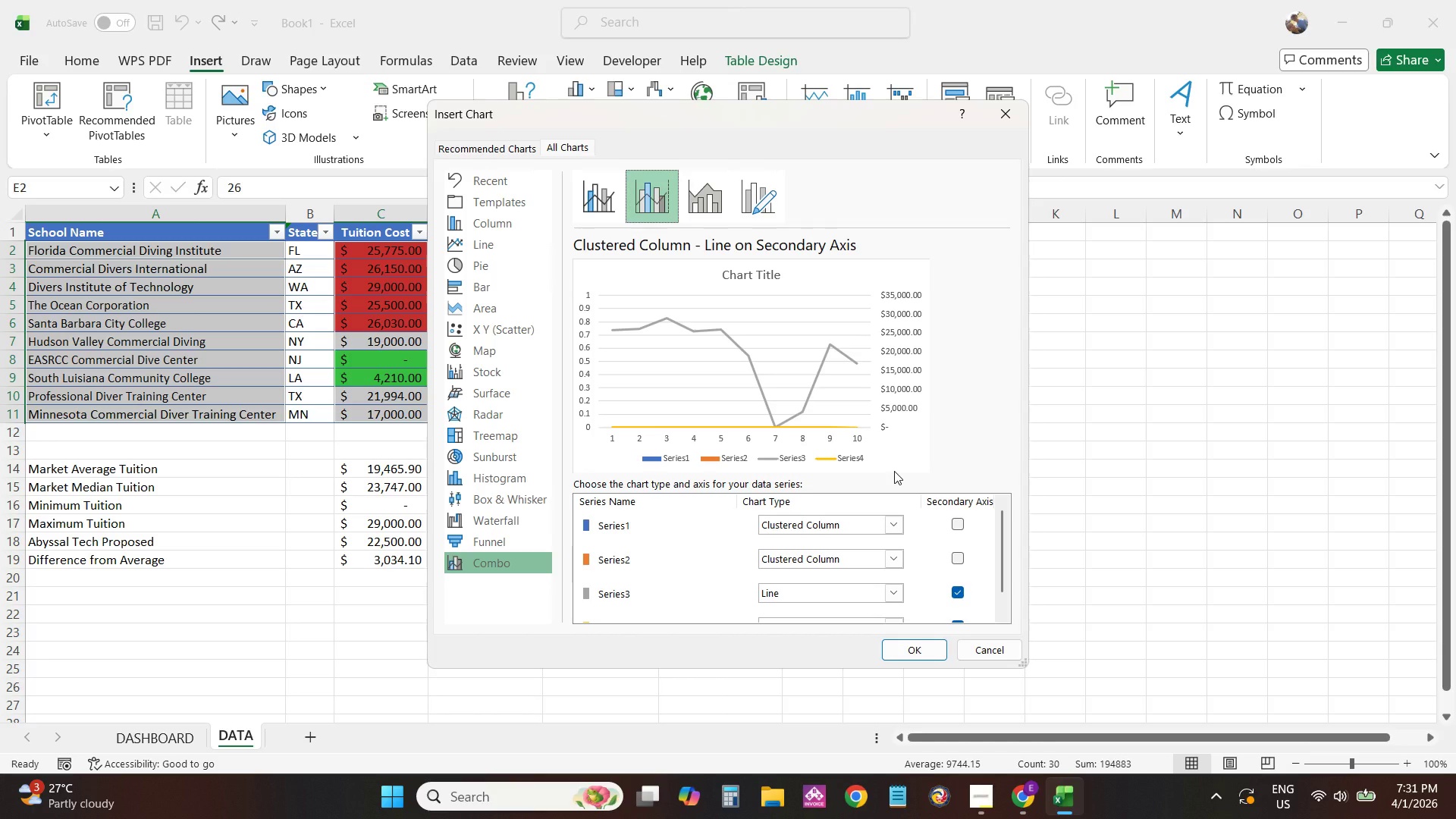 
scroll: coordinate [871, 589], scroll_direction: down, amount: 2.0
 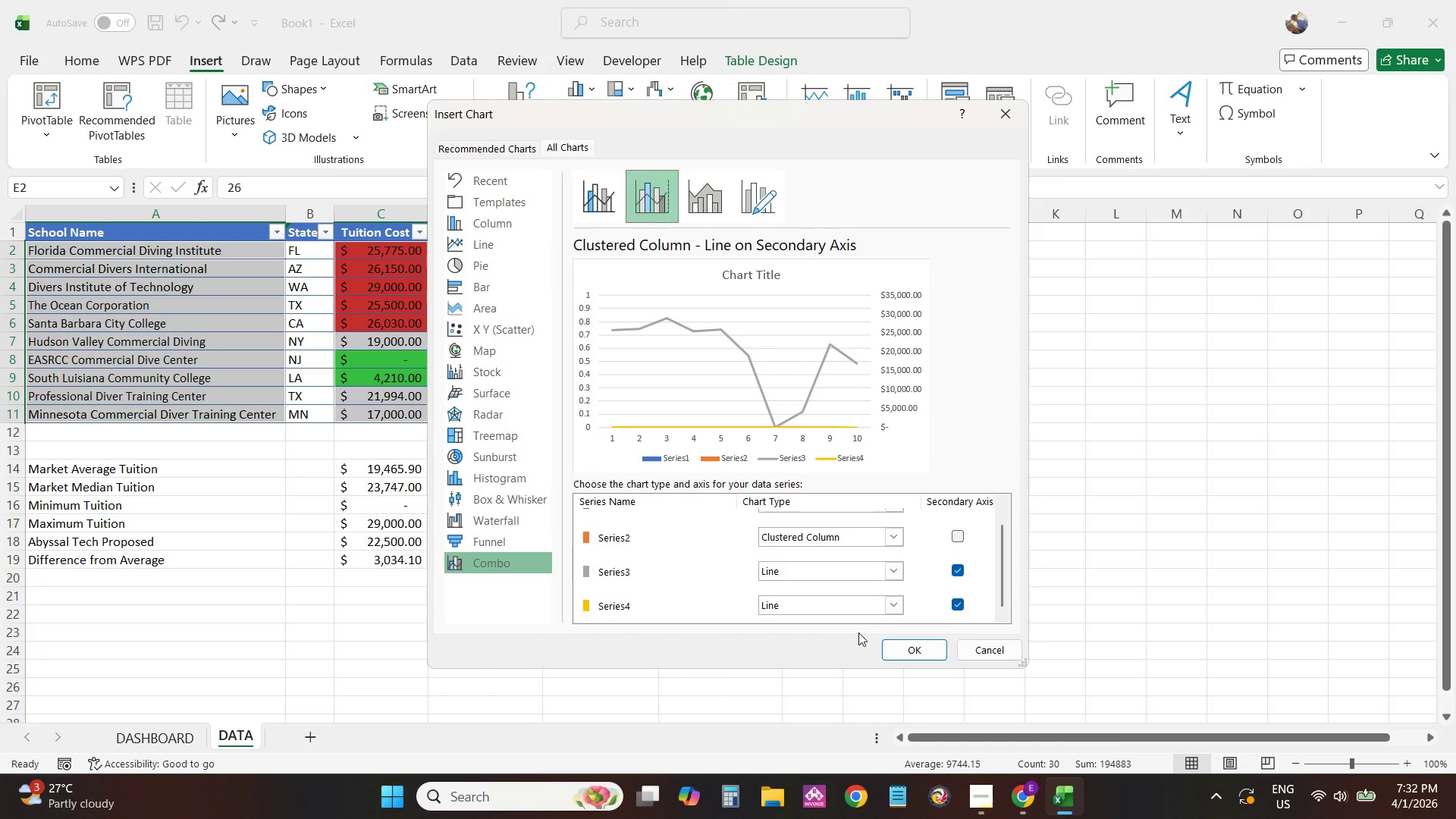 
wait(43.02)
 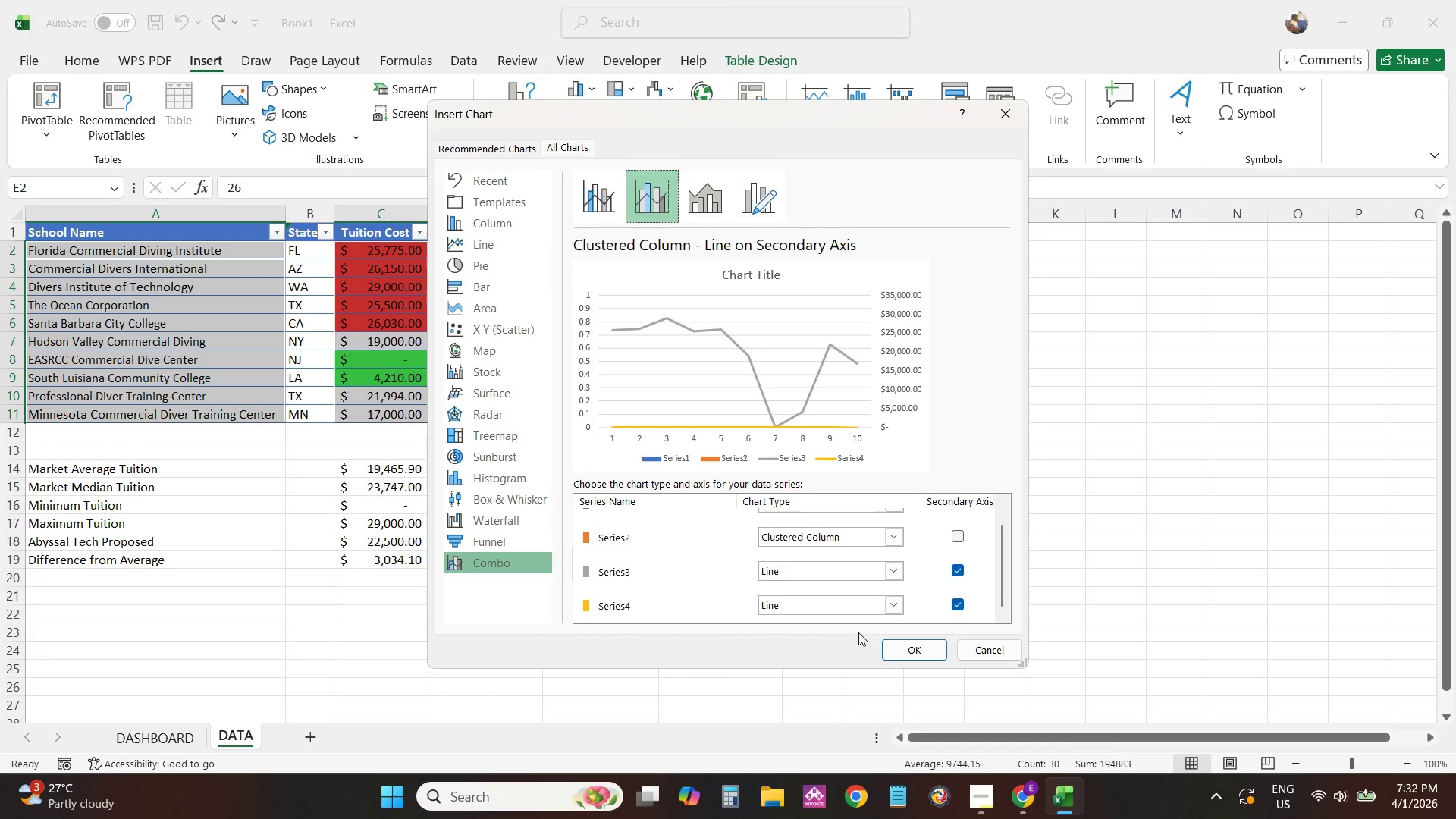 
left_click_drag(start_coordinate=[631, 500], to_coordinate=[704, 478])
 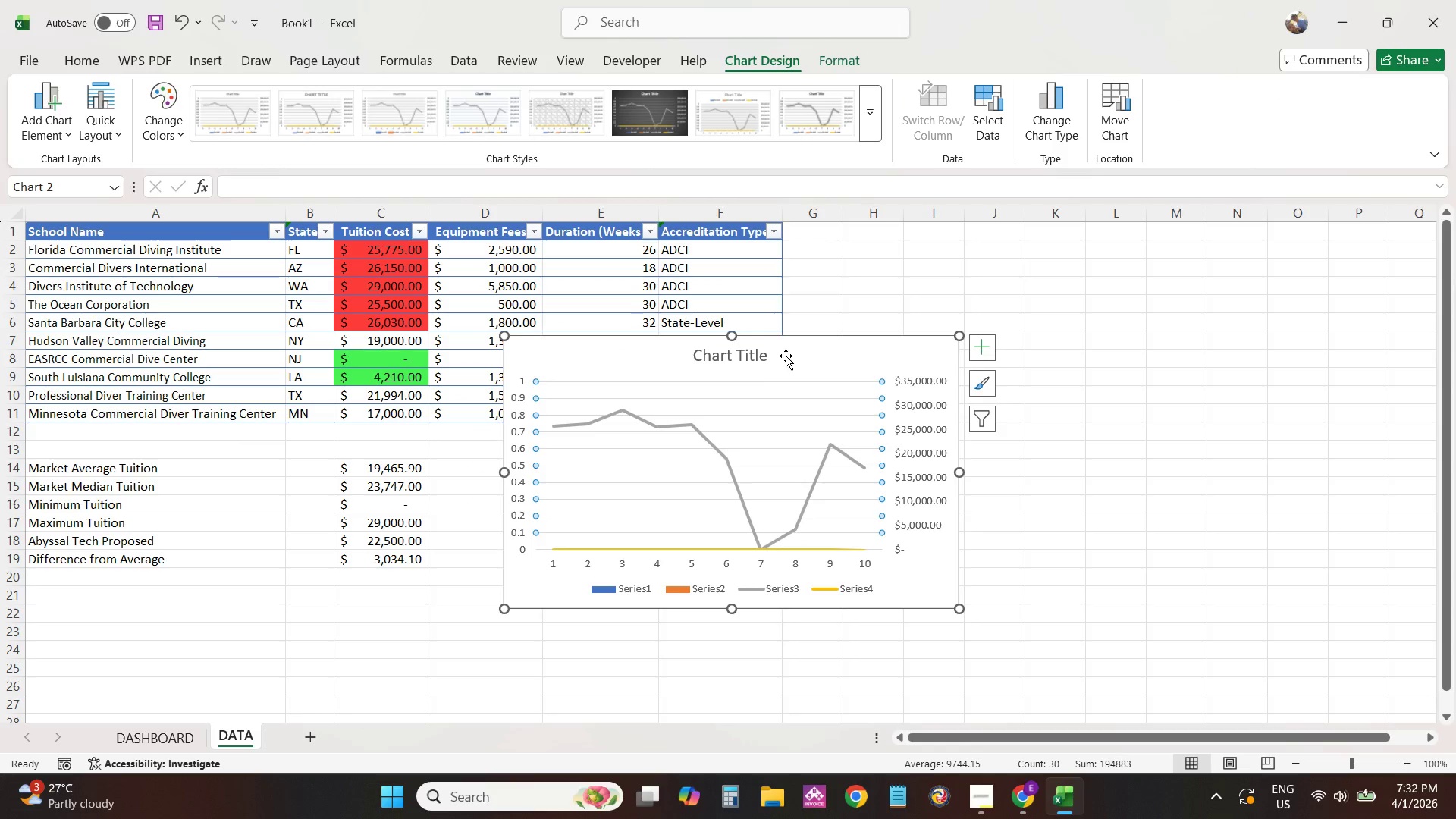 
left_click_drag(start_coordinate=[786, 356], to_coordinate=[1126, 231])
 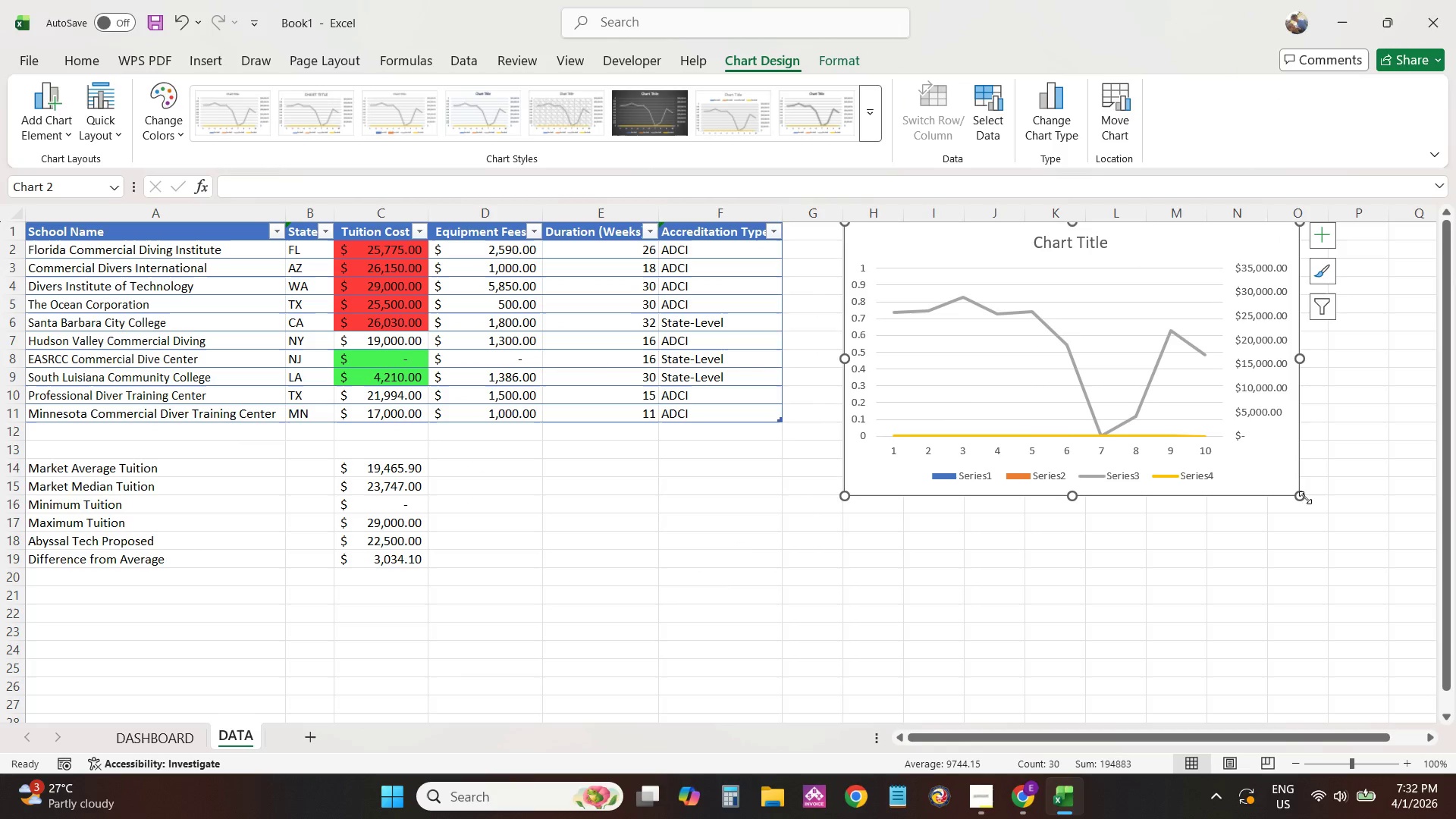 
left_click_drag(start_coordinate=[1304, 498], to_coordinate=[1387, 570])
 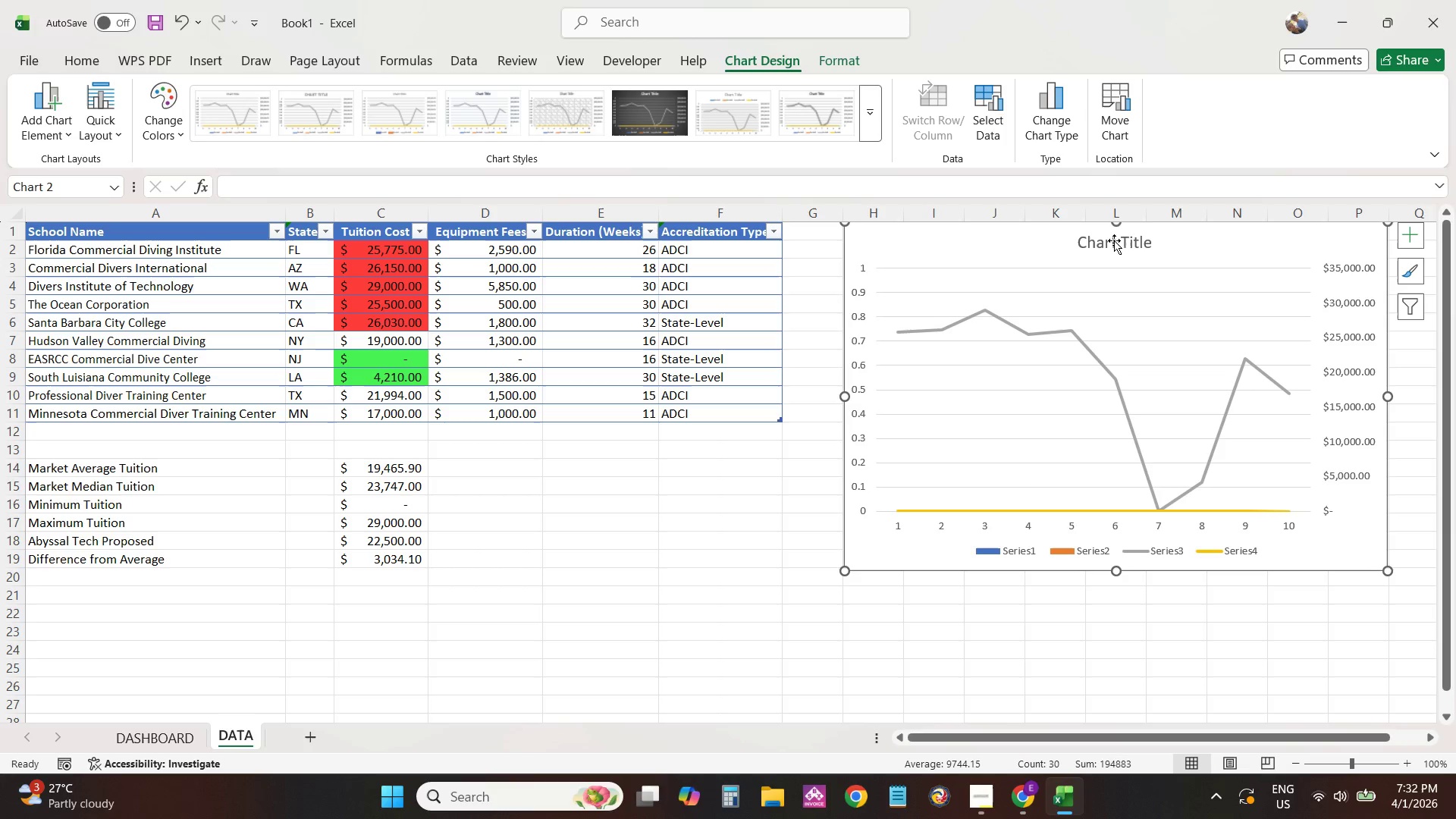 
double_click([1114, 240])
 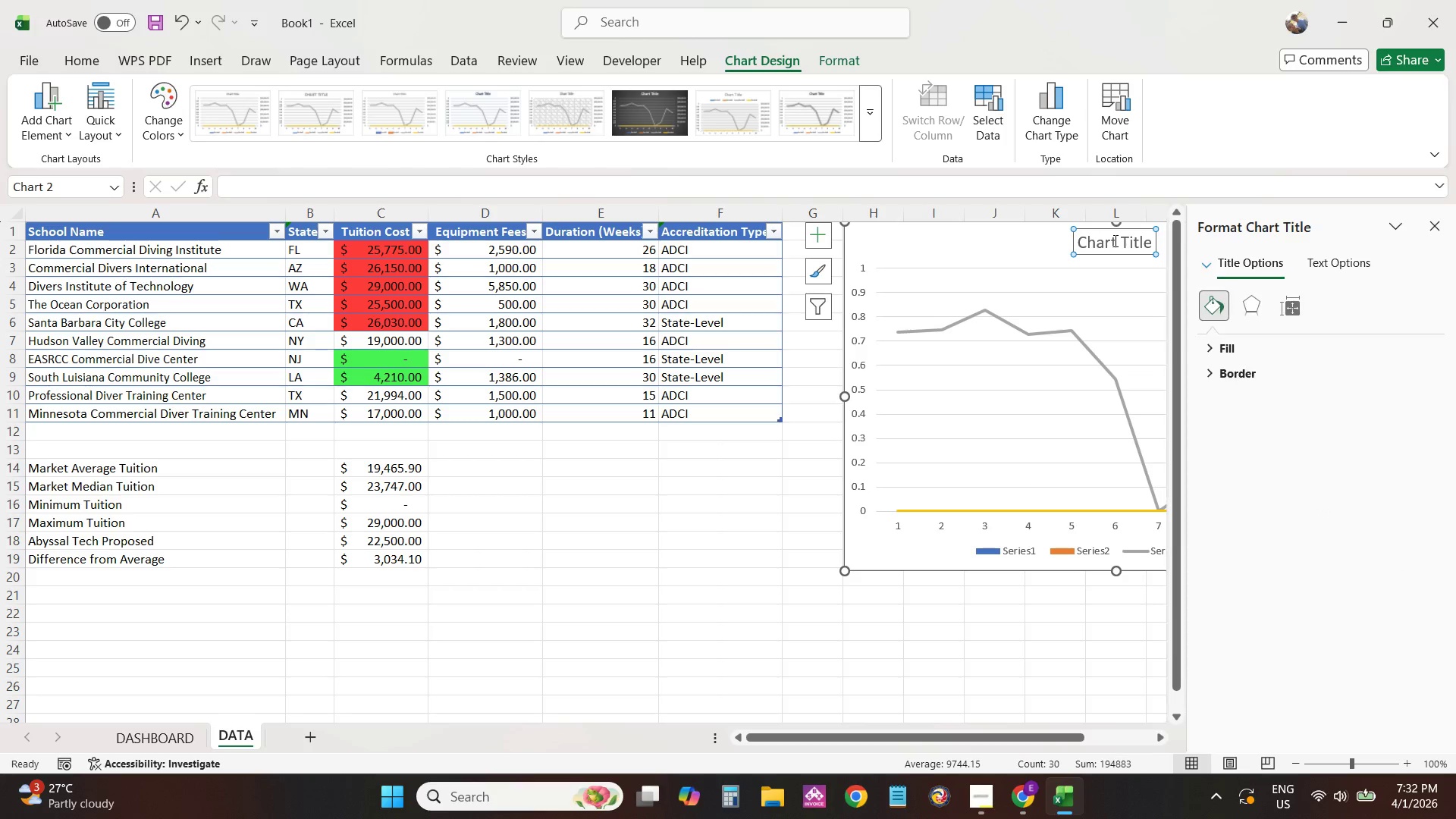 
triple_click([1114, 240])
 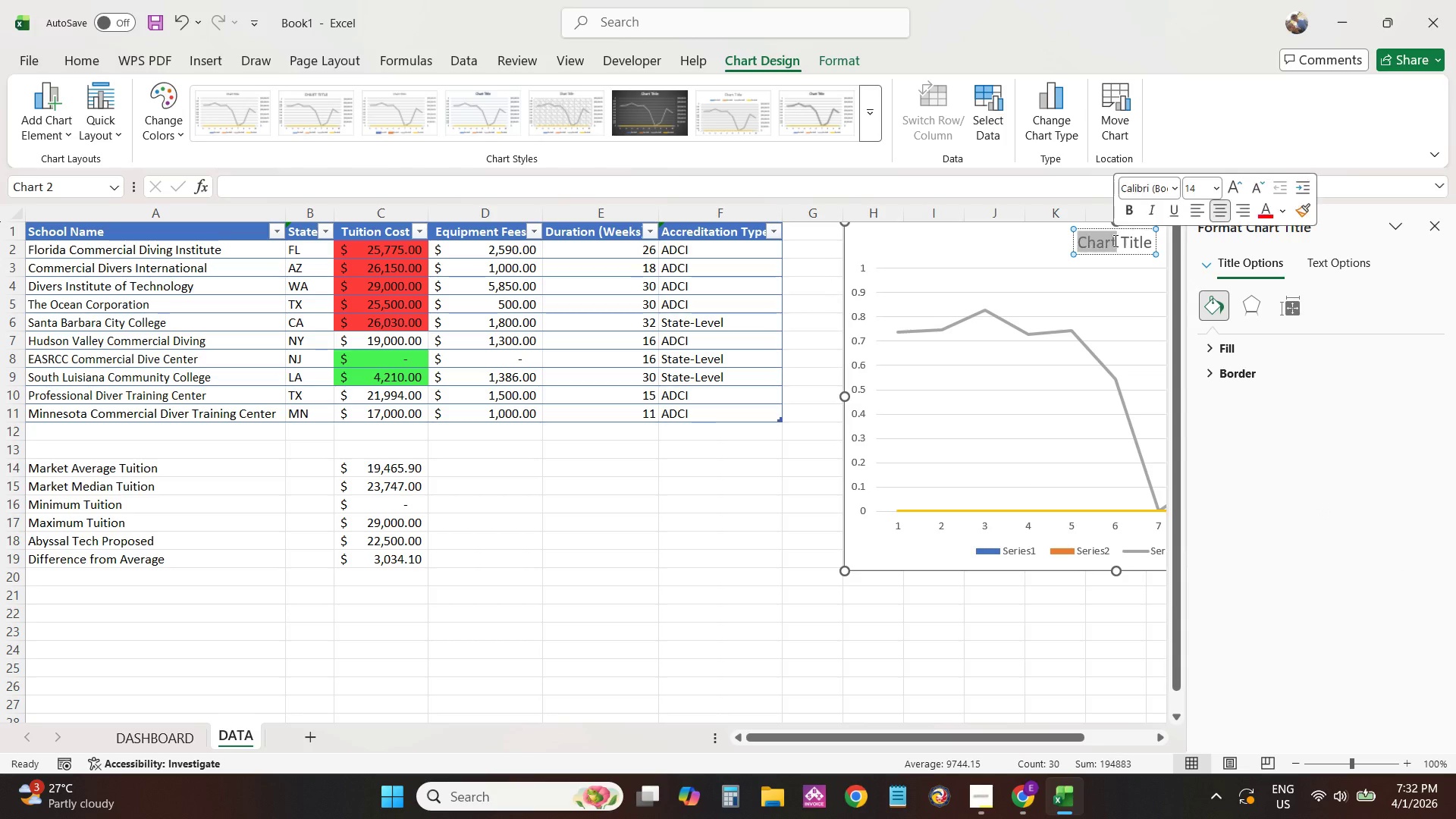 
triple_click([1114, 240])
 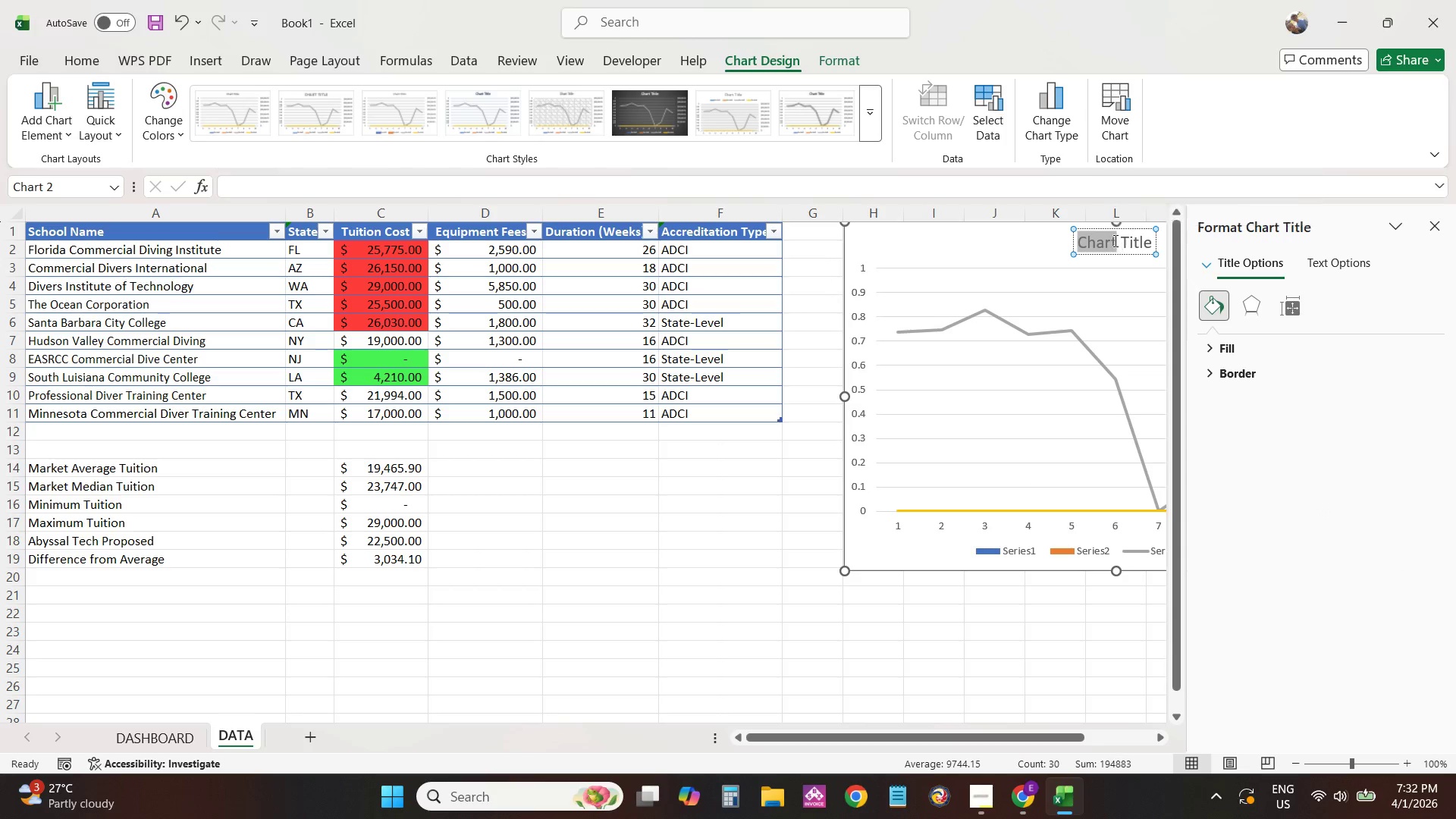 
triple_click([1114, 240])
 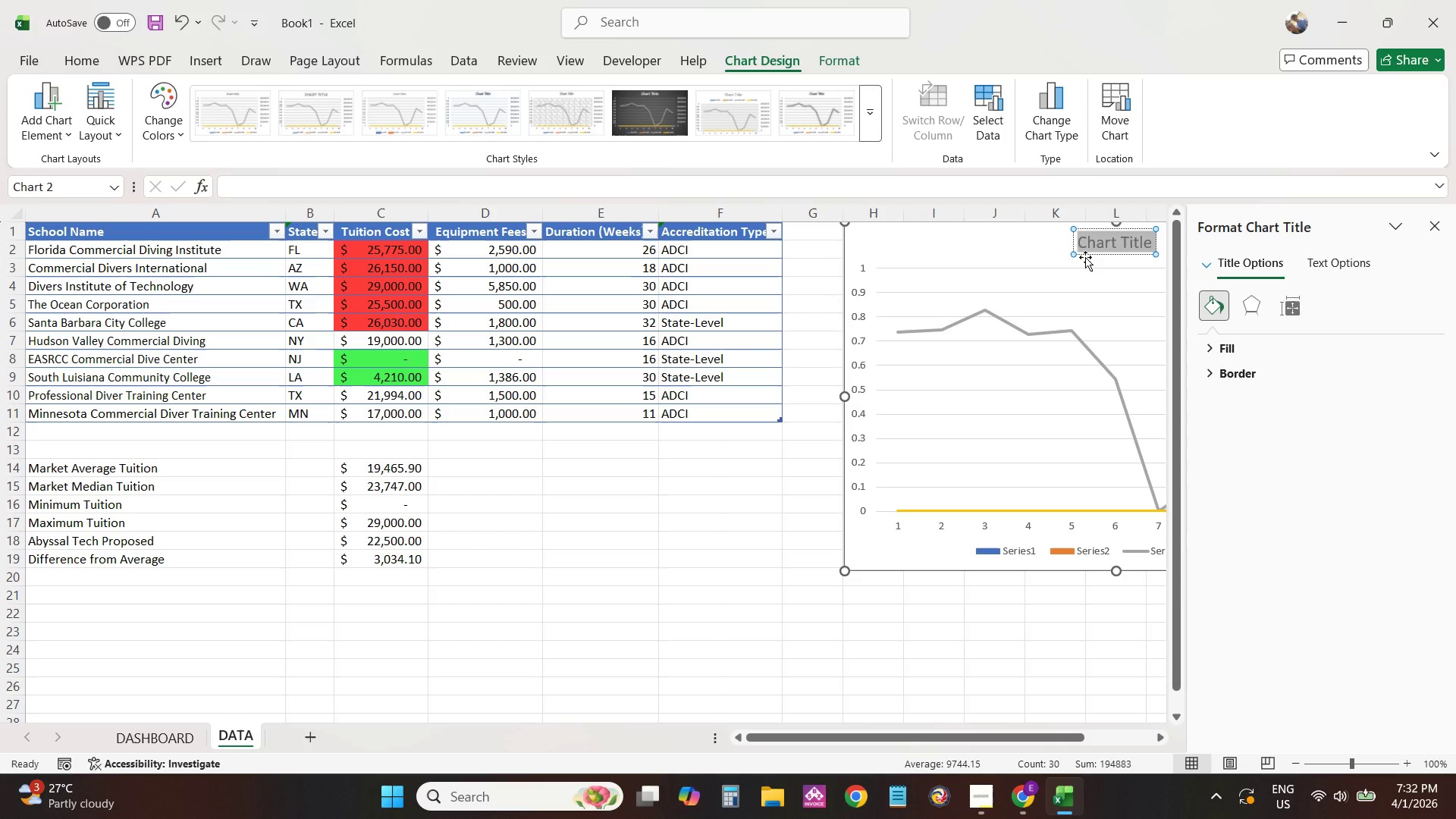 
type(Tuition COsts)
key(Backspace)
key(Backspace)
key(Backspace)
key(Backspace)
type(ost V)
 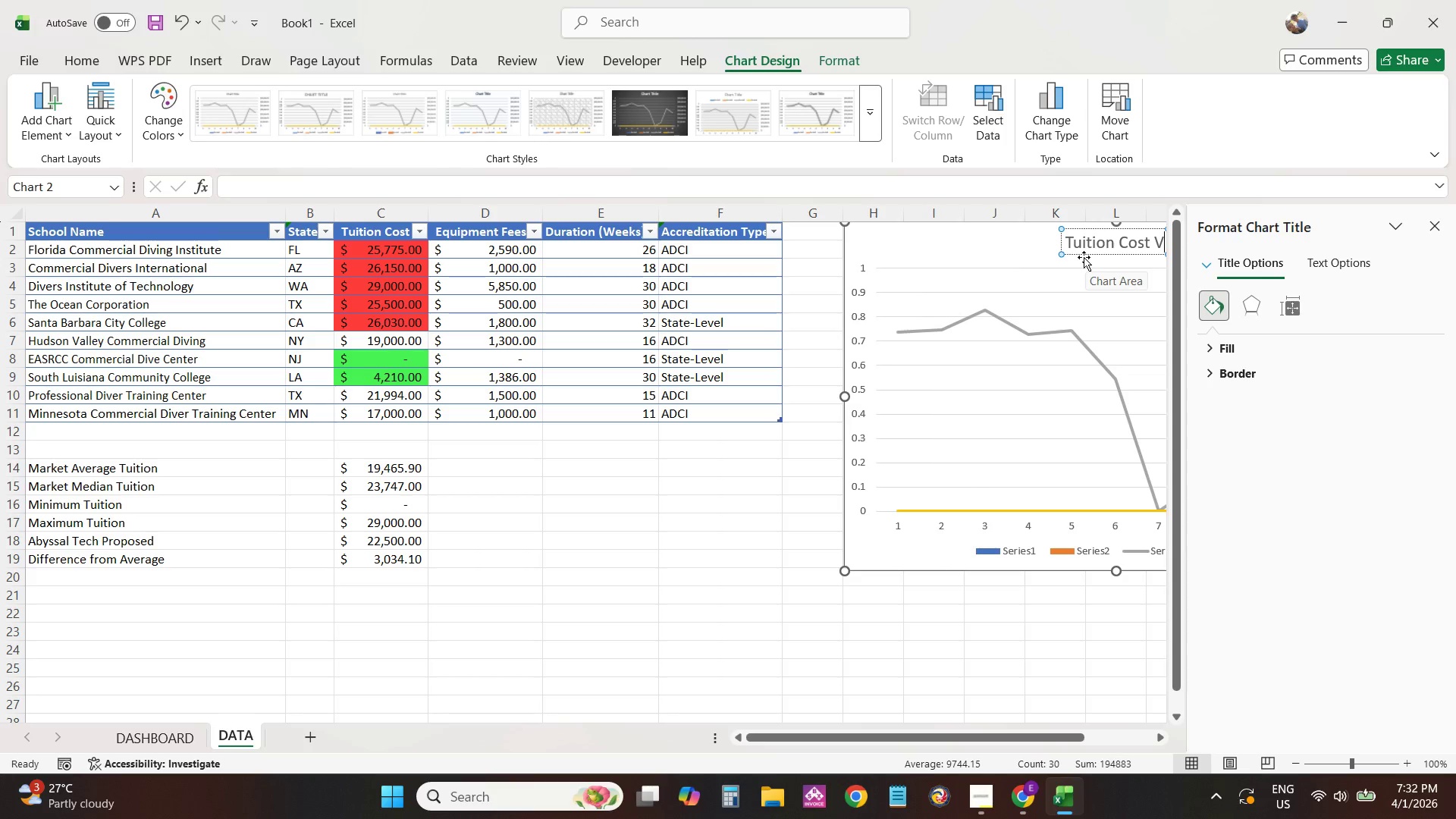 
key(Backspace)
type(vs Progt)
 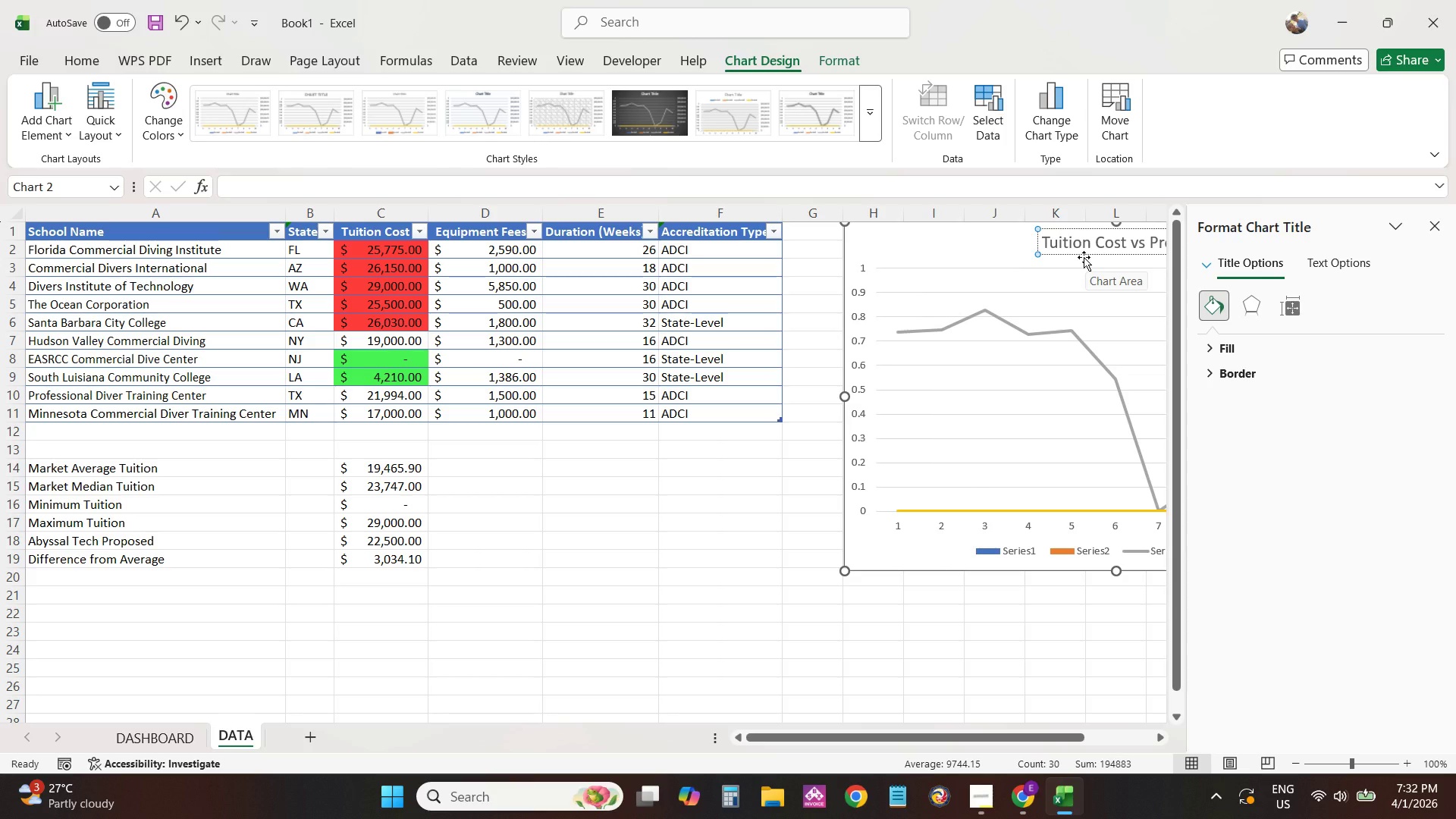 
key(Backspace)
key(Backspace)
key(Backspace)
key(Backspace)
key(Backspace)
key(Backspace)
key(Backspace)
type(s Program Duration)
 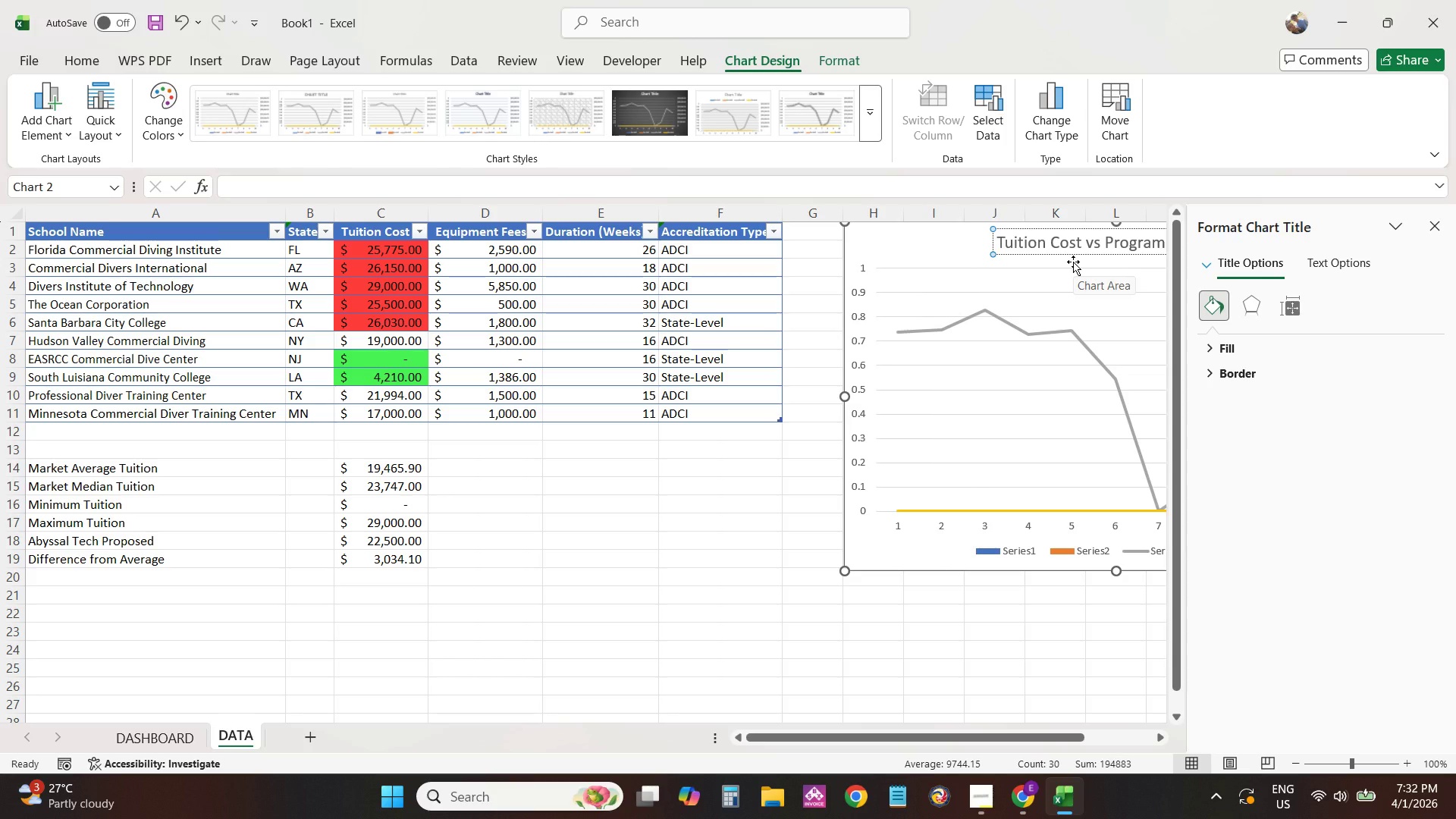 
left_click([750, 560])
 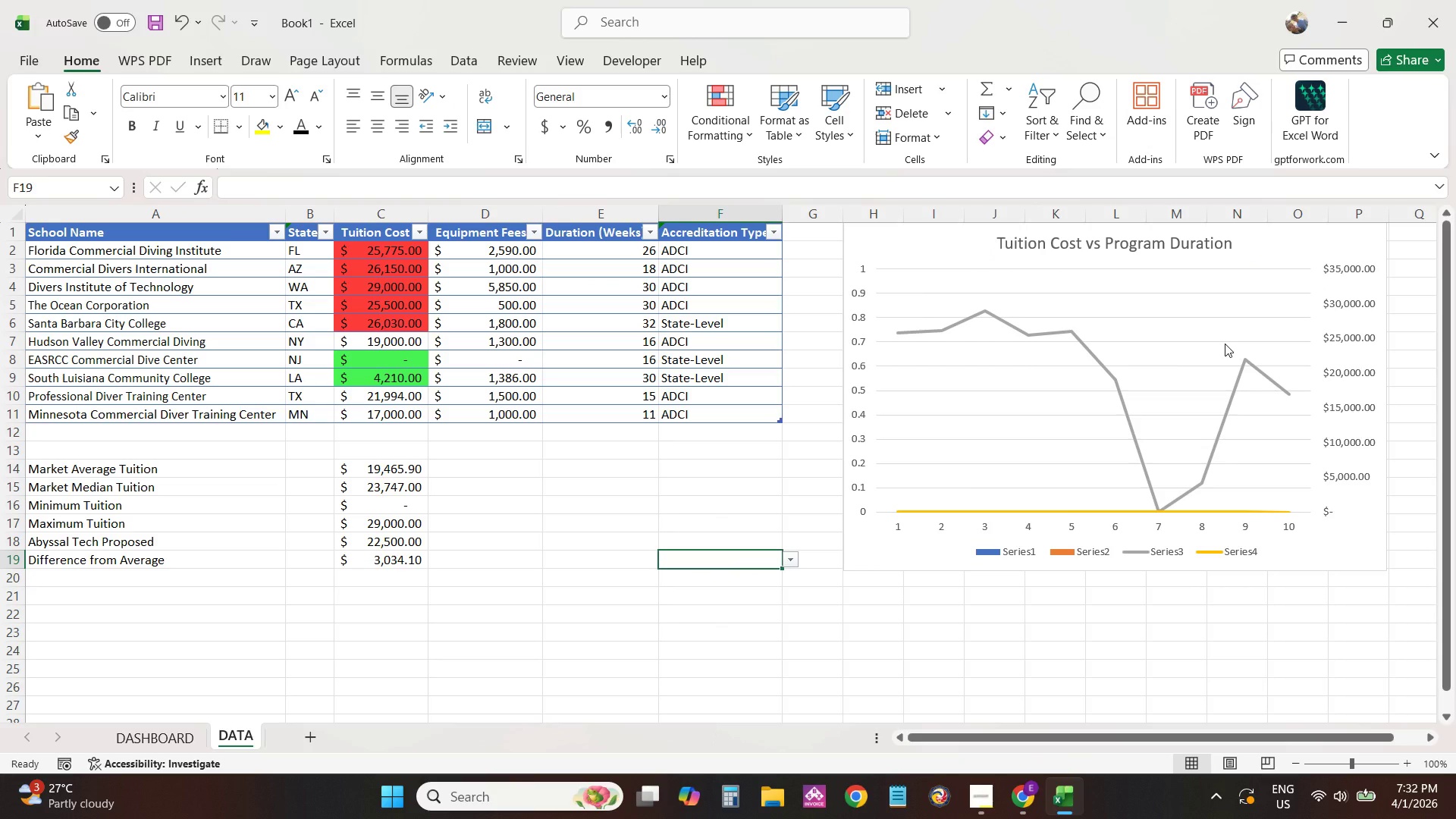 
wait(8.69)
 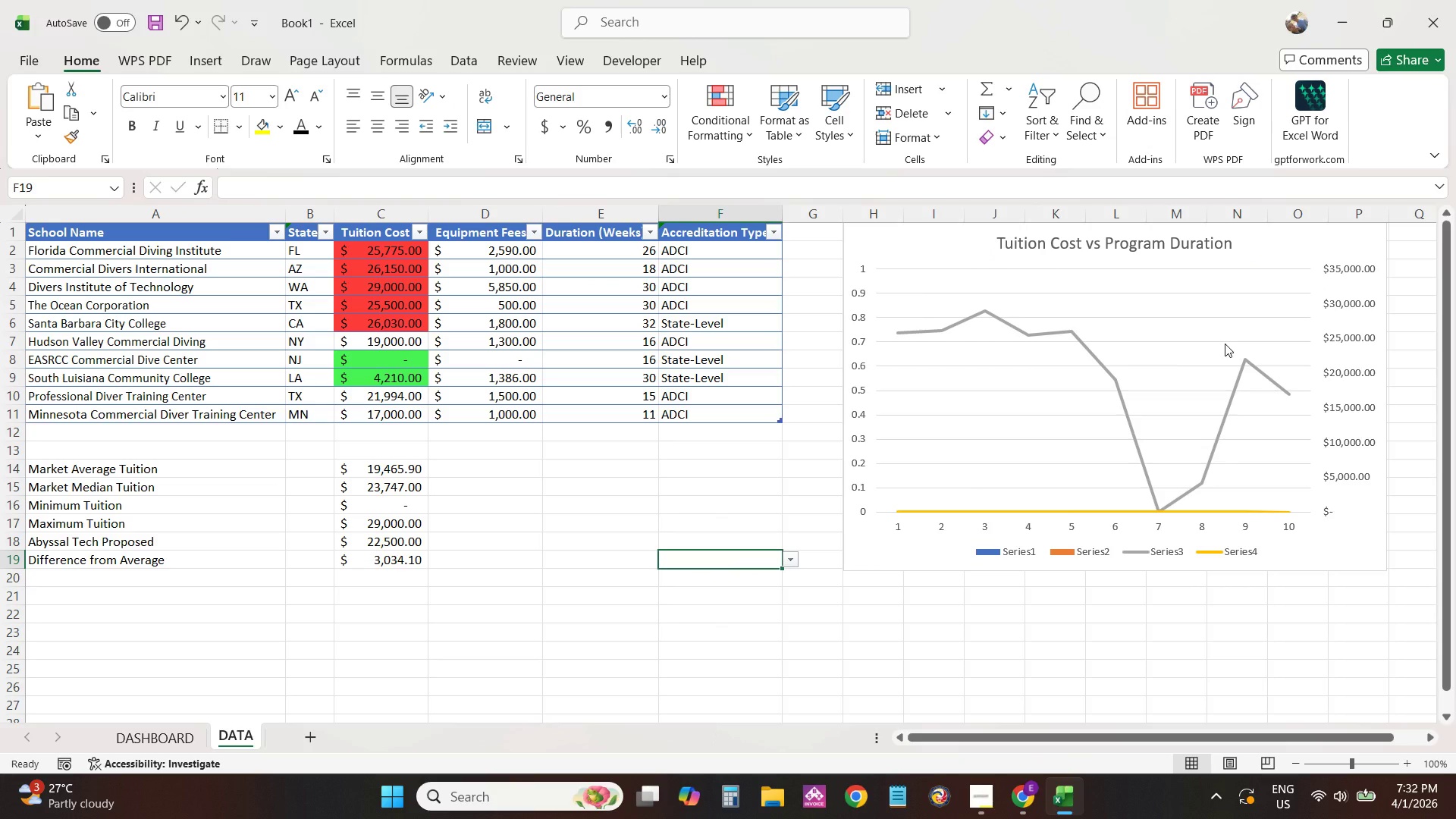 
left_click([1283, 385])
 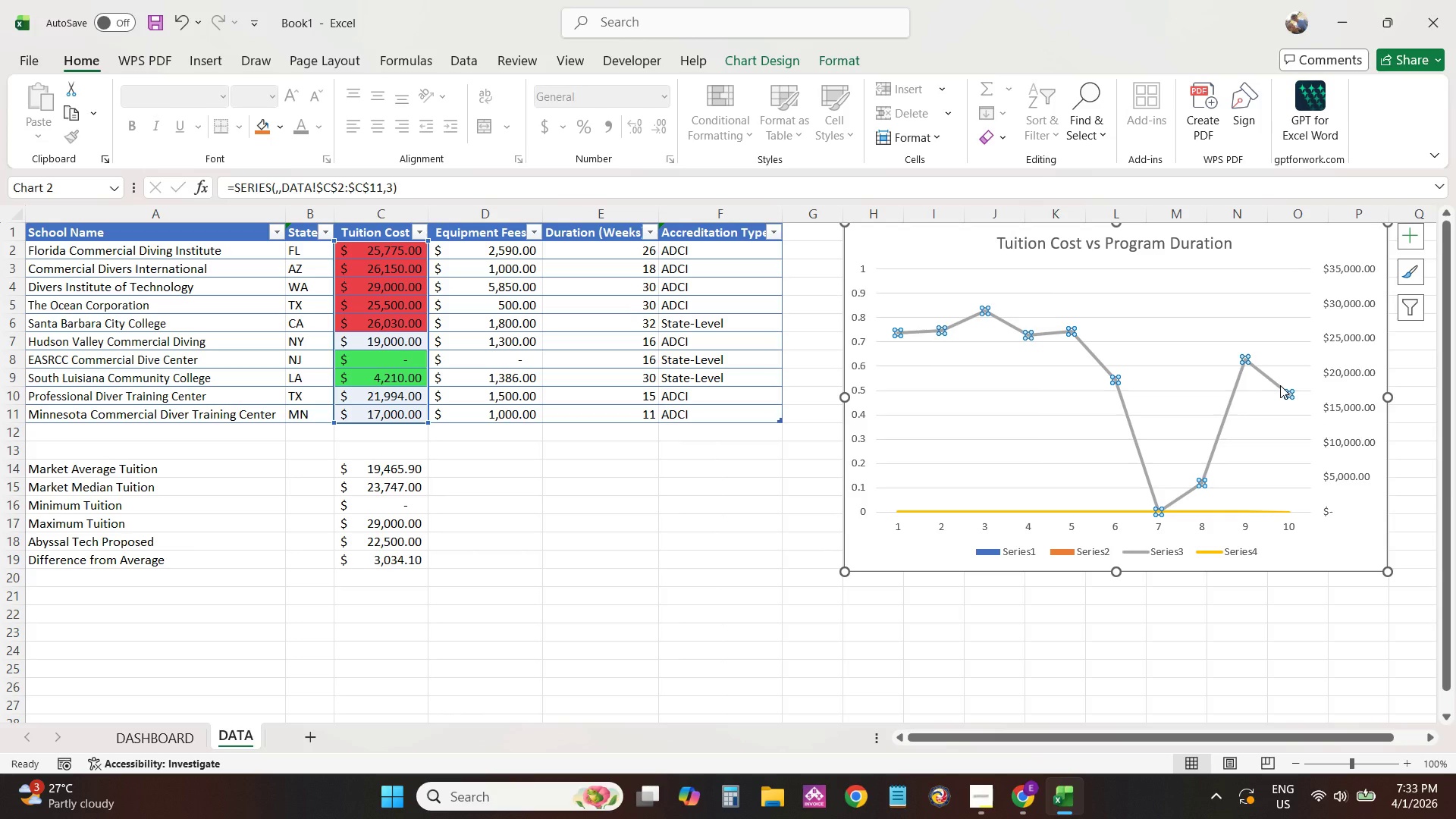 
wait(6.86)
 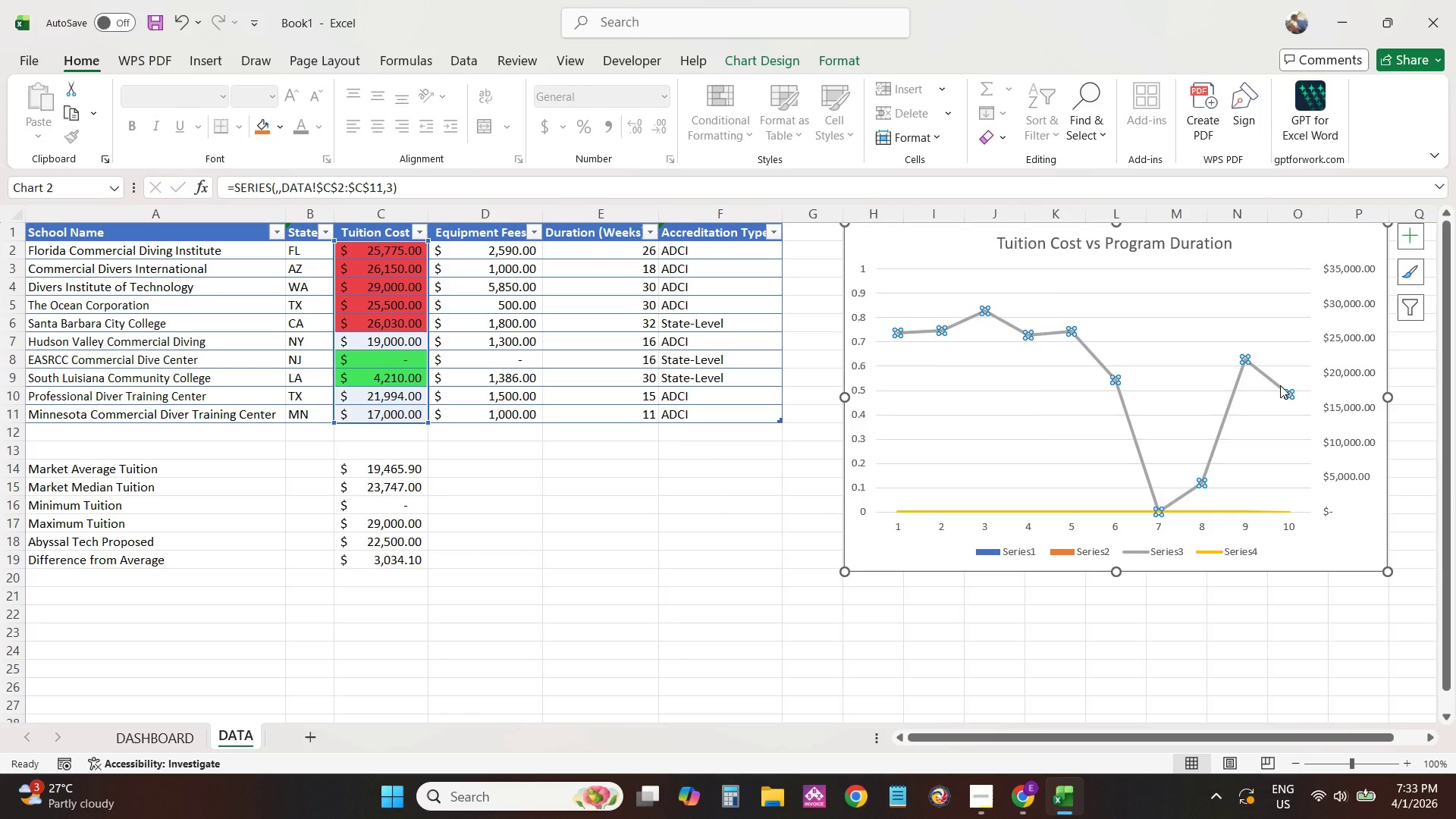 
left_click([1421, 240])
 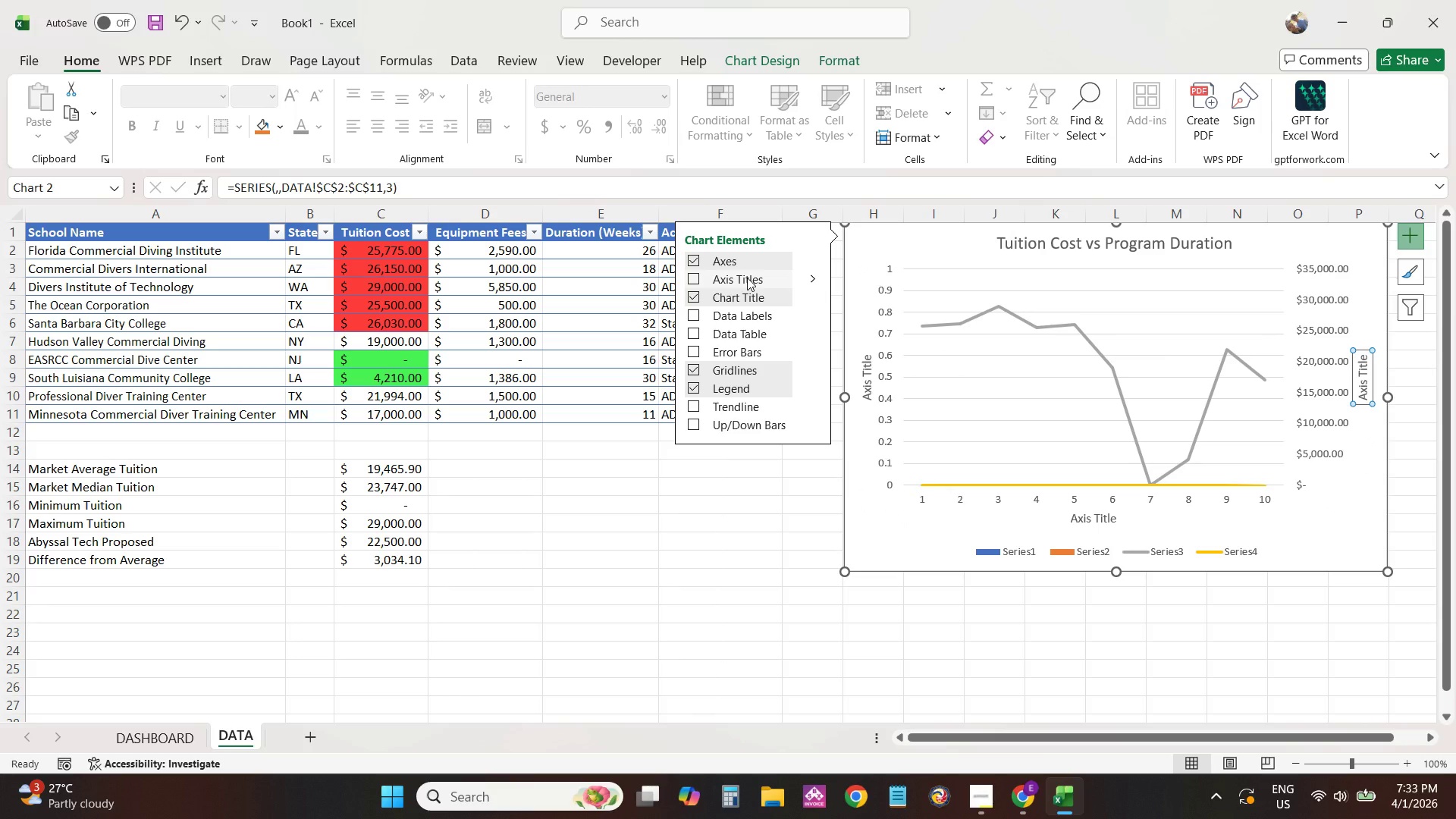 
wait(12.05)
 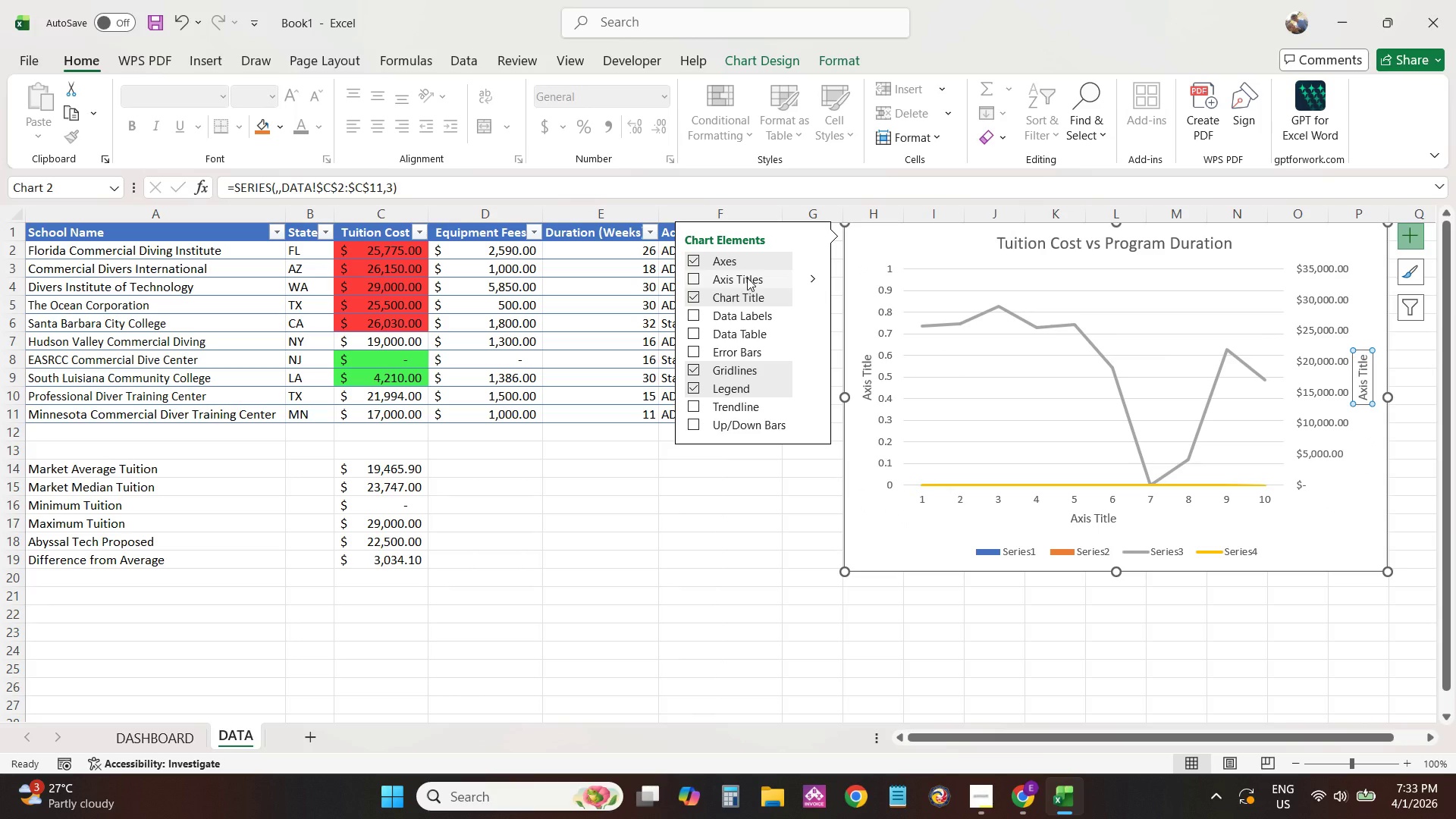 
left_click([743, 279])
 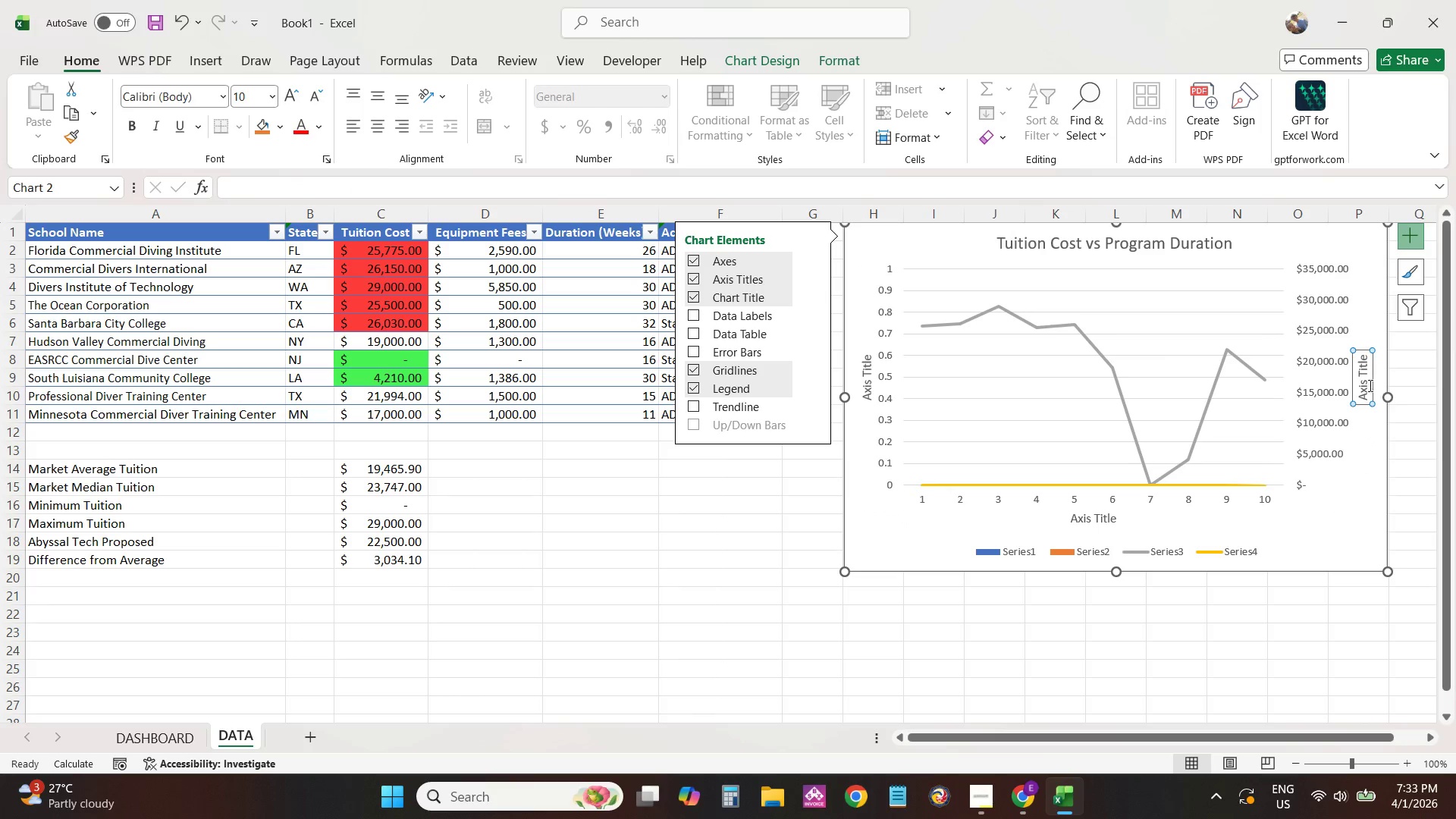 
double_click([1364, 385])
 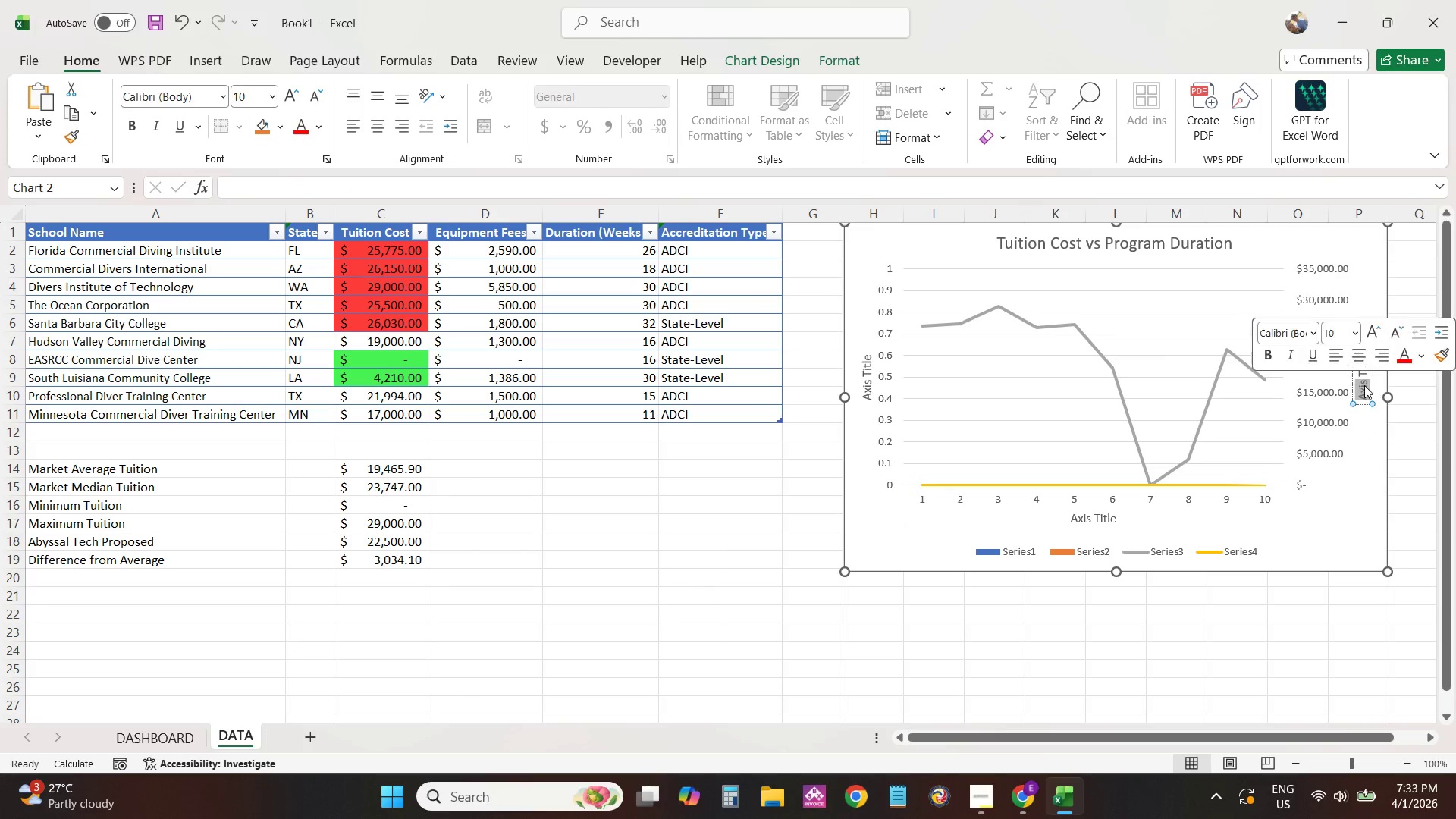 
triple_click([1364, 385])
 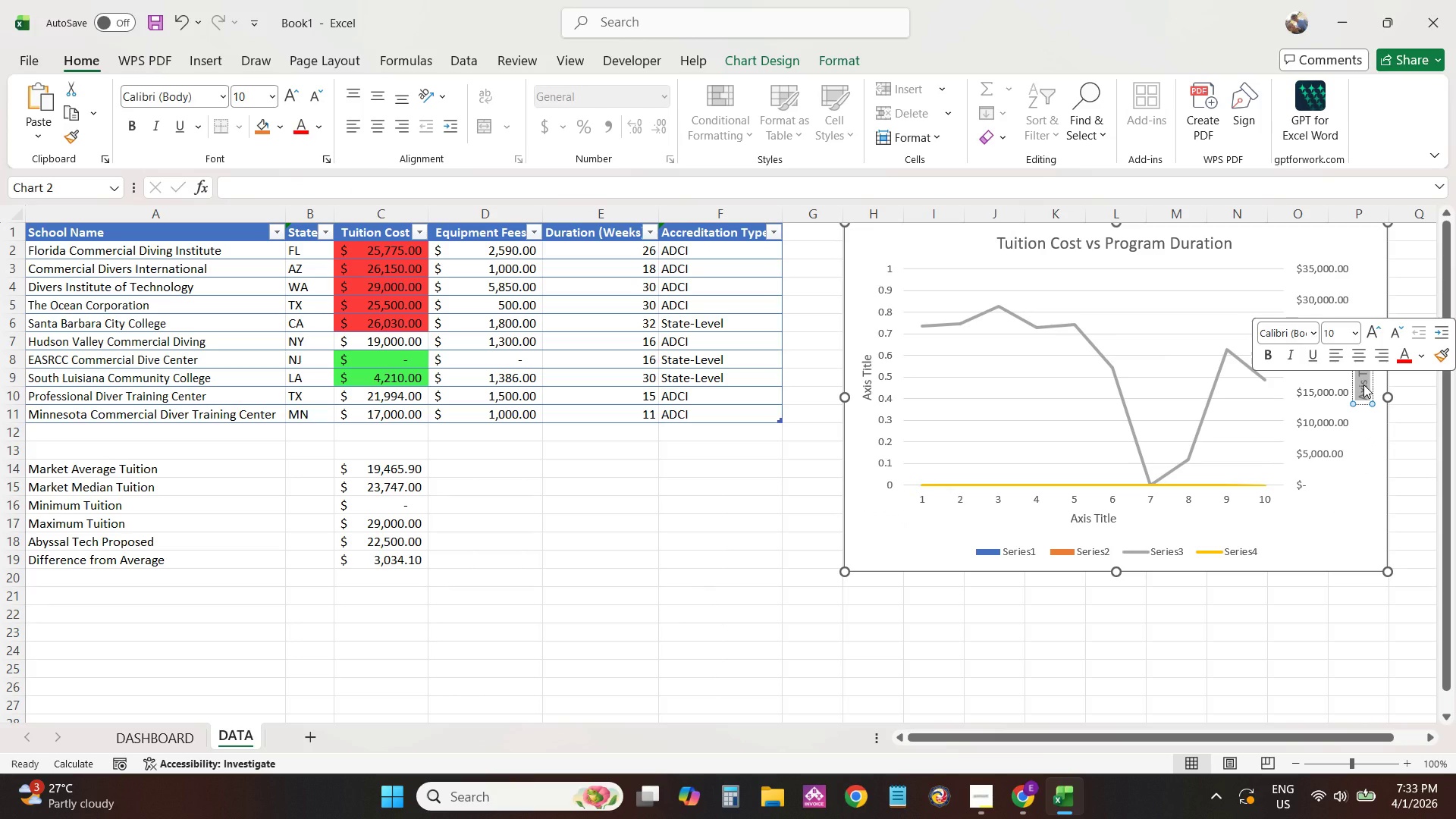 
type(Tuition Cost)
 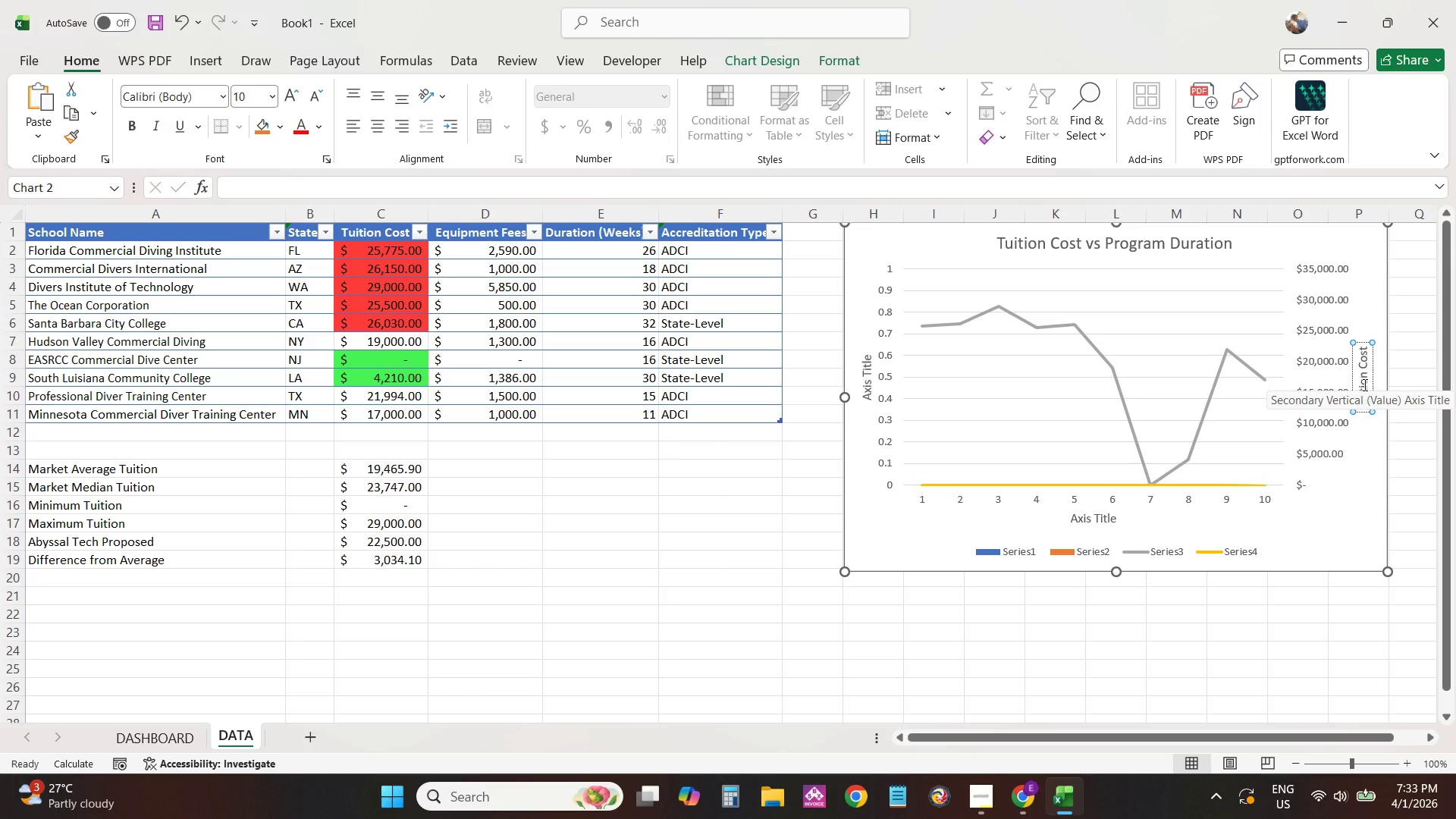 
key(Enter)
 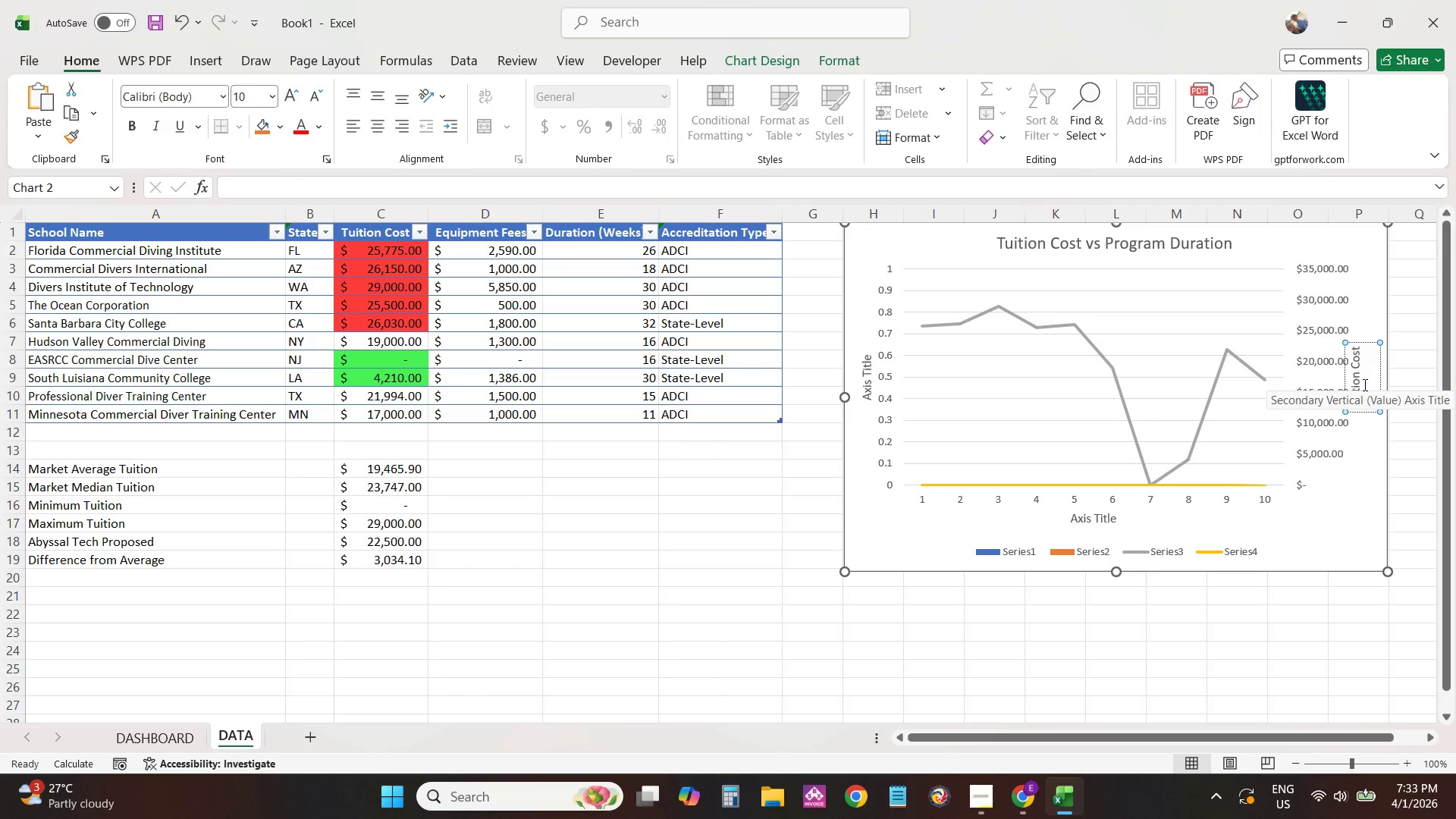 
key(Backspace)
 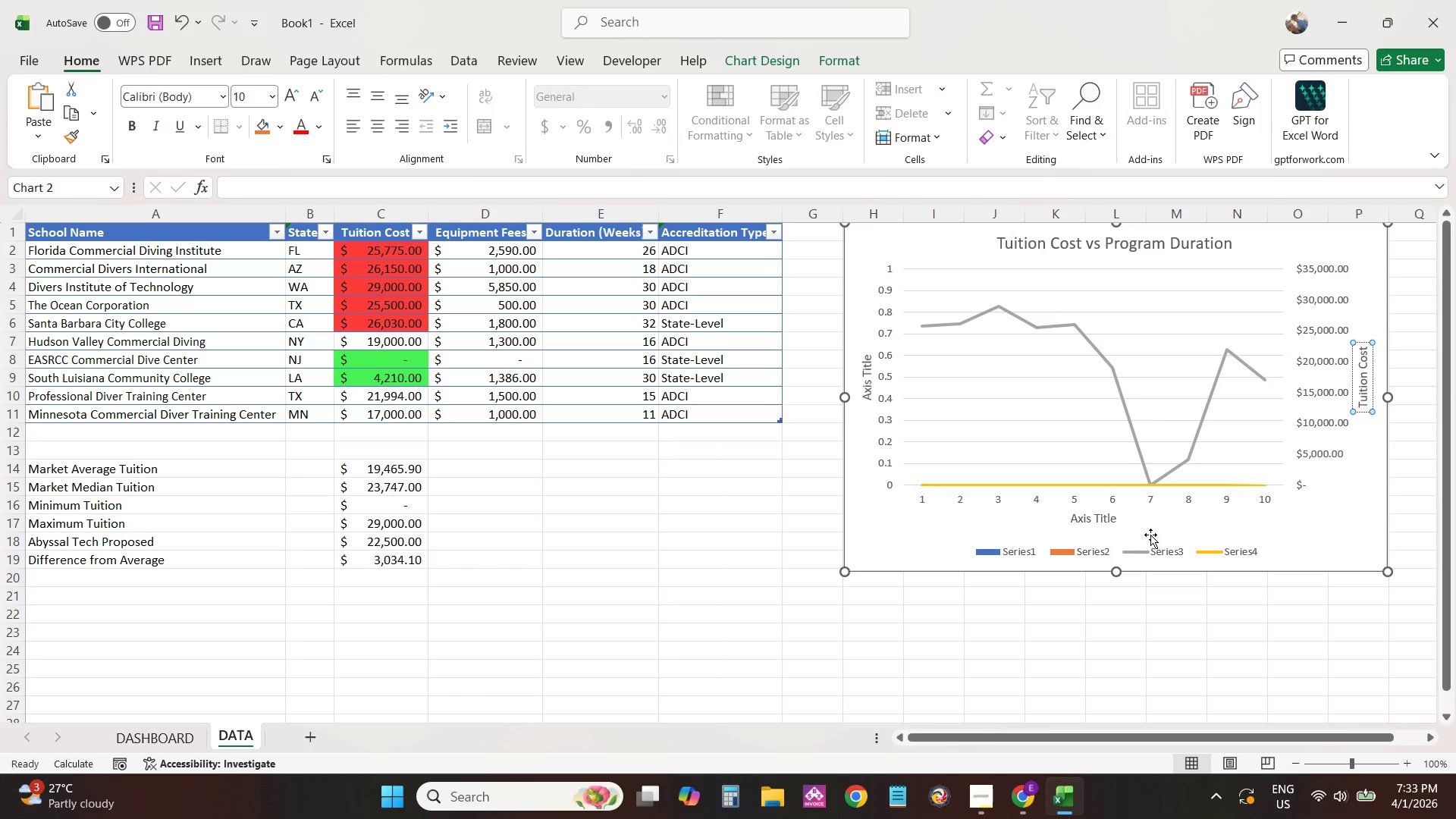 
left_click([1092, 520])
 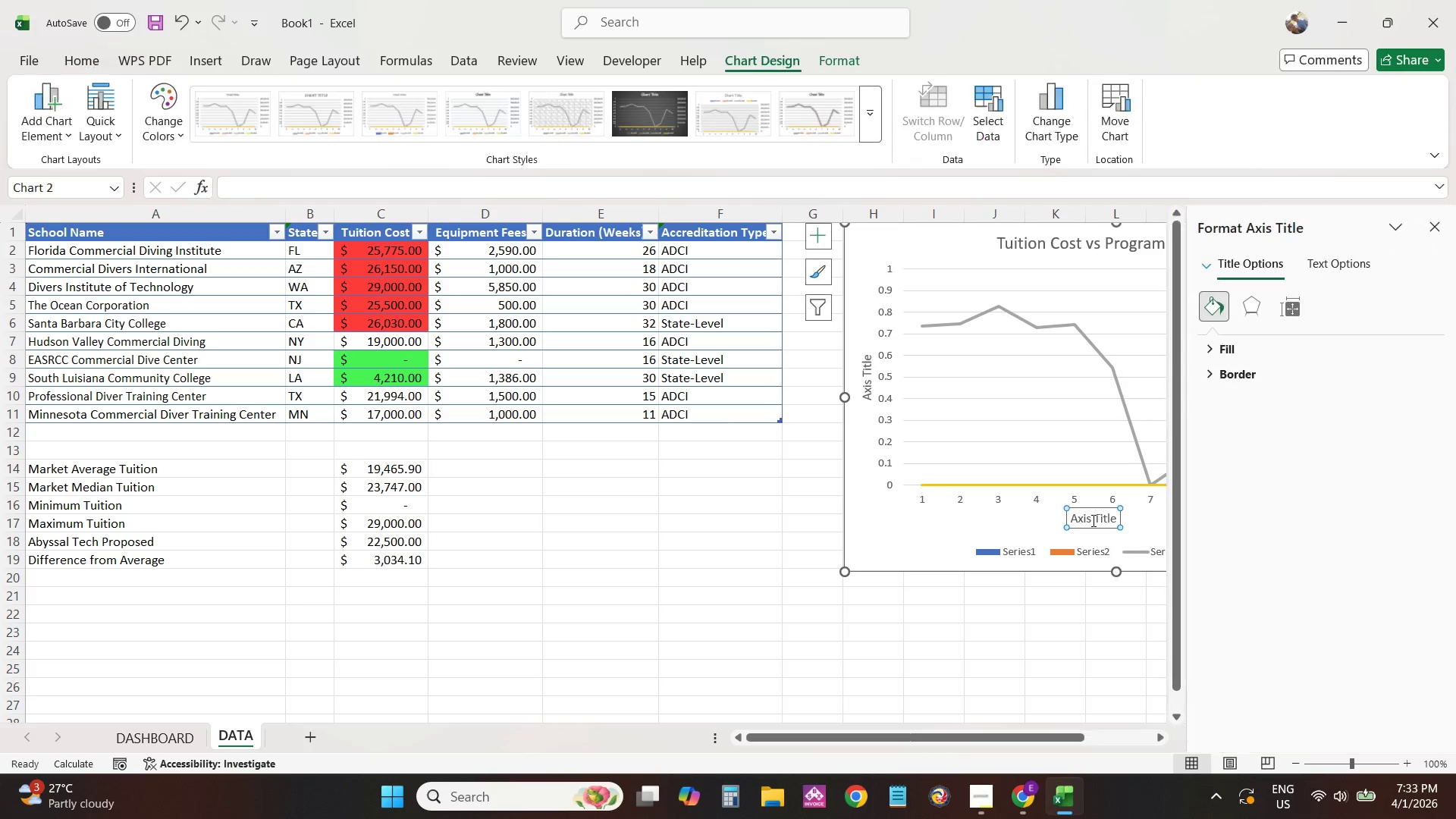 
triple_click([1092, 520])
 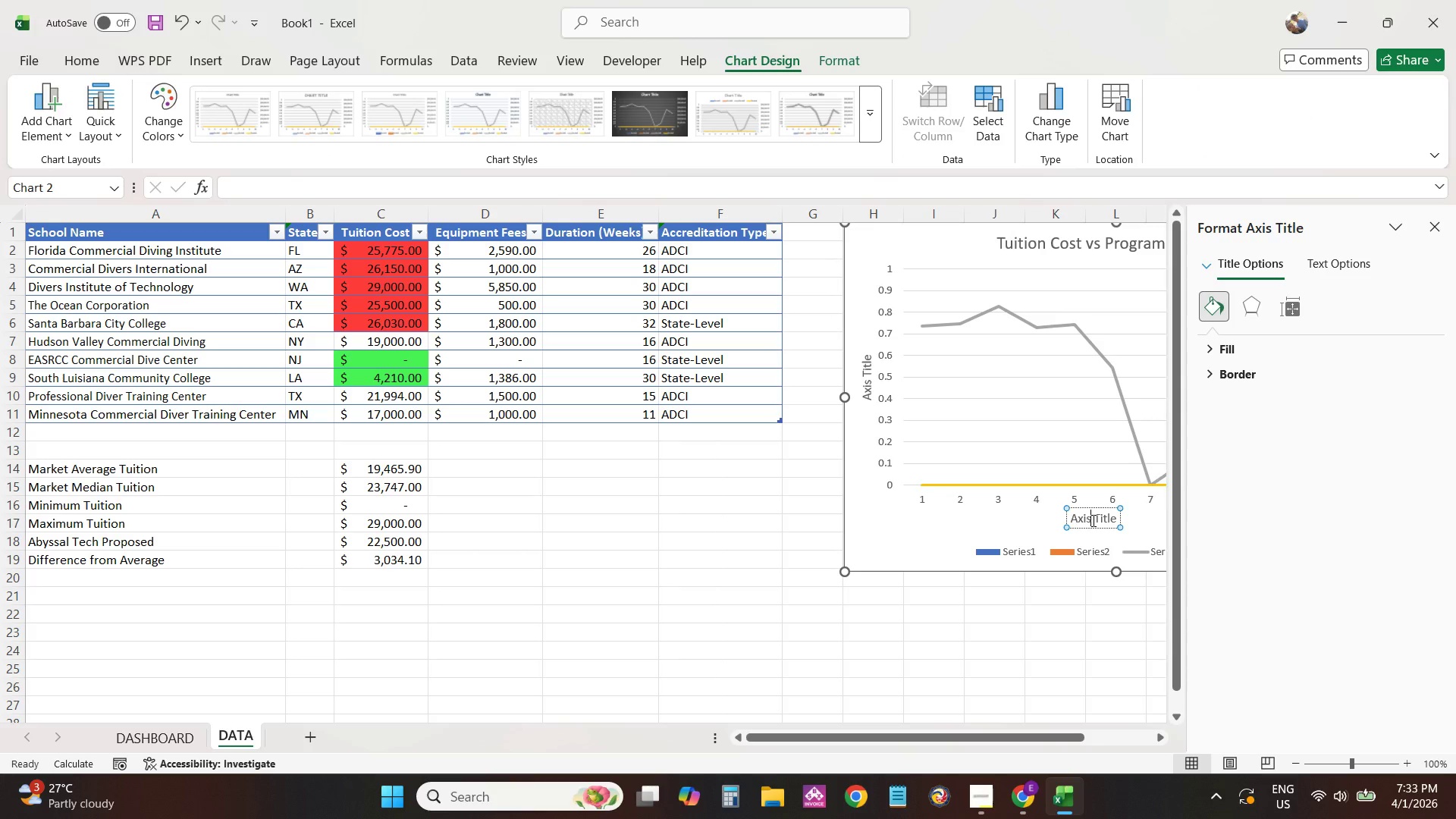 
triple_click([1092, 520])
 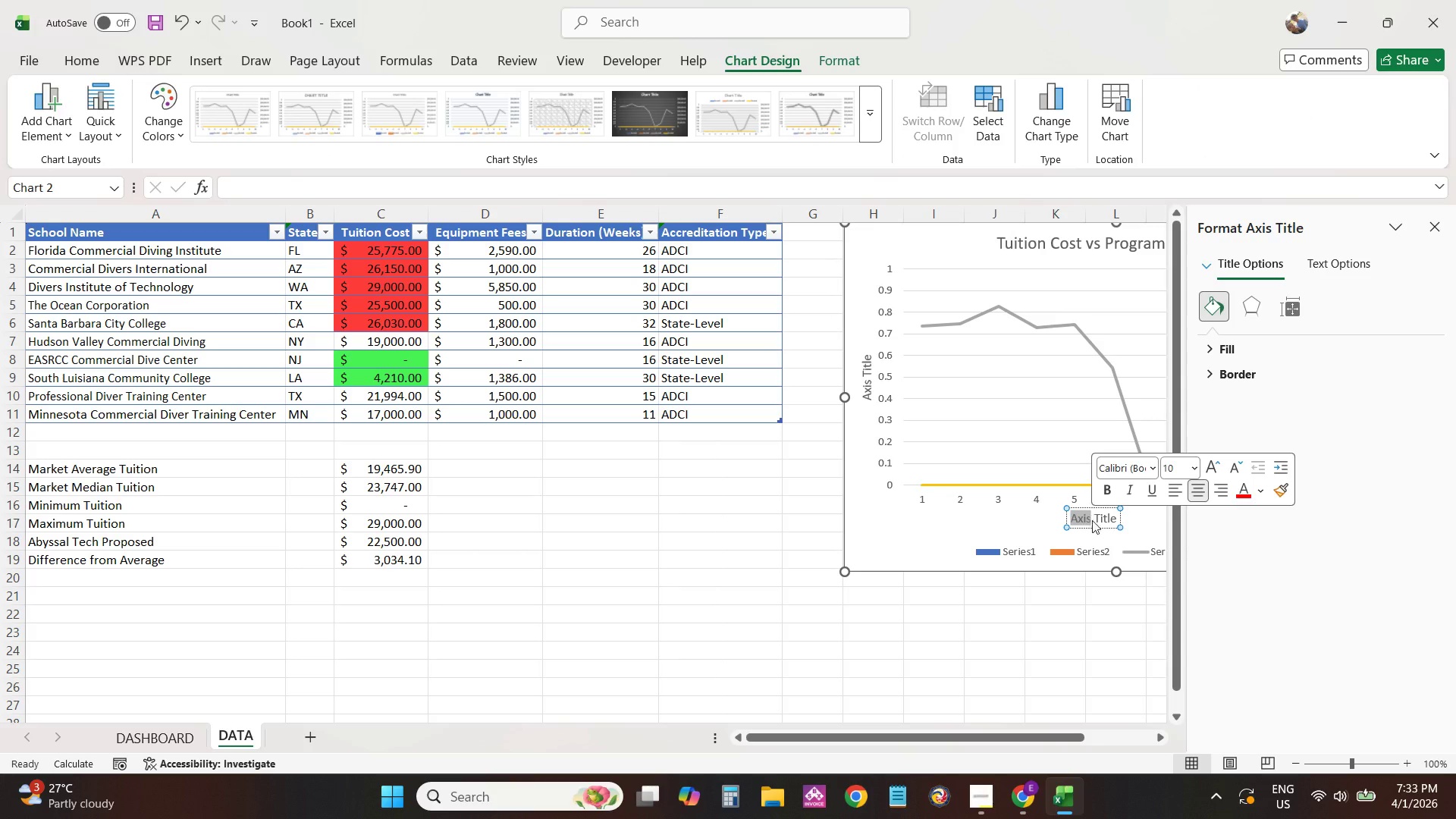 
triple_click([1092, 520])
 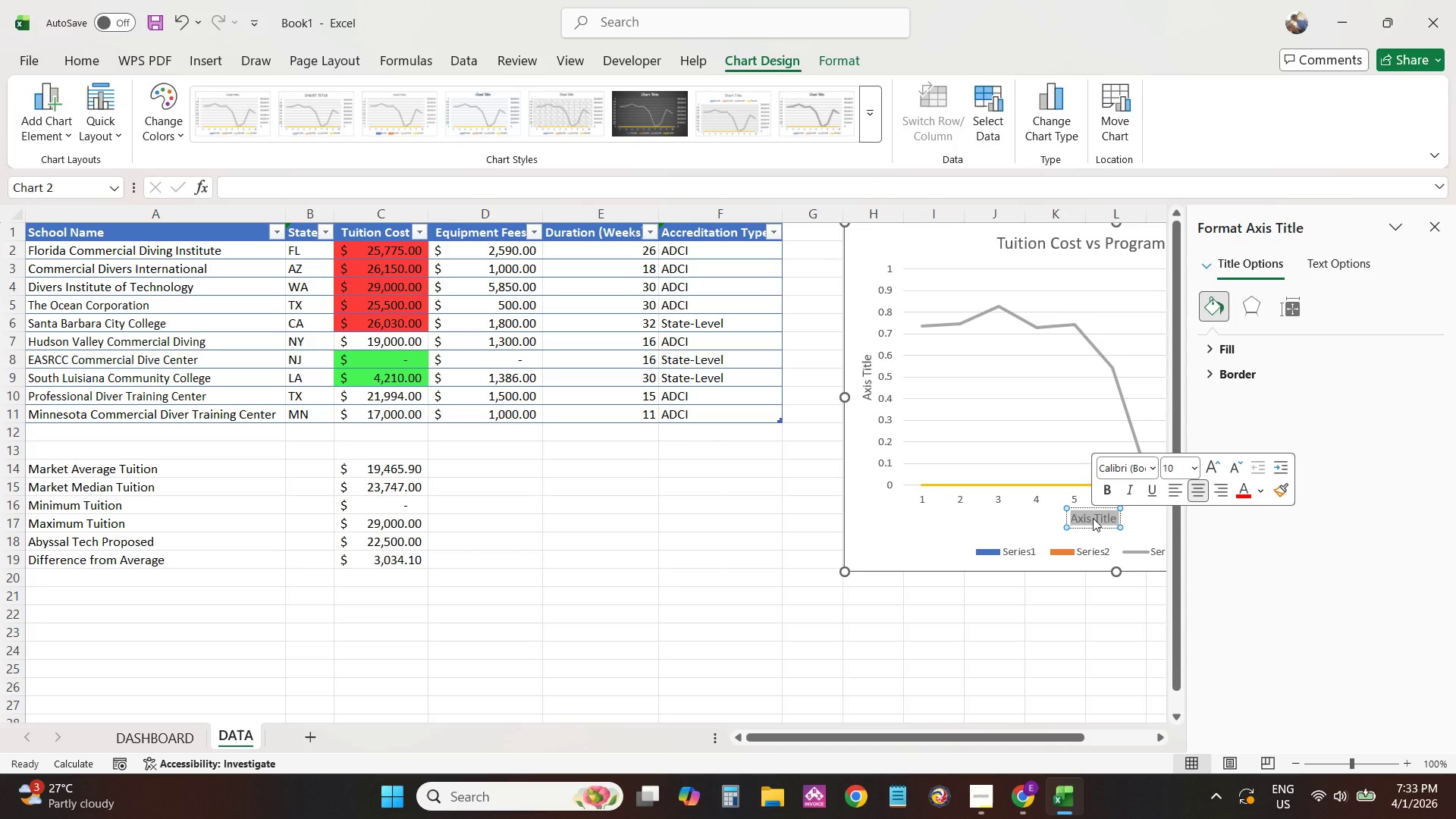 
type(Duration (Weeks))
 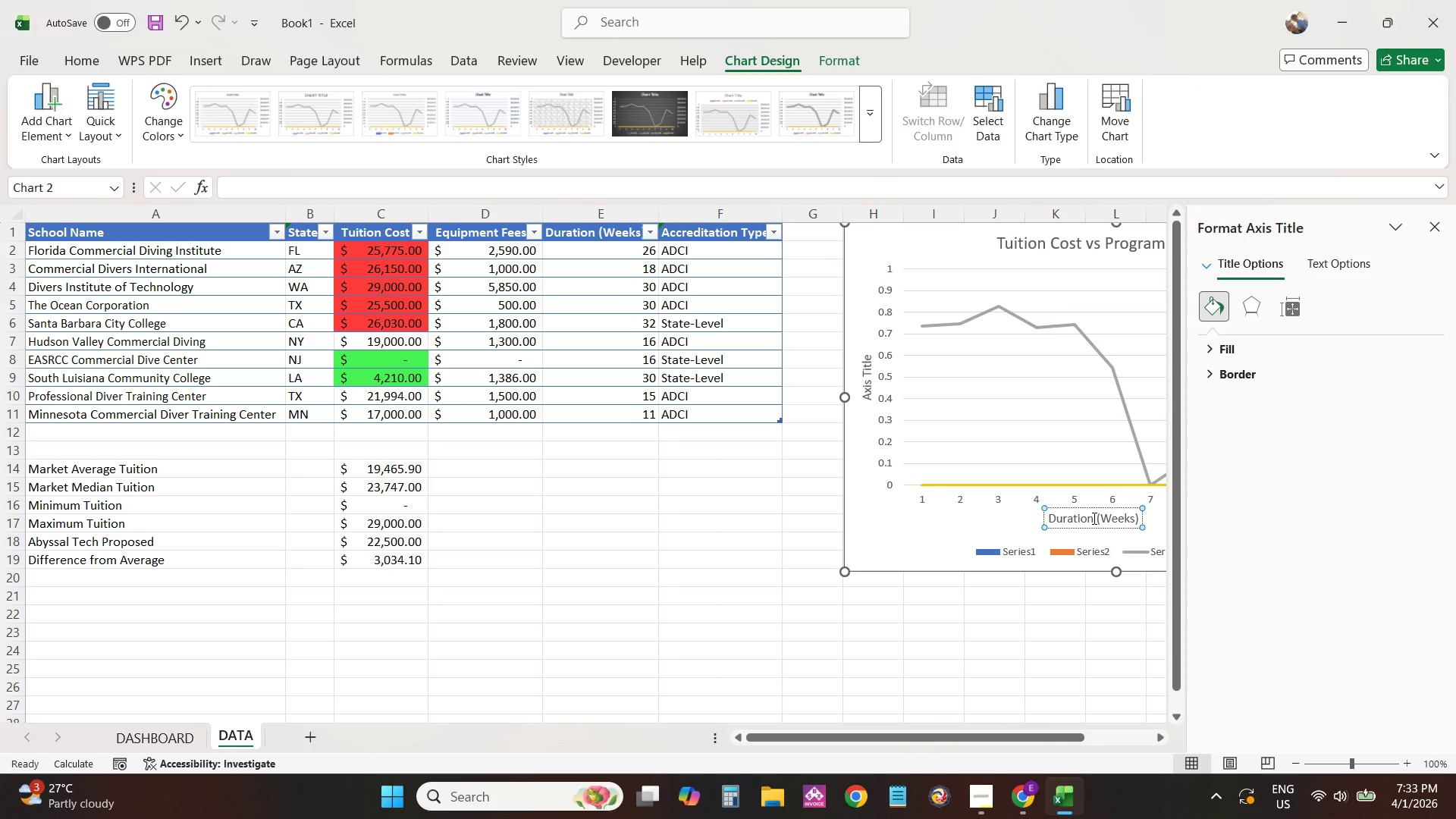 
left_click([1439, 232])
 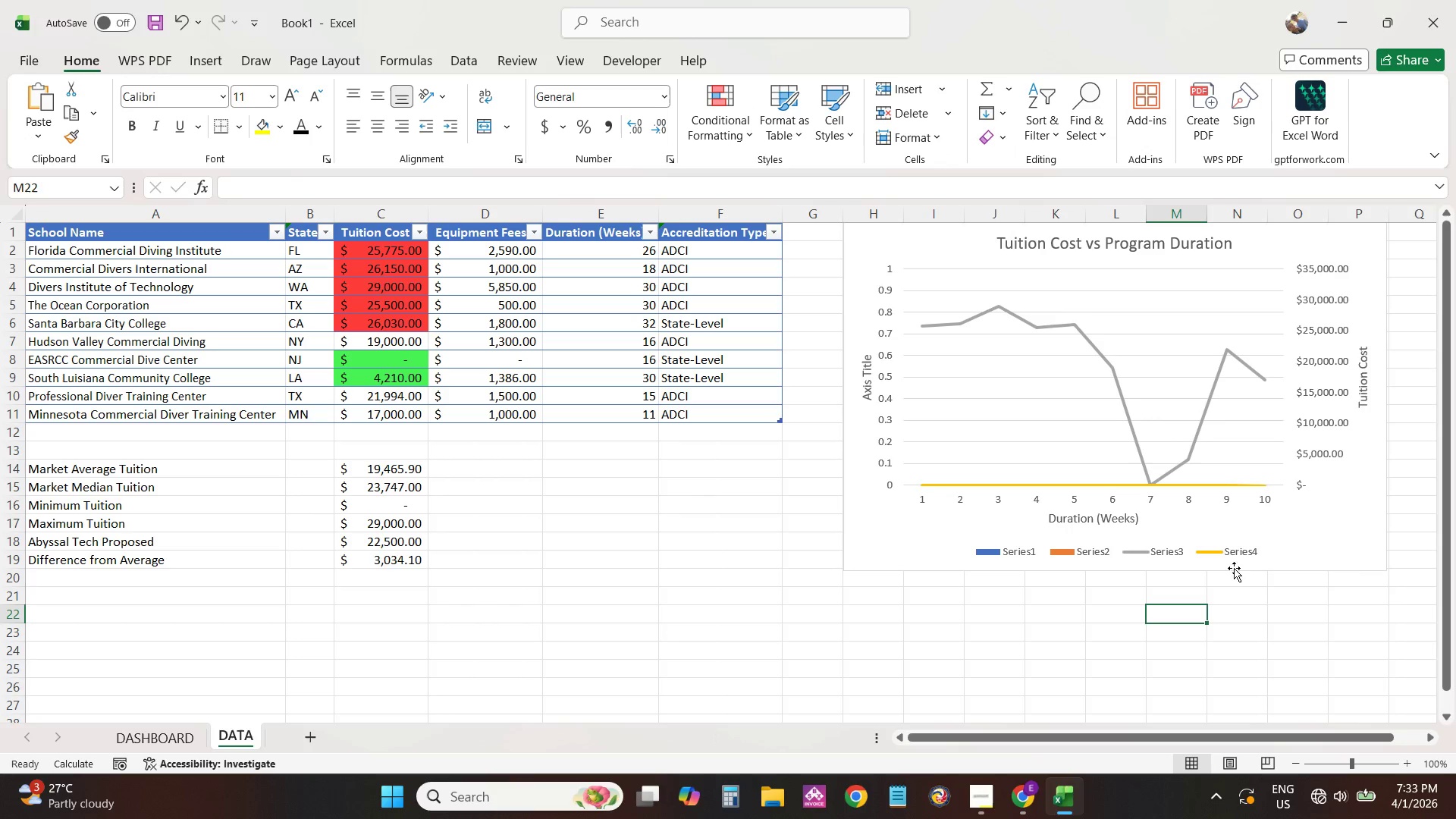 
mouse_move([1178, 522])
 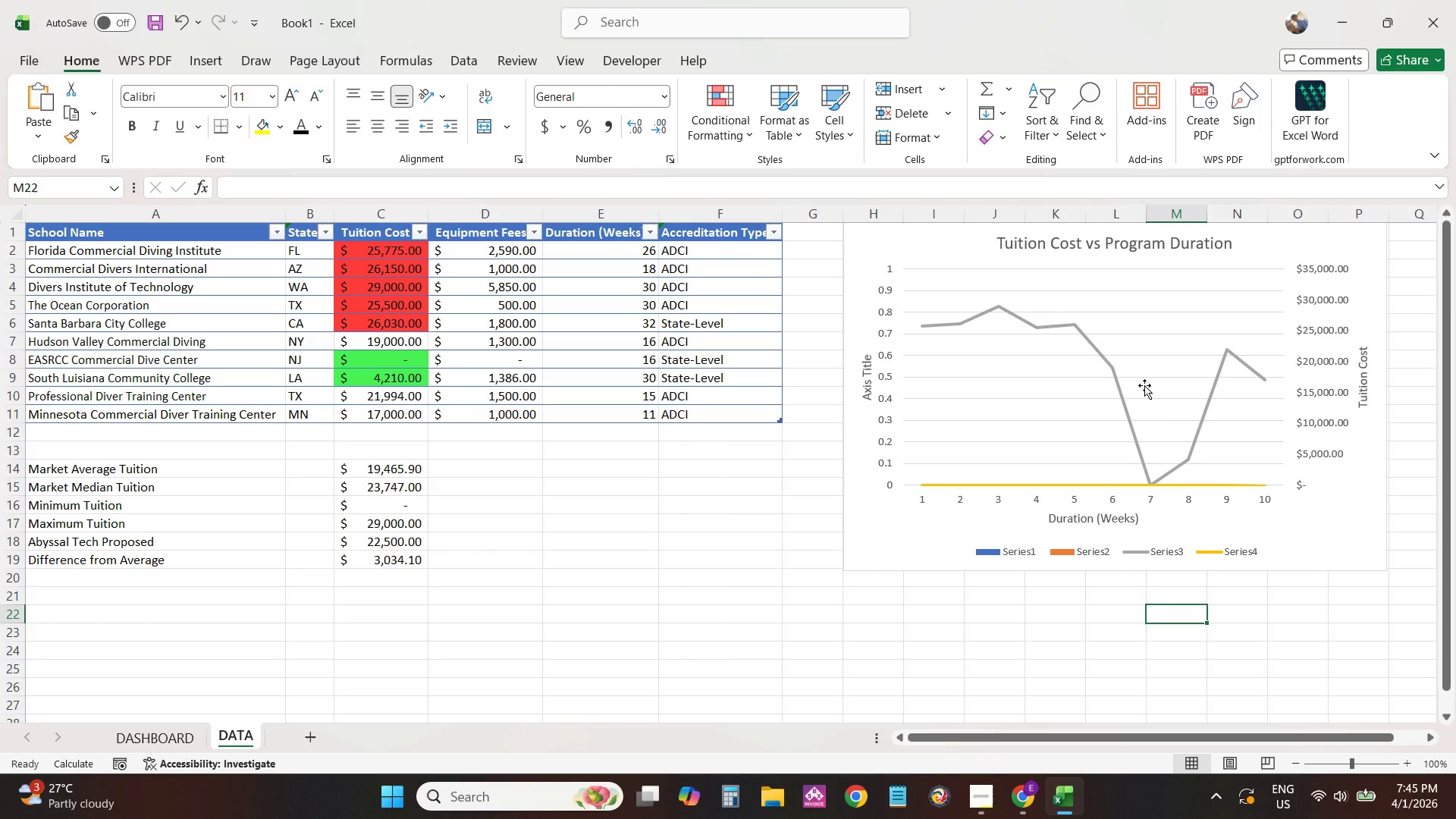 
wait(703.94)
 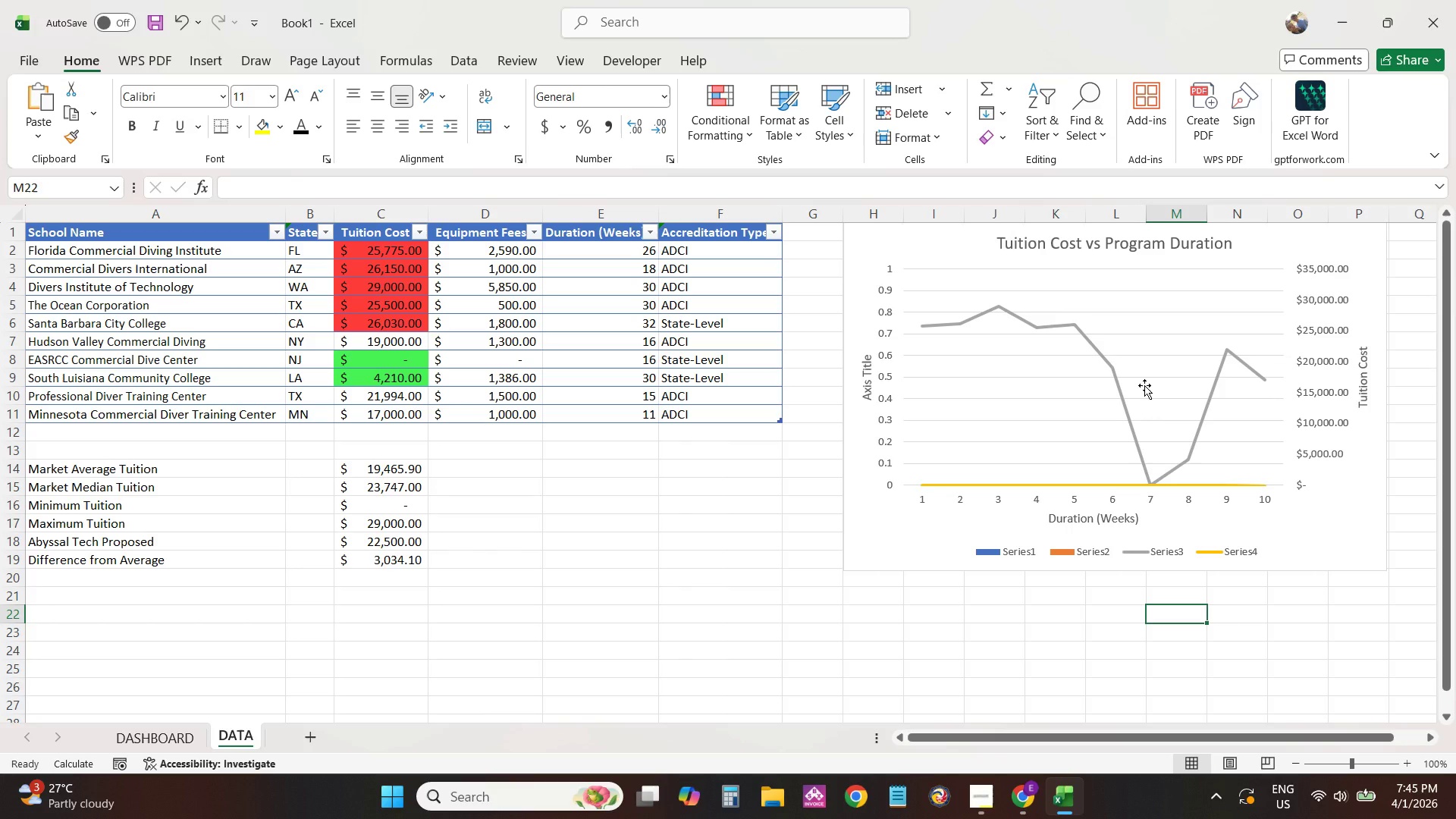 
left_click([1025, 552])
 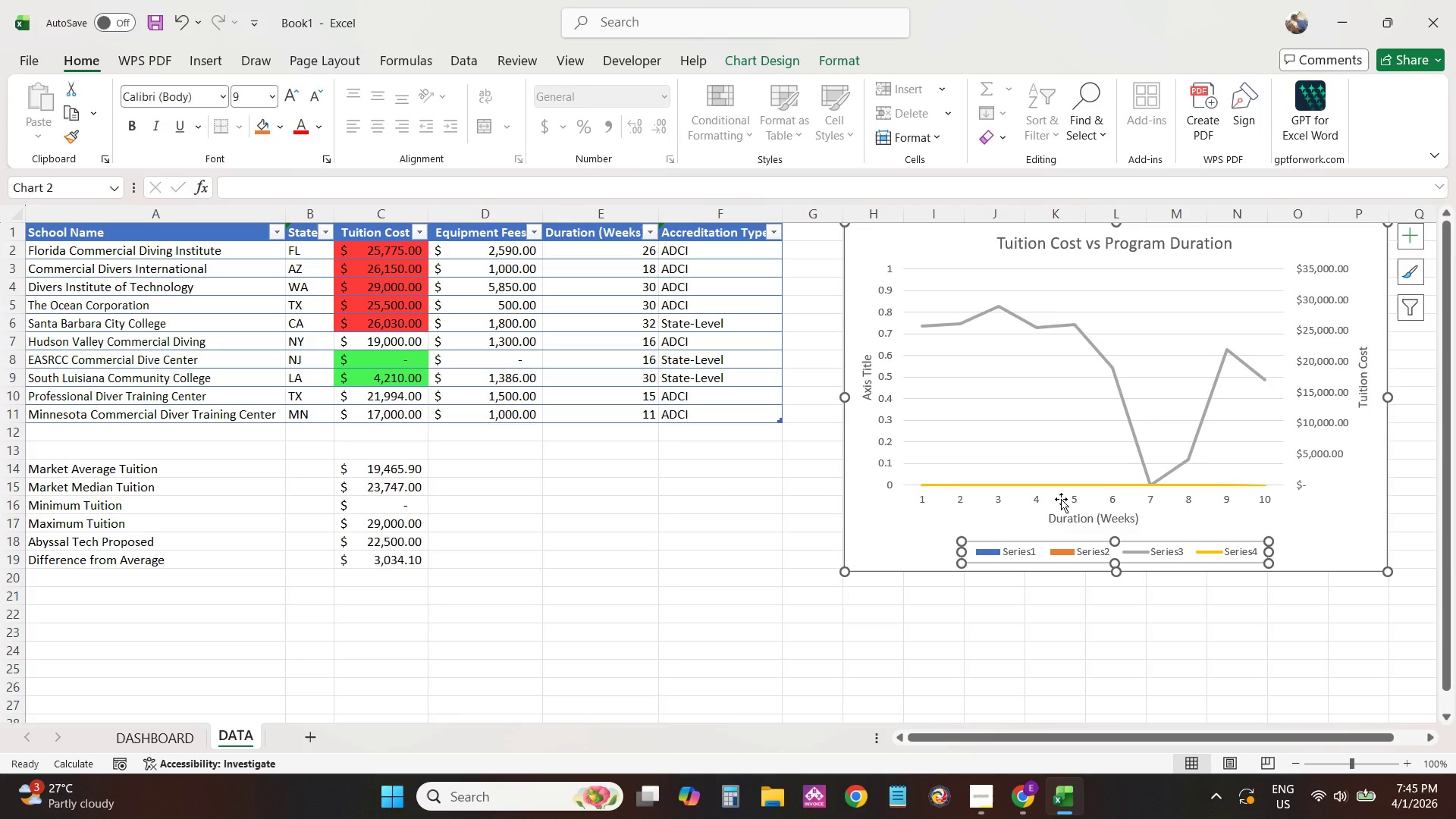 
left_click([1407, 231])
 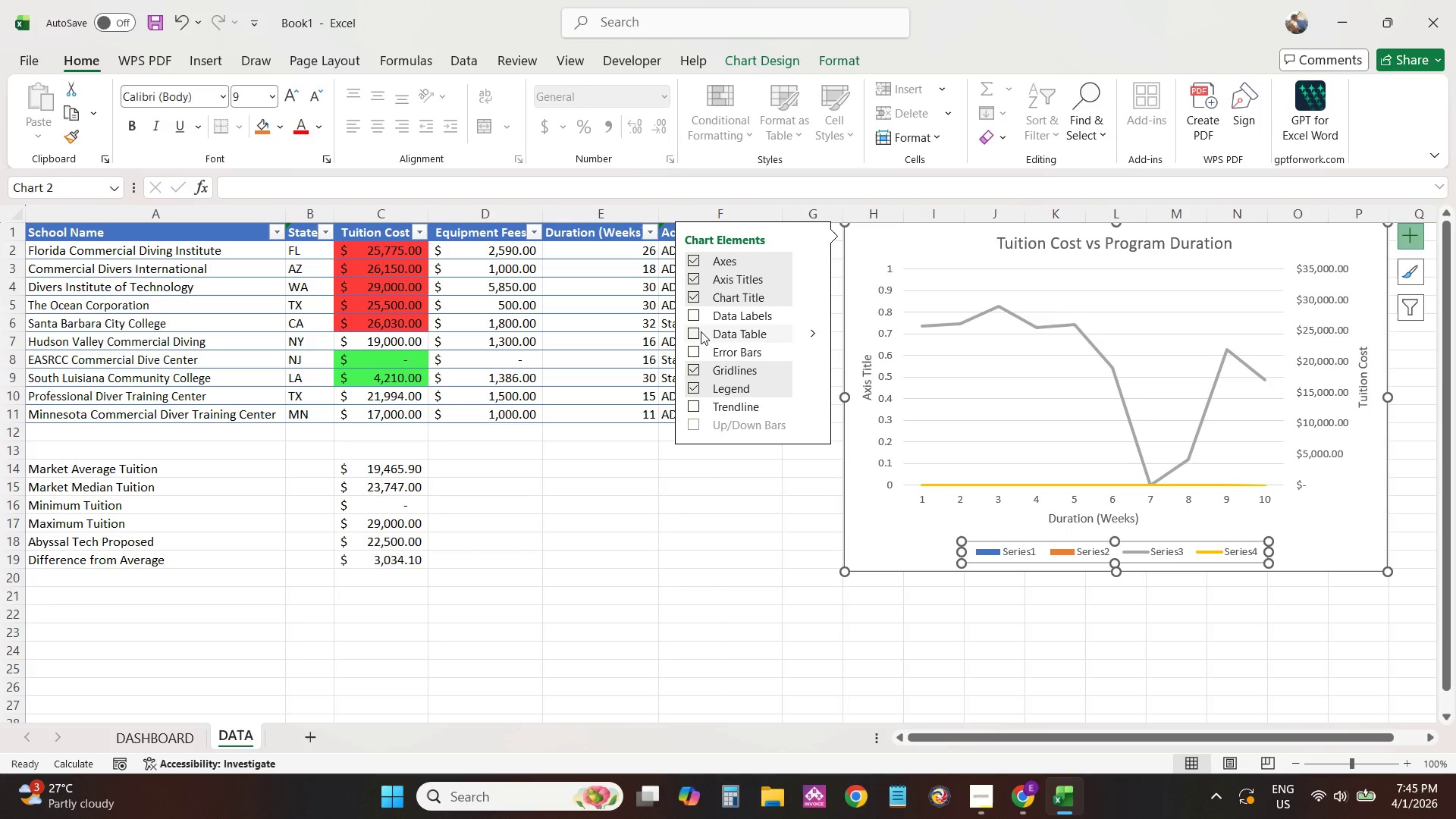 
left_click([691, 315])
 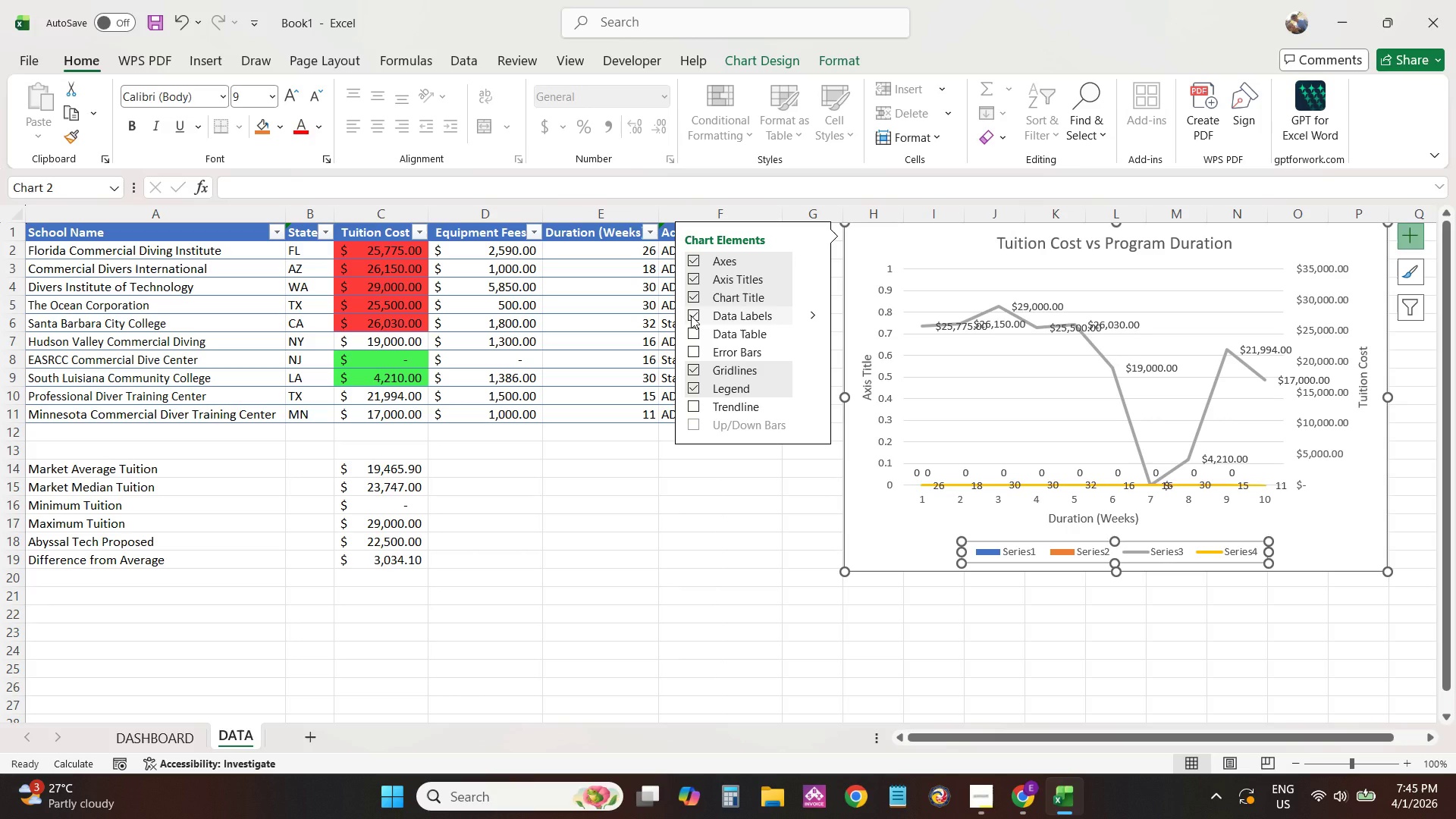 
left_click([691, 315])
 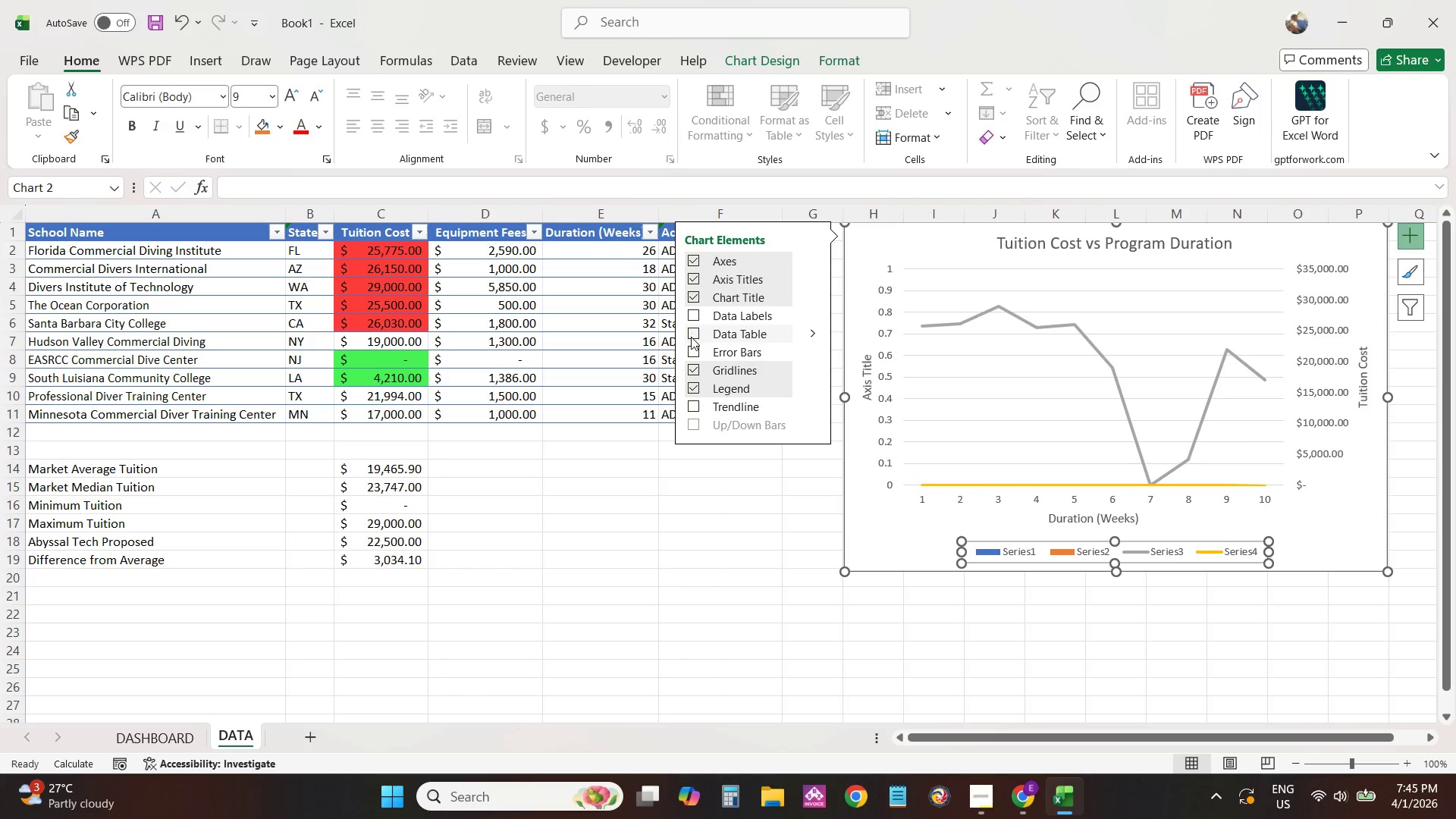 
left_click([691, 337])
 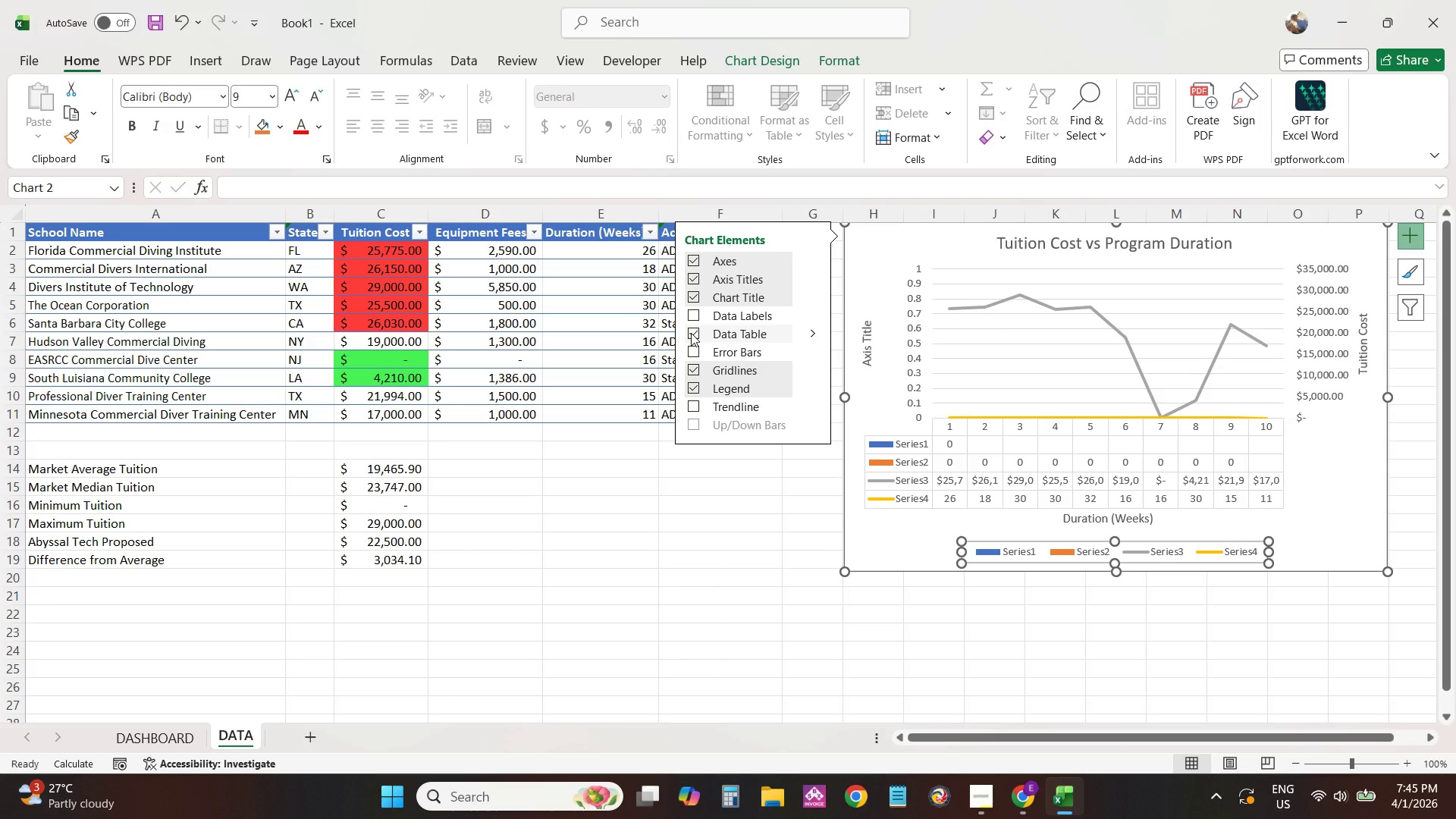 
left_click([691, 333])
 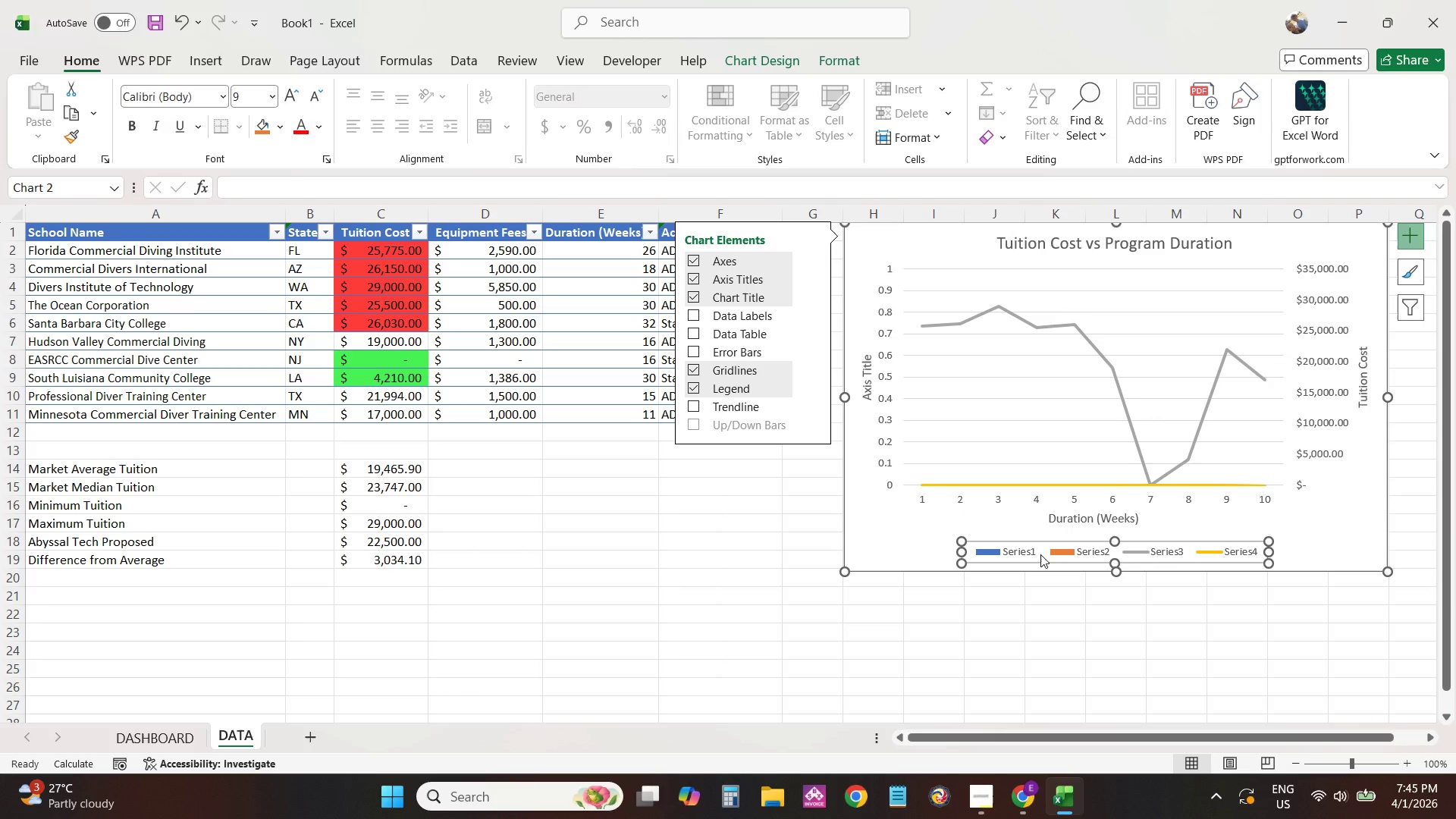 
left_click([1065, 555])
 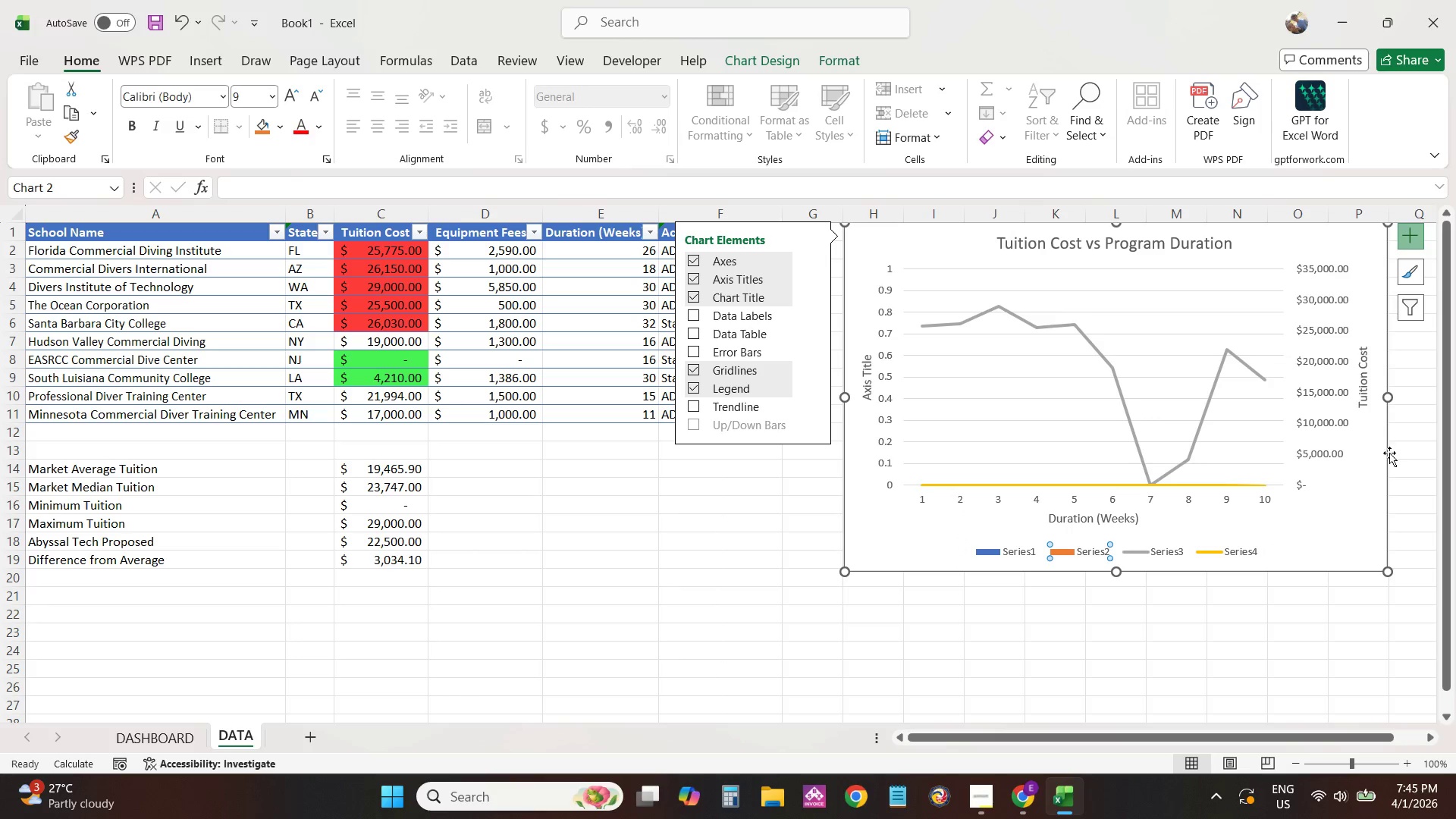 
left_click([1383, 565])
 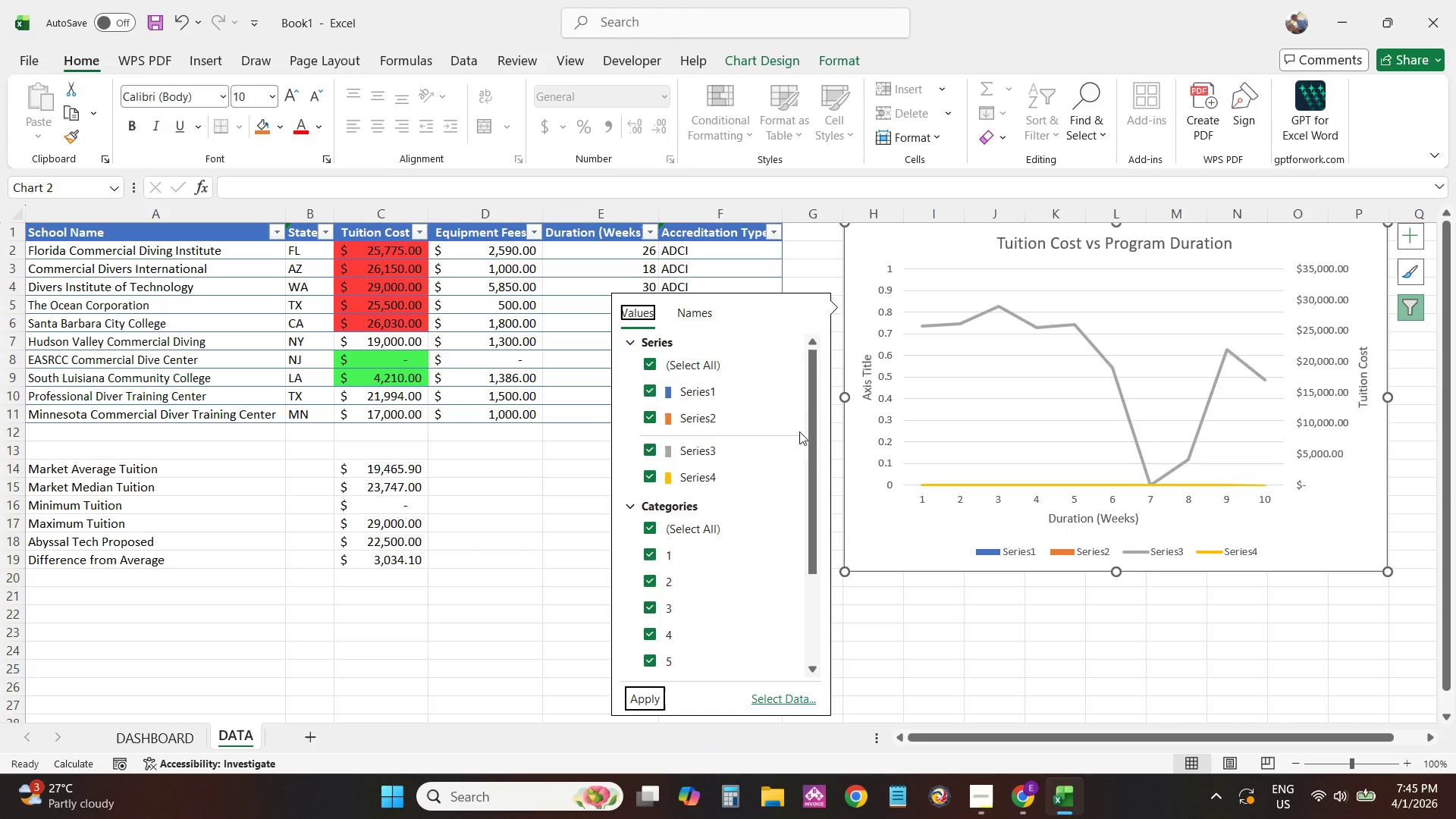 
scroll: coordinate [679, 548], scroll_direction: down, amount: 4.0
 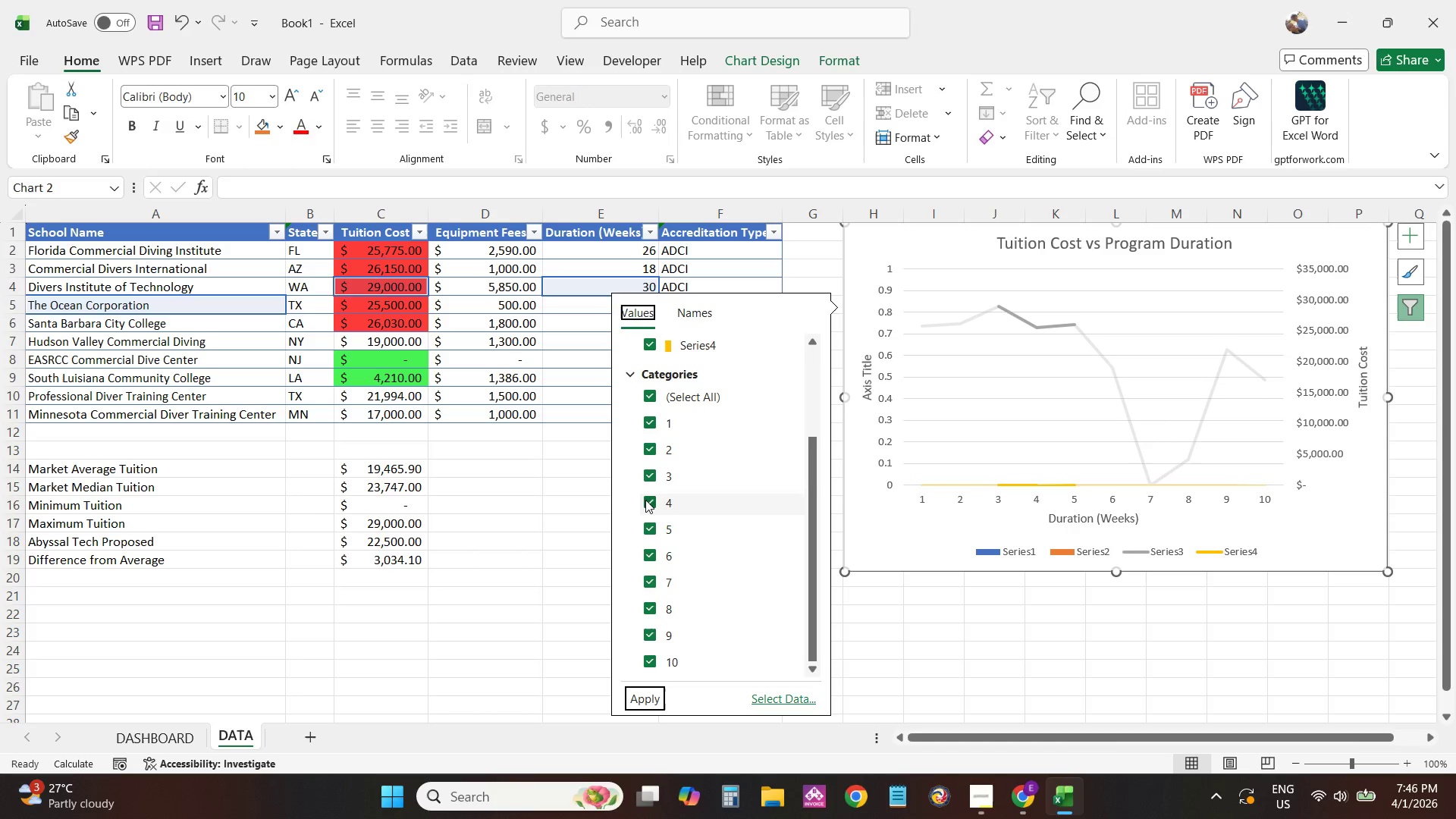 
wait(18.36)
 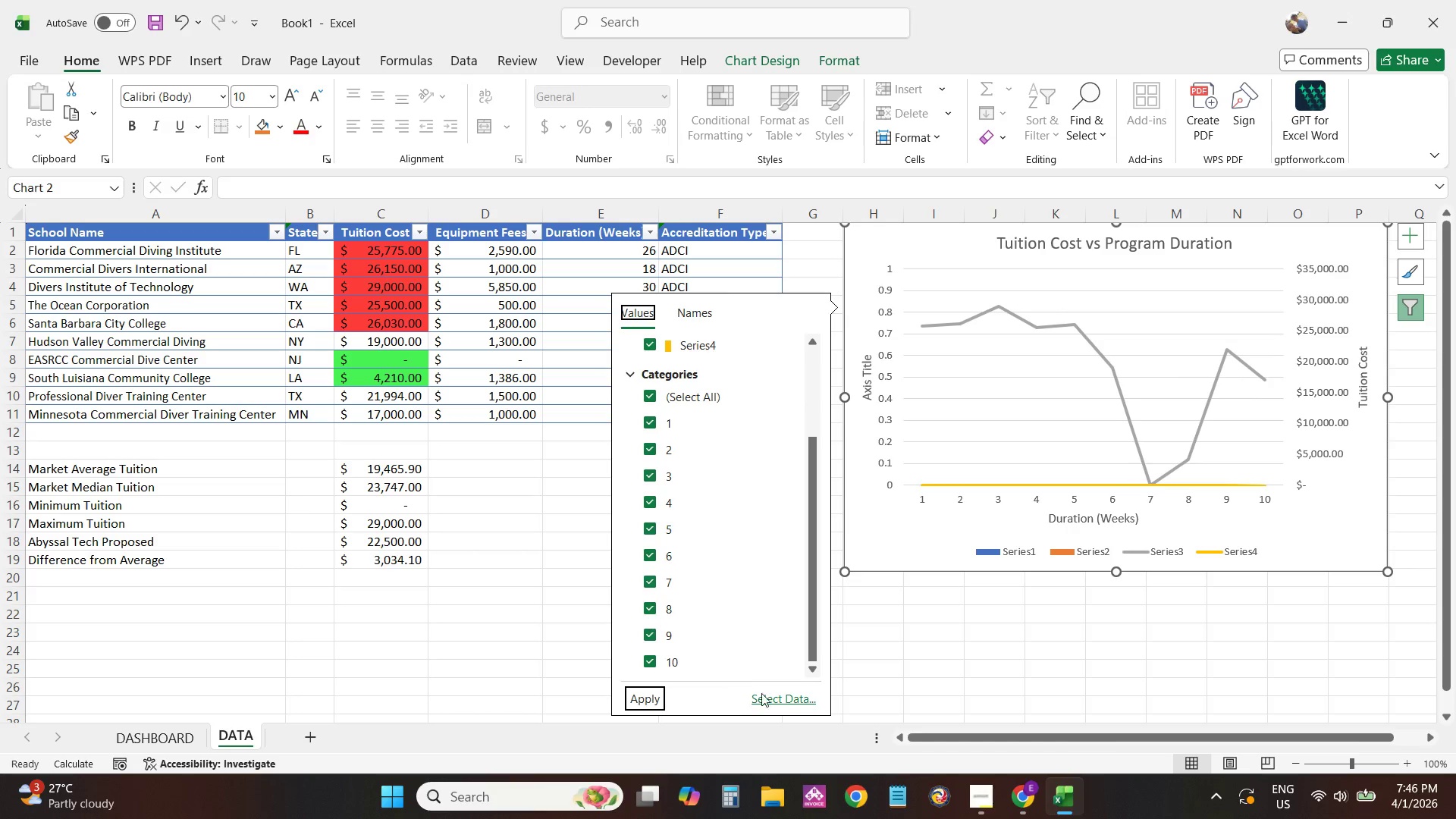 
left_click([790, 708])
 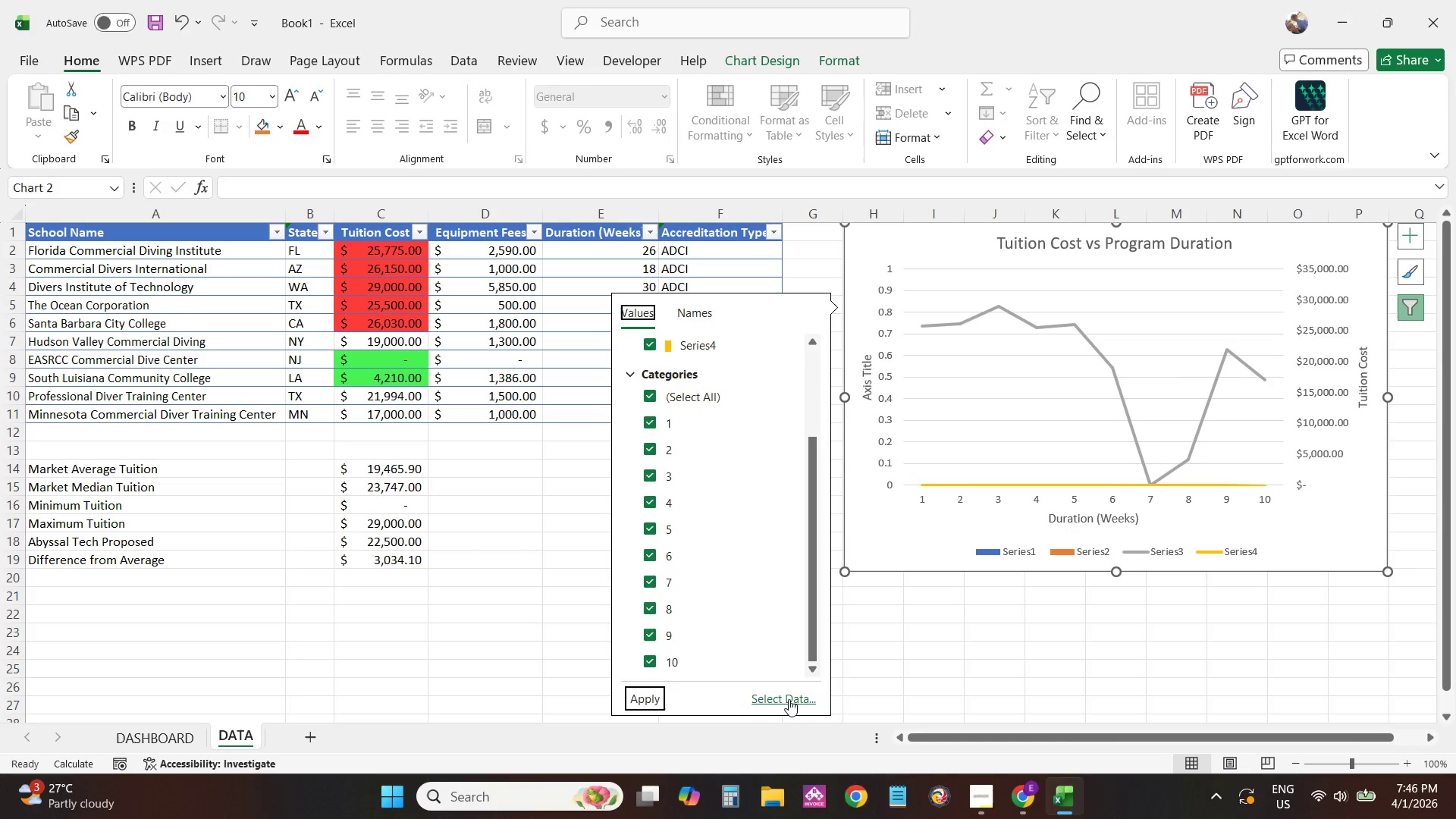 
scroll: coordinate [672, 679], scroll_direction: down, amount: 2.0
 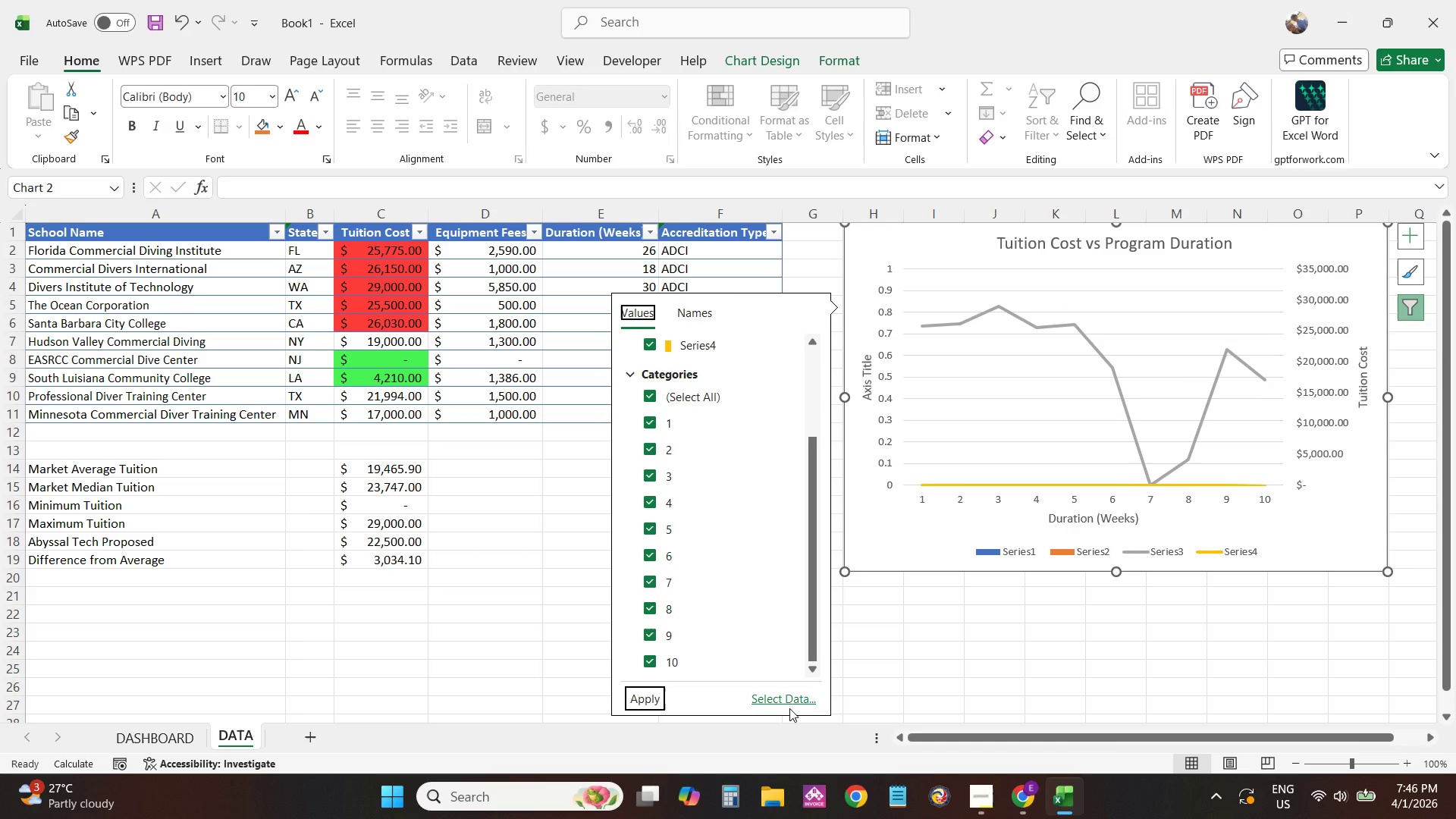 
double_click([789, 699])
 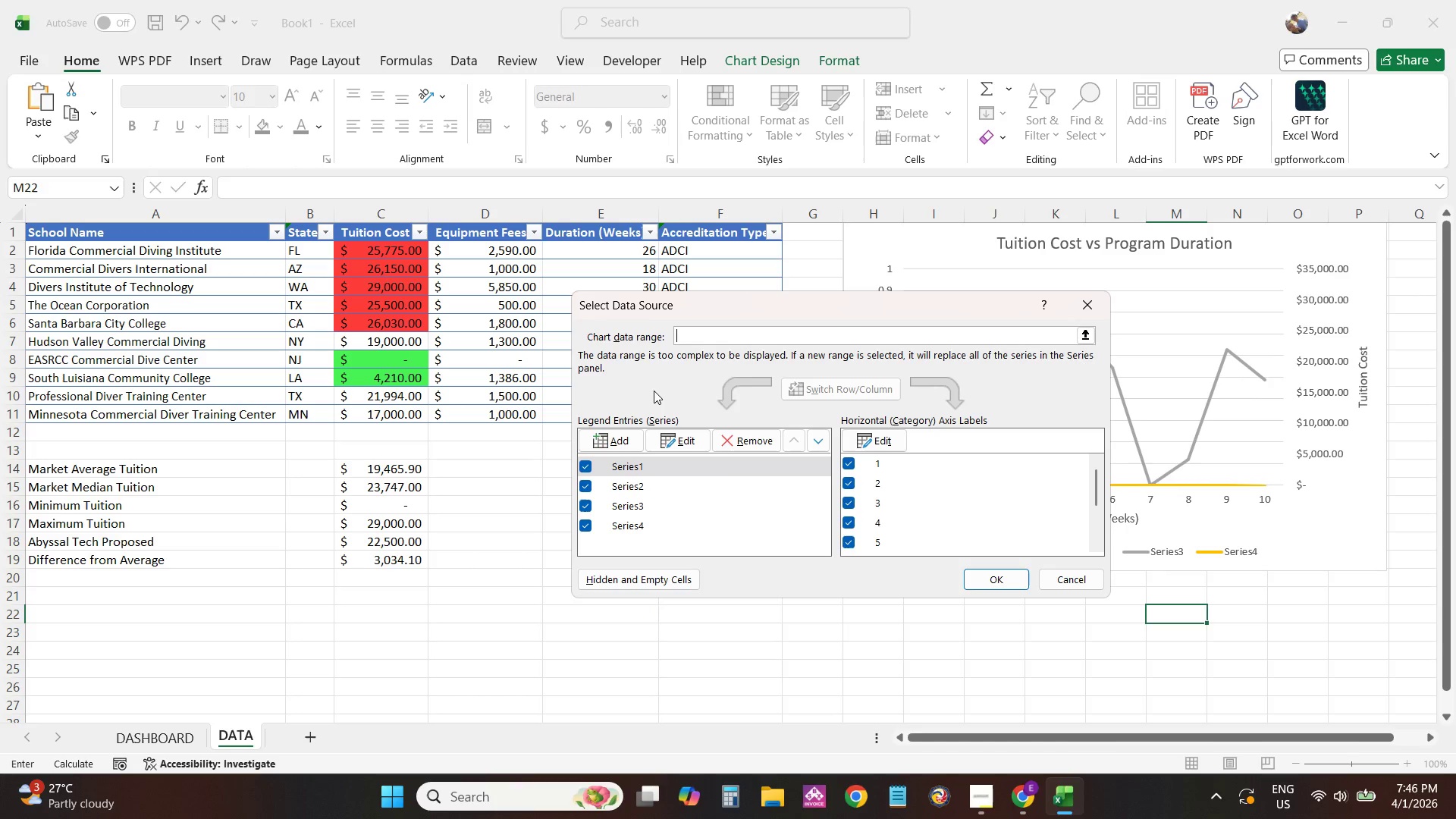 
hold_key(key=ControlLeft, duration=1.5)
left_click_drag(start_coordinate=[168, 250], to_coordinate=[183, 413])
 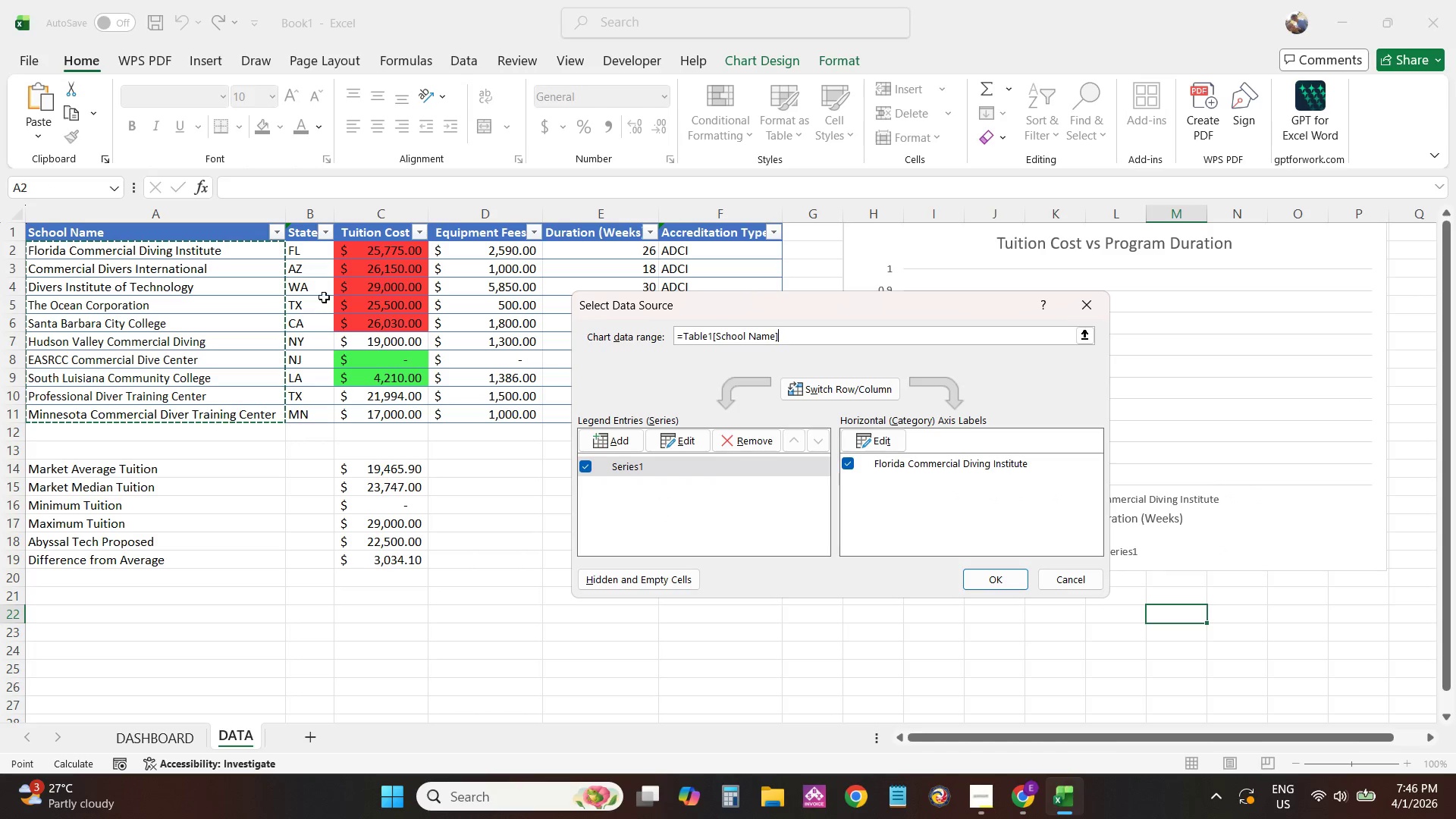 
hold_key(key=ControlLeft, duration=1.51)
 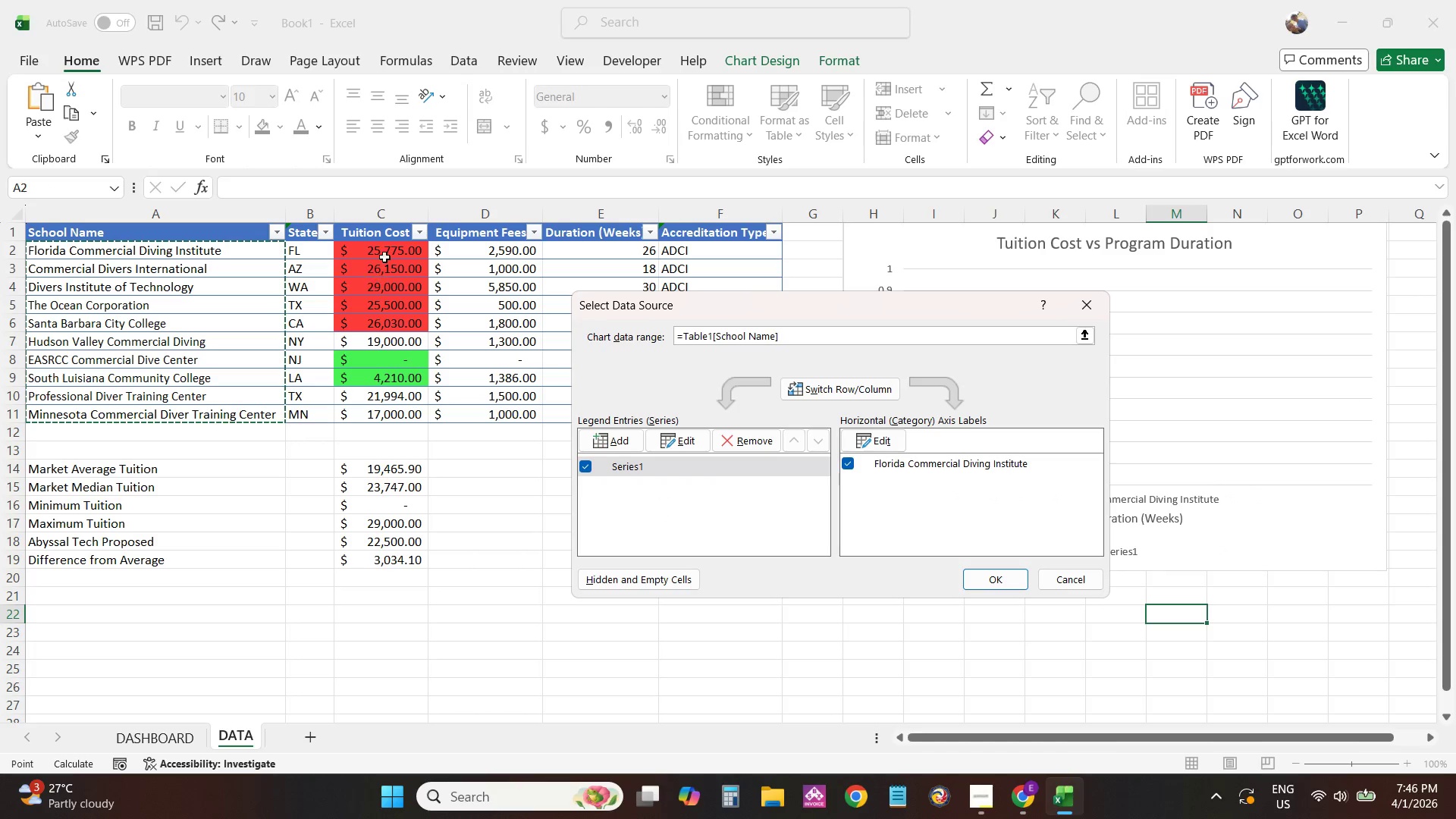 
hold_key(key=ControlLeft, duration=1.52)
left_click_drag(start_coordinate=[388, 249], to_coordinate=[396, 410])
 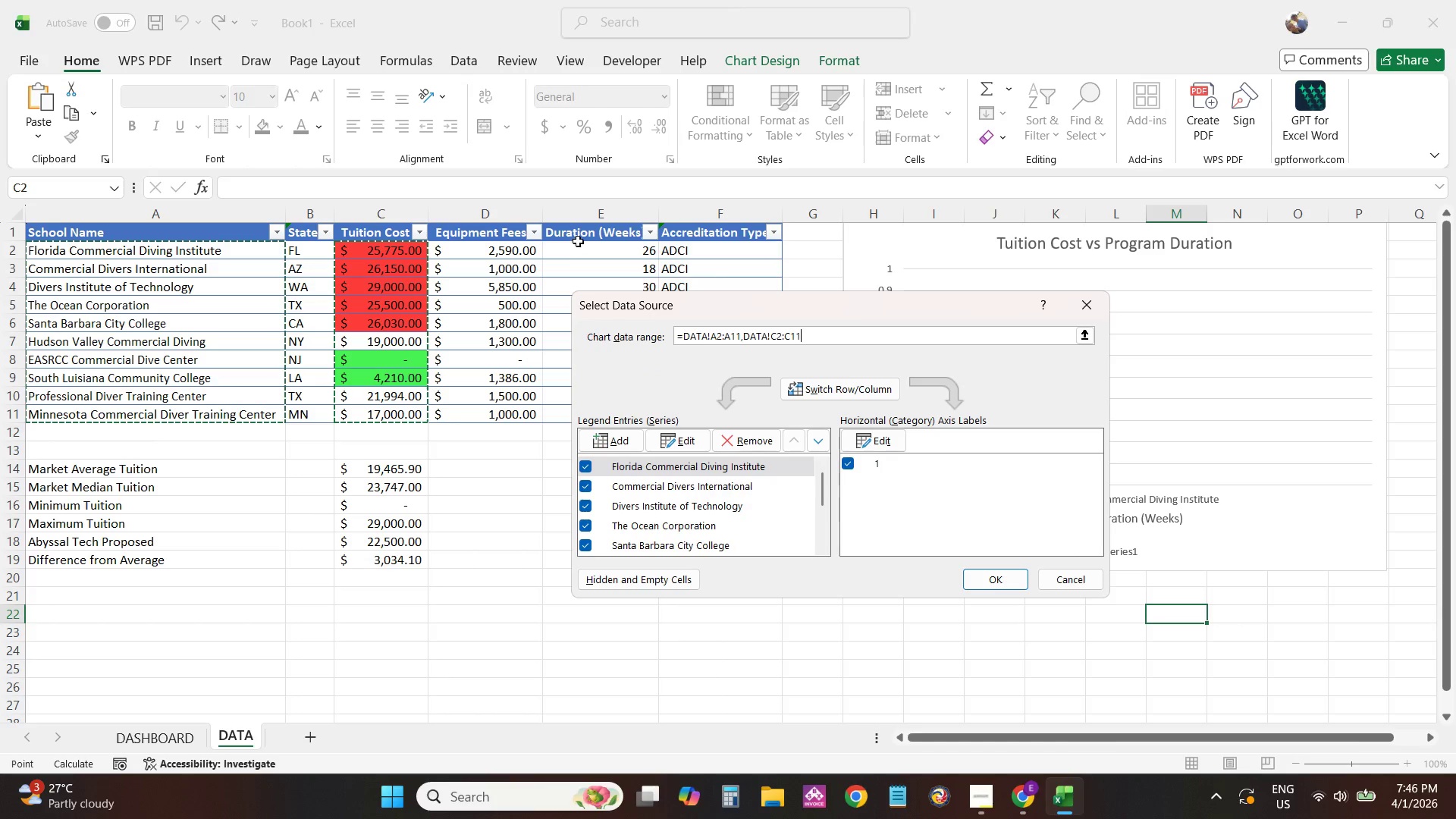 
hold_key(key=ControlLeft, duration=1.52)
 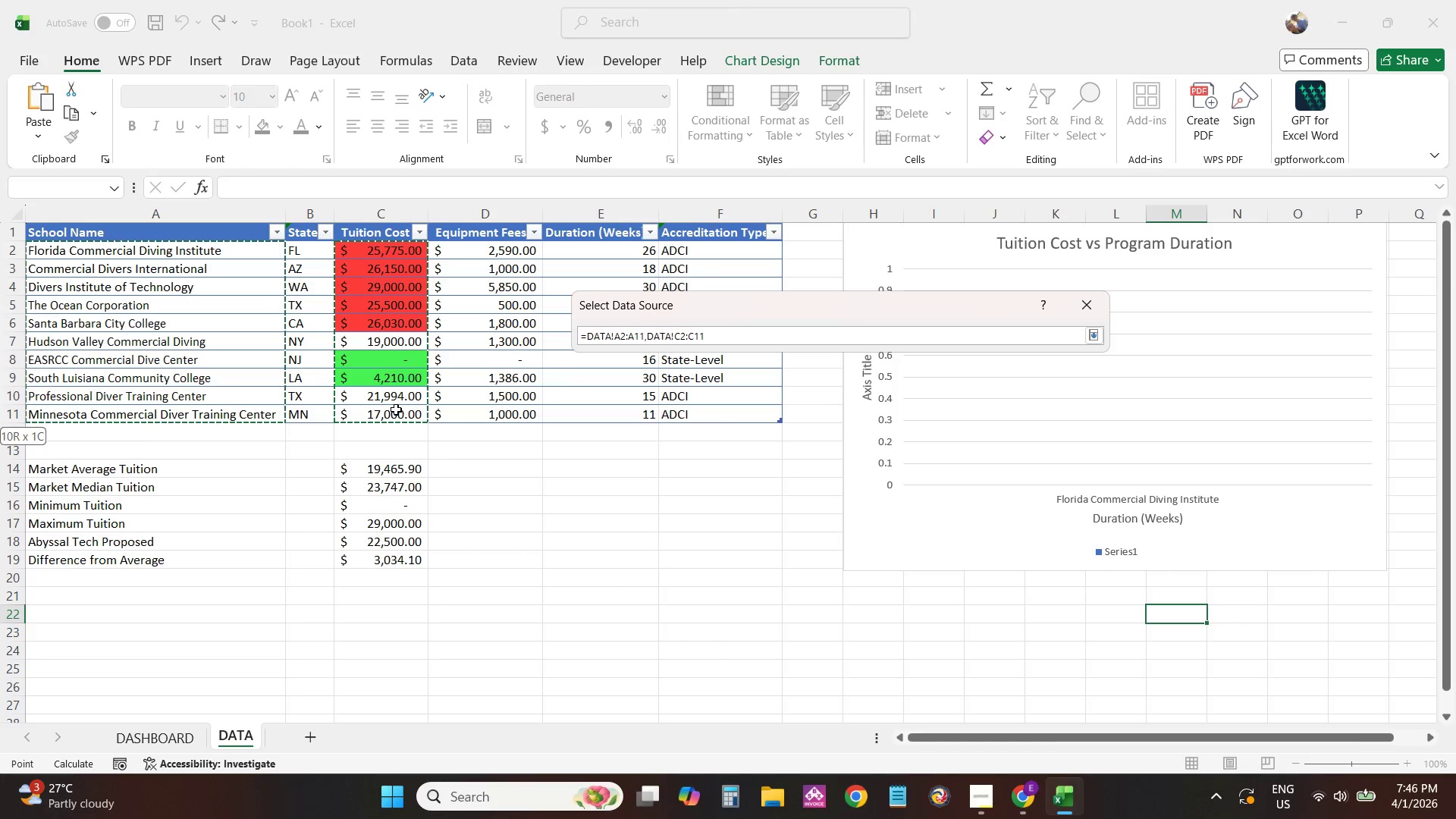 
hold_key(key=ControlLeft, duration=1.51)
 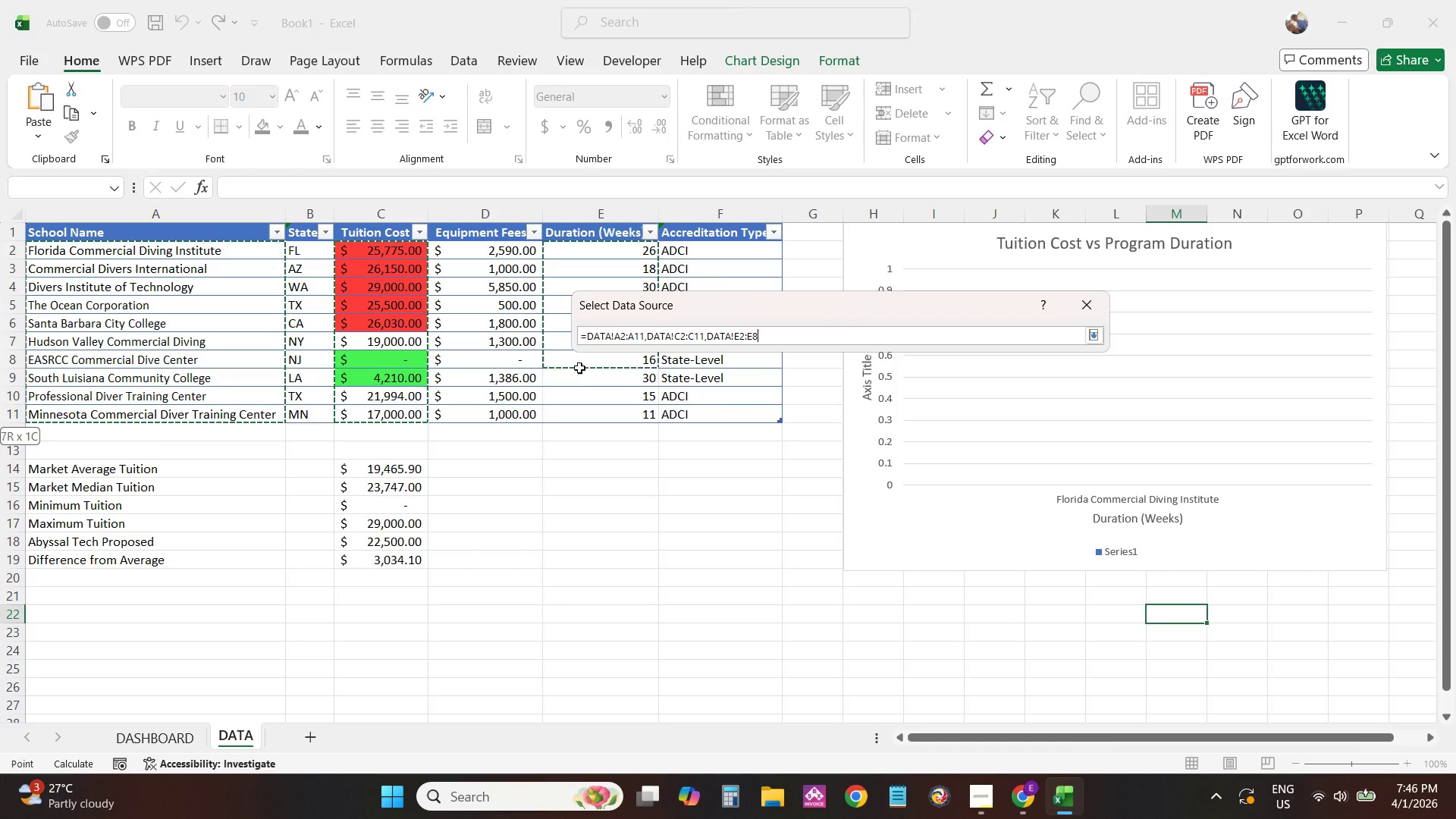 
hold_key(key=ControlLeft, duration=1.5)
left_click_drag(start_coordinate=[582, 251], to_coordinate=[584, 410])
 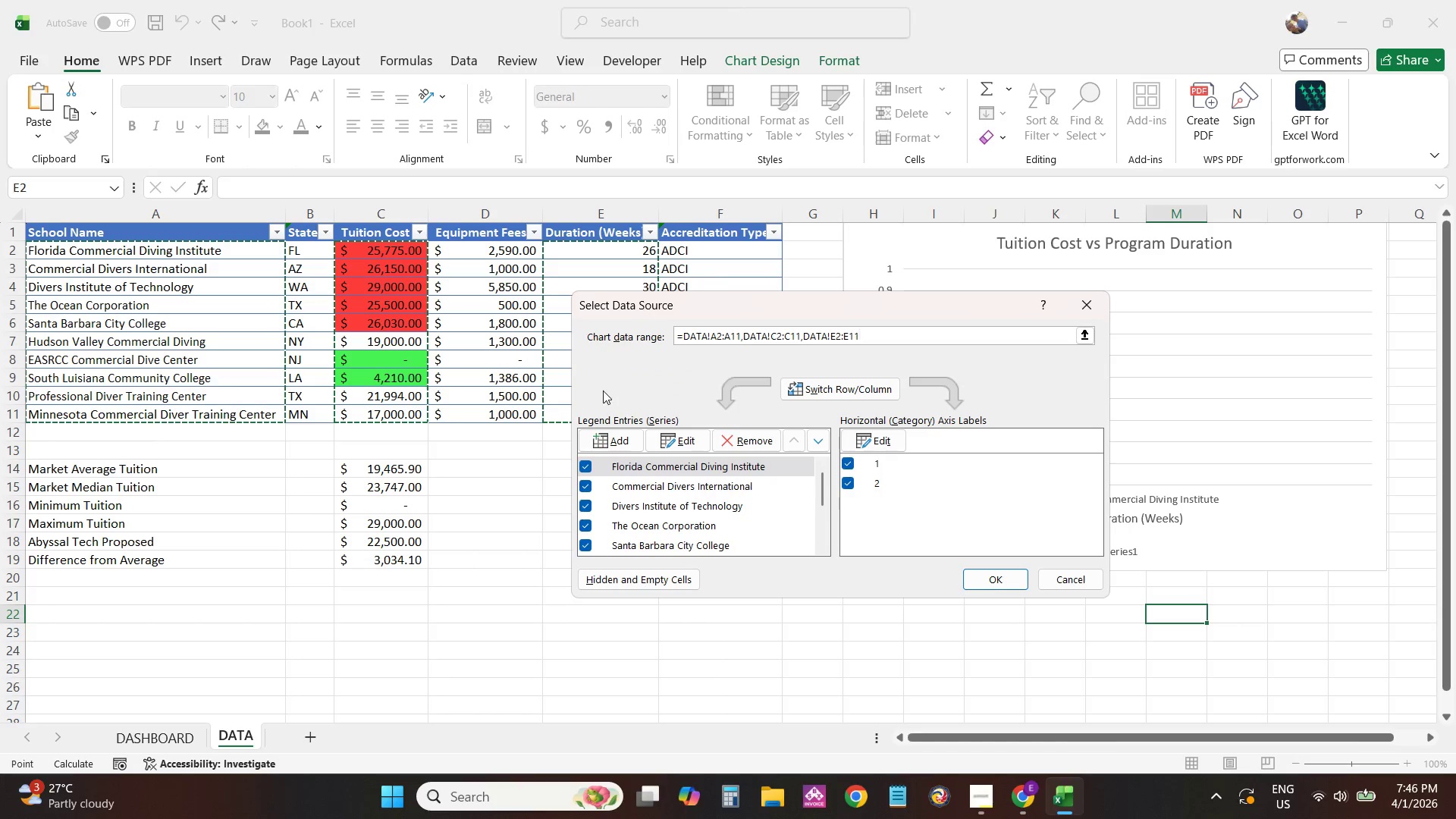 
key(Control+ControlLeft)
 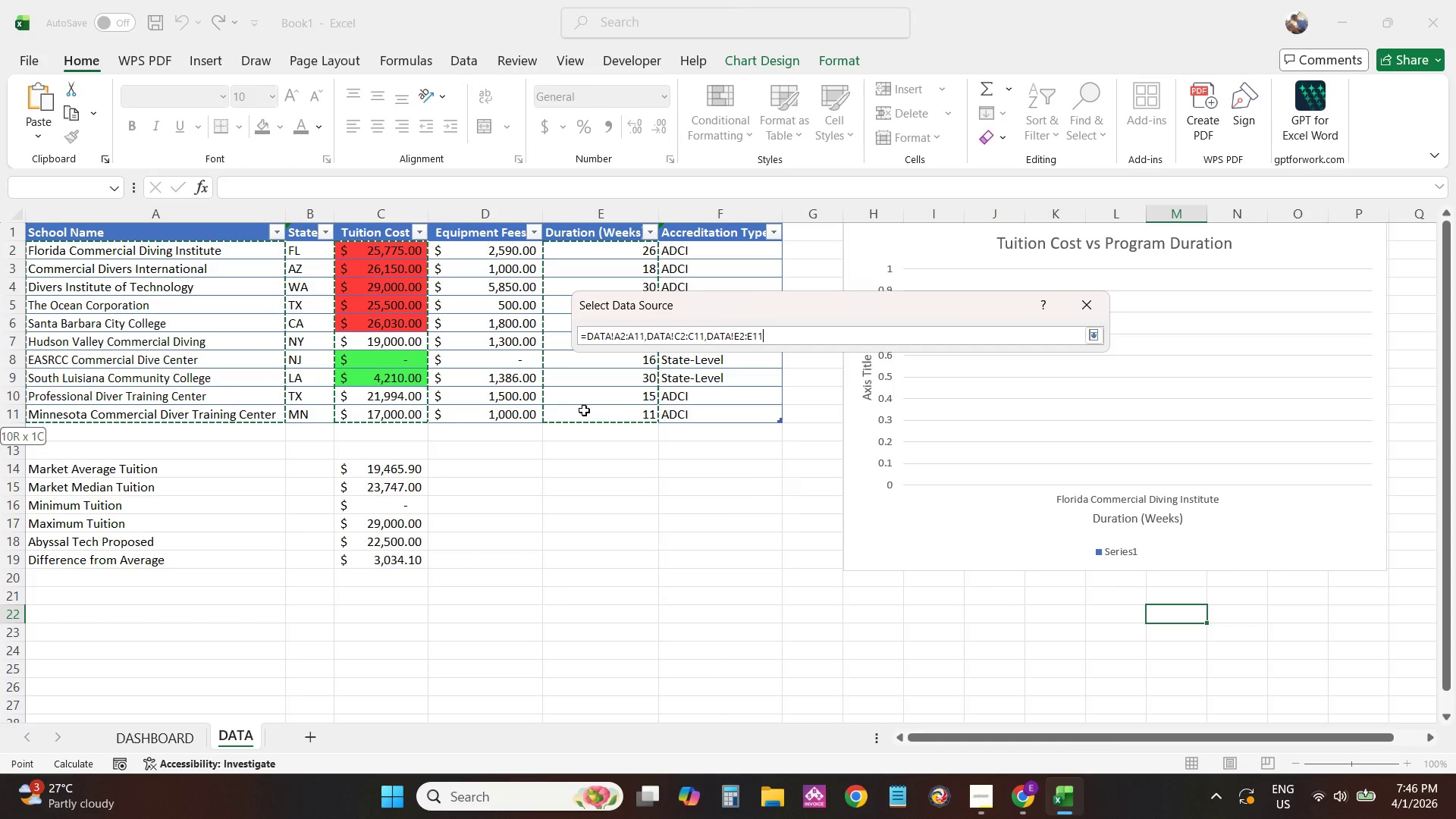 
key(Control+ControlLeft)
 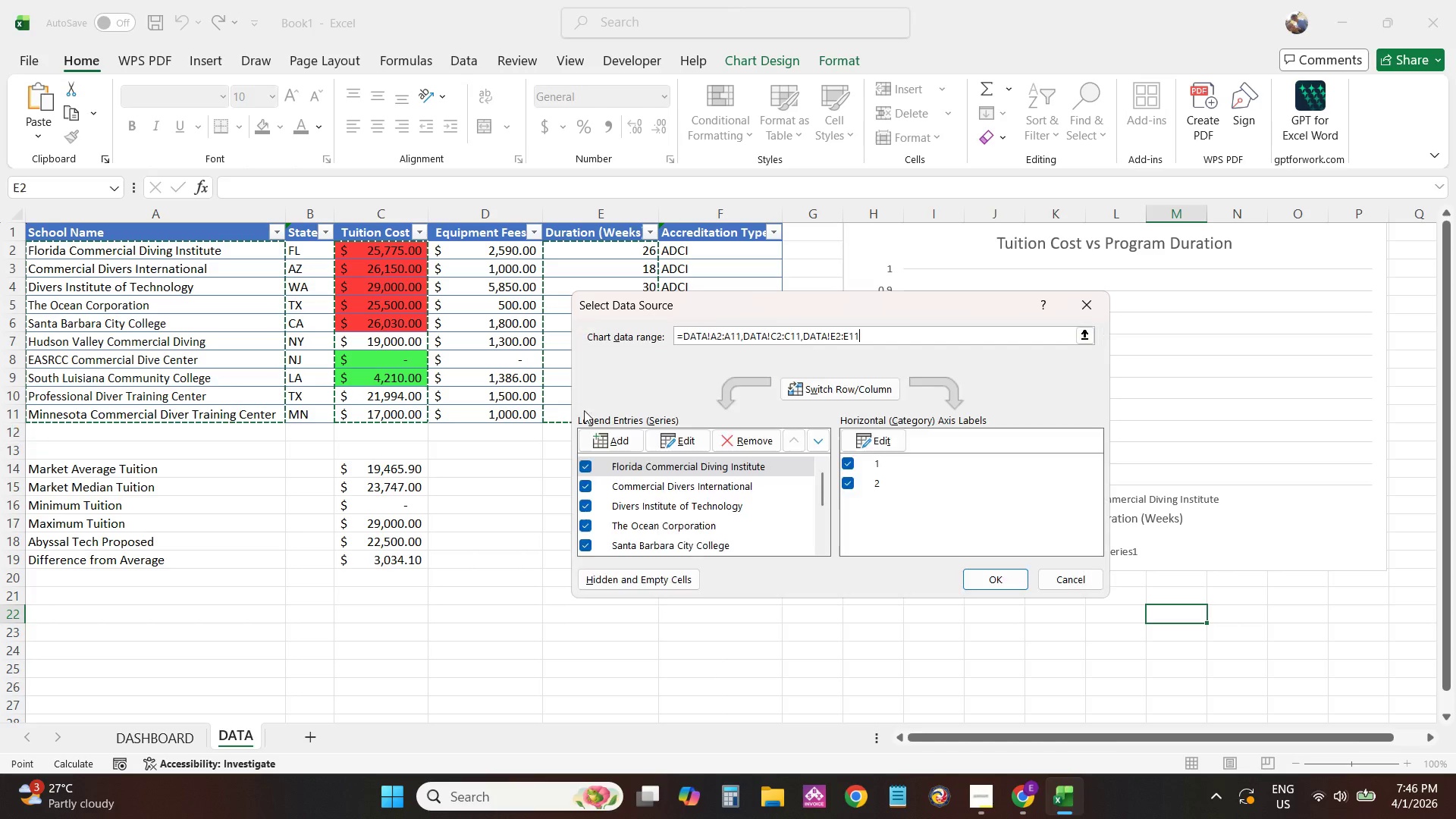 
key(Control+ControlLeft)
 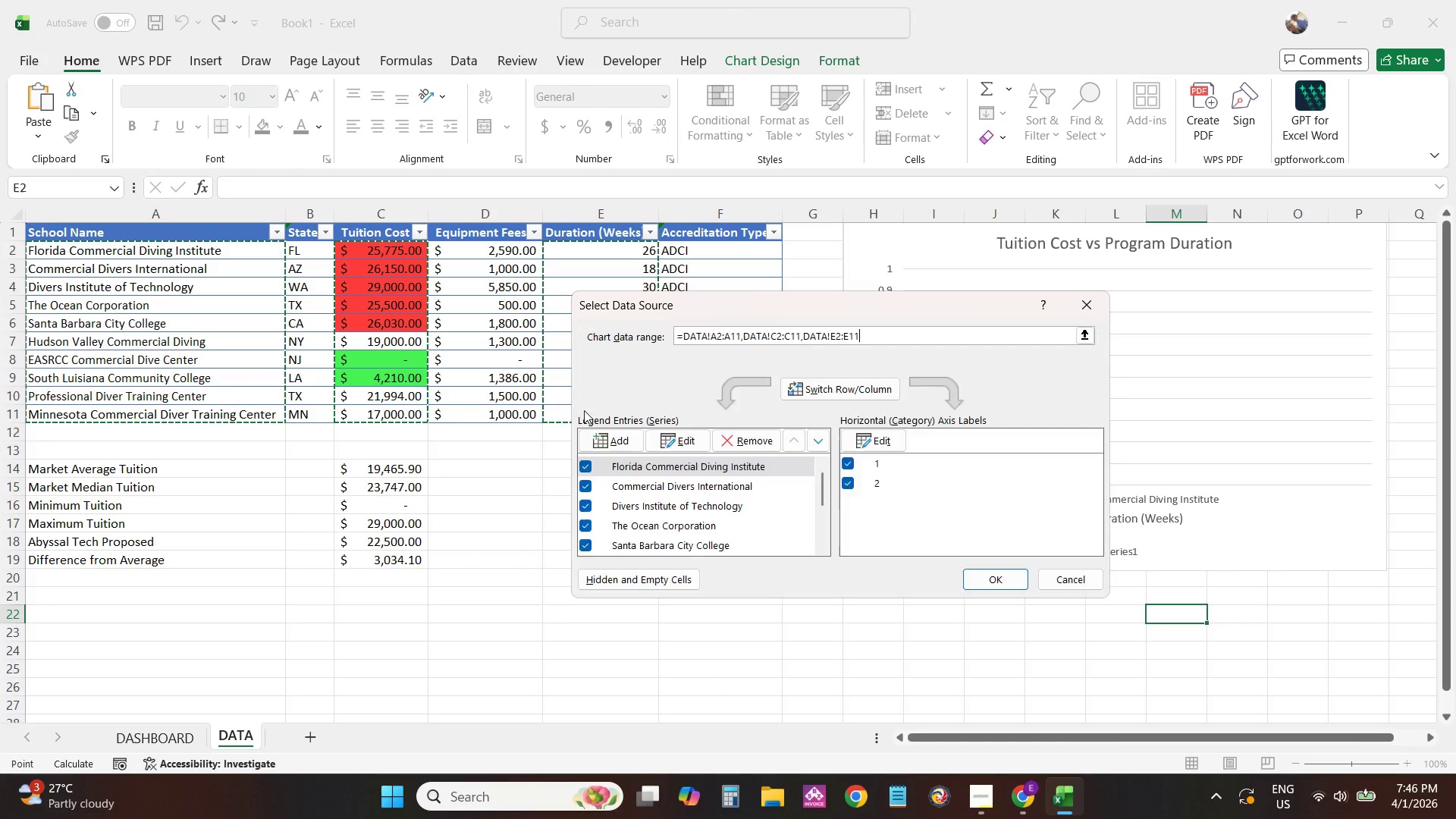 
key(Control+ControlLeft)
 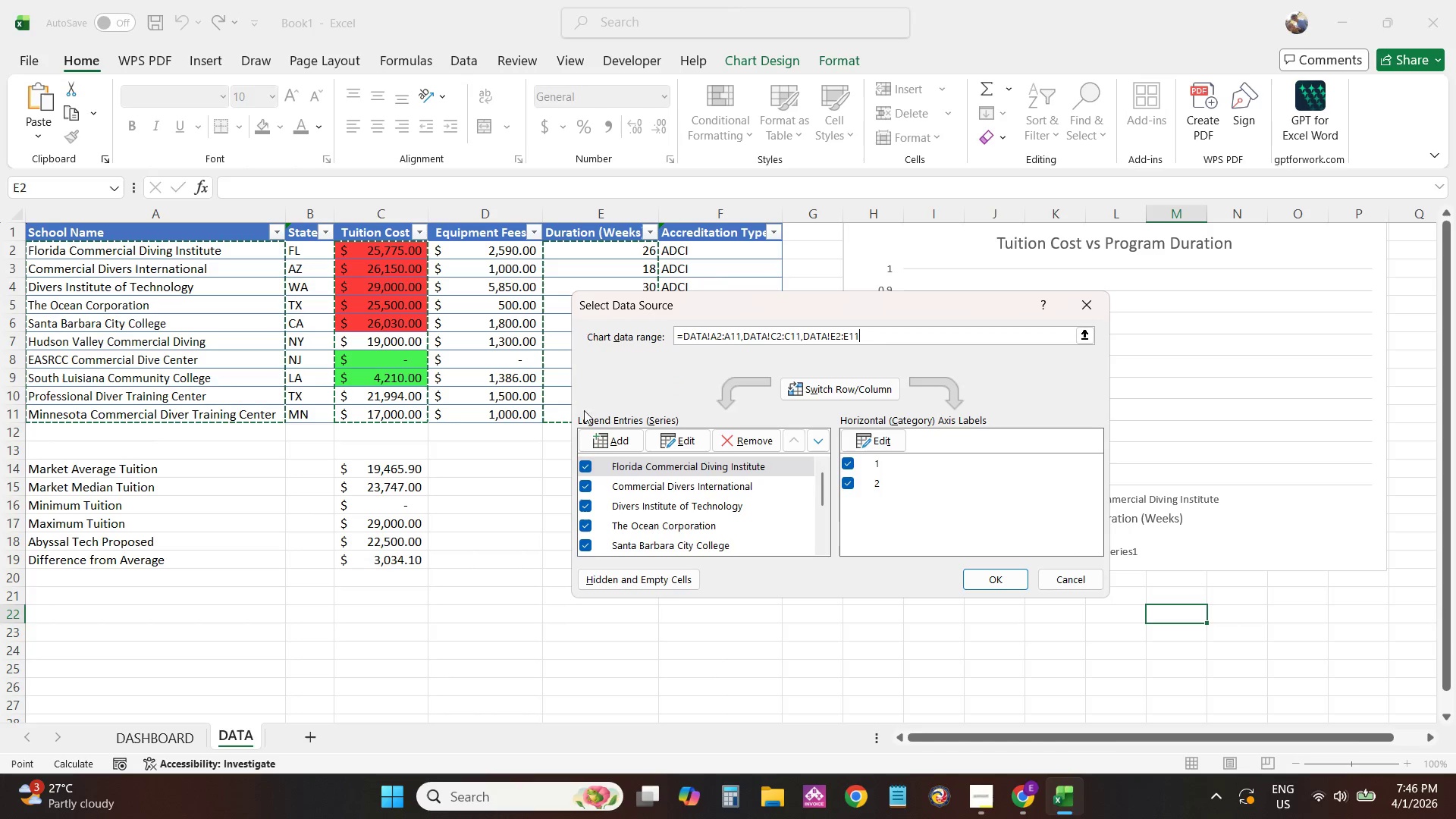 
key(Control+ControlLeft)
 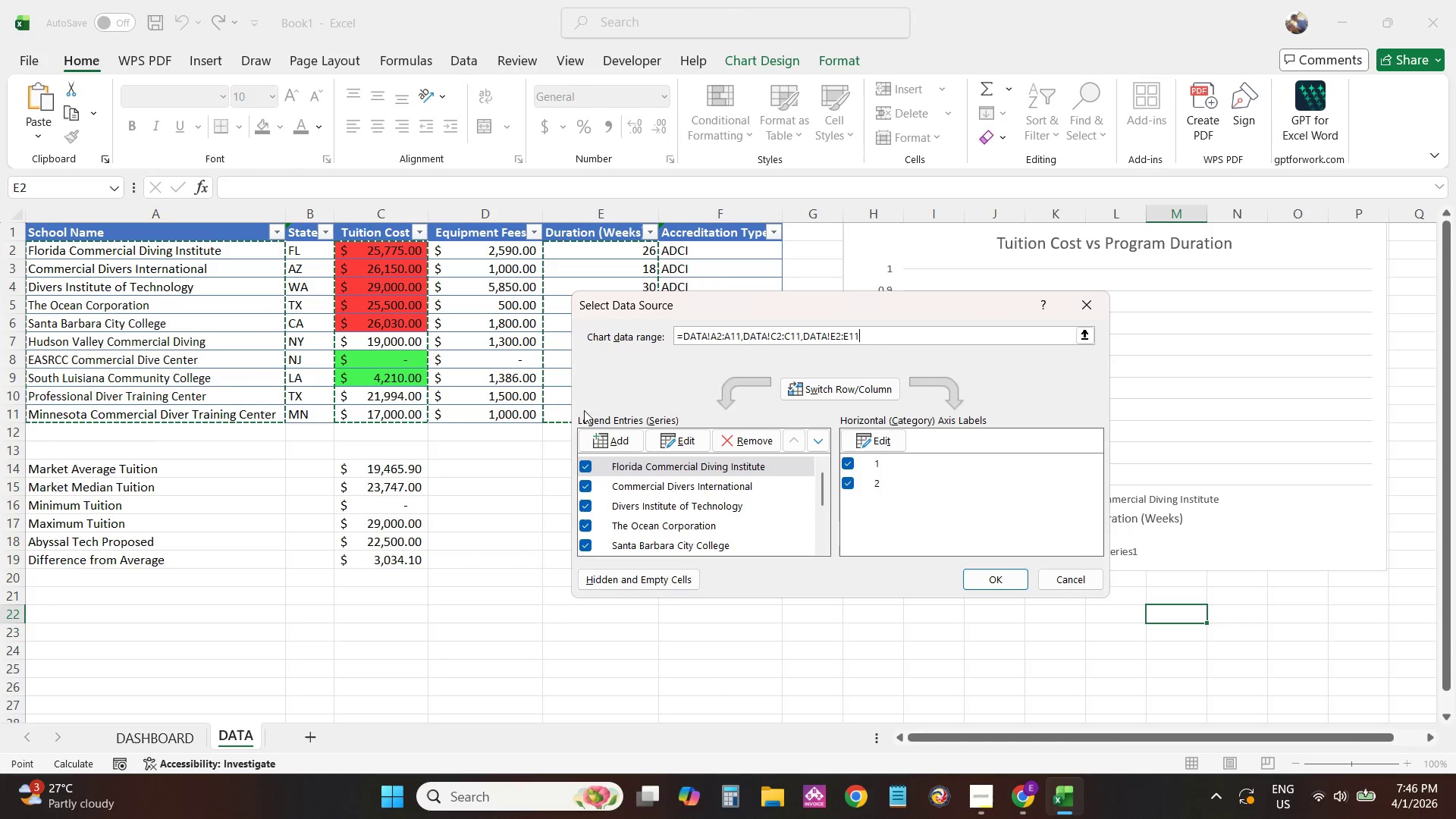 
key(Control+ControlLeft)
 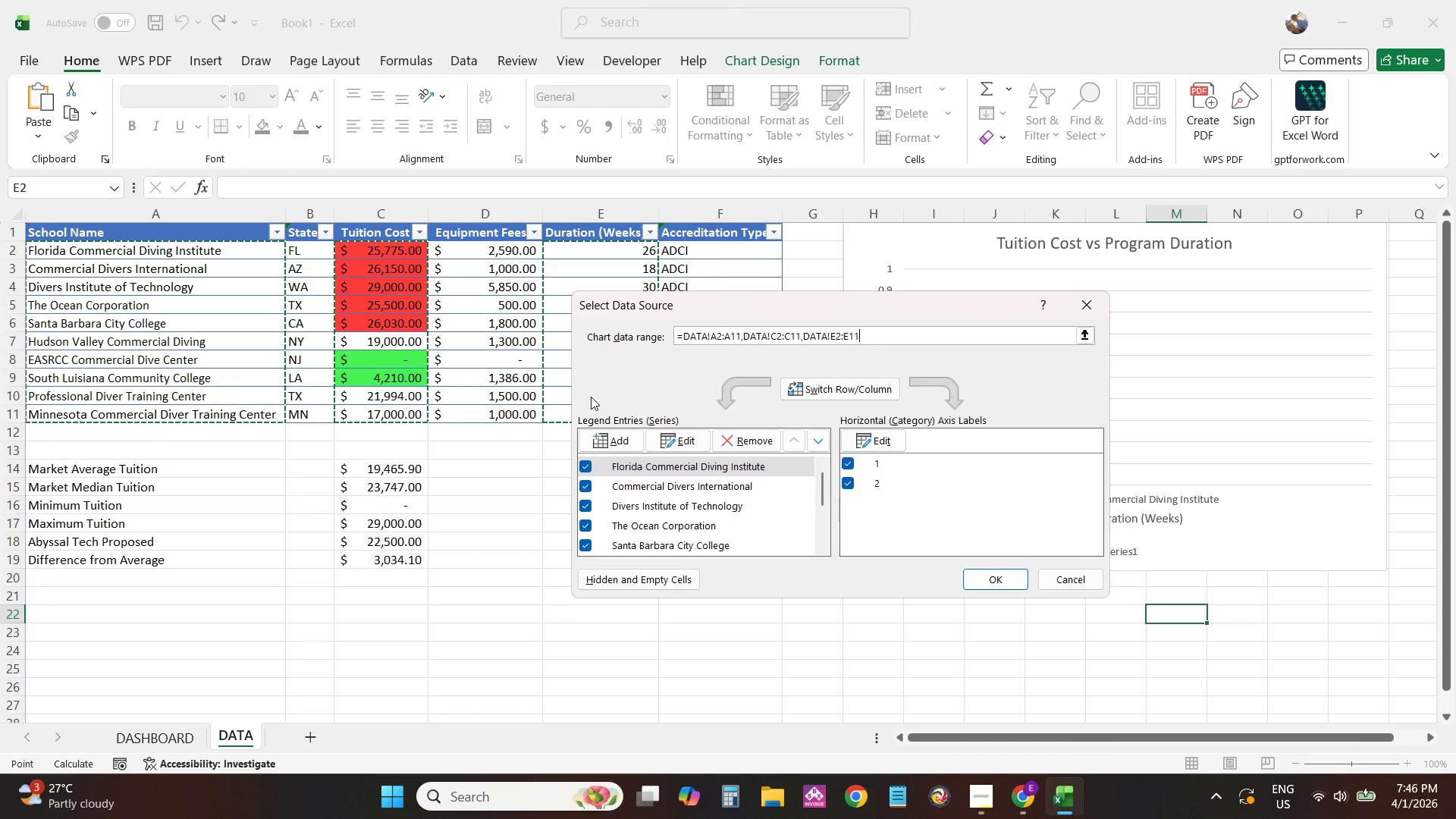 
key(Control+ControlLeft)
 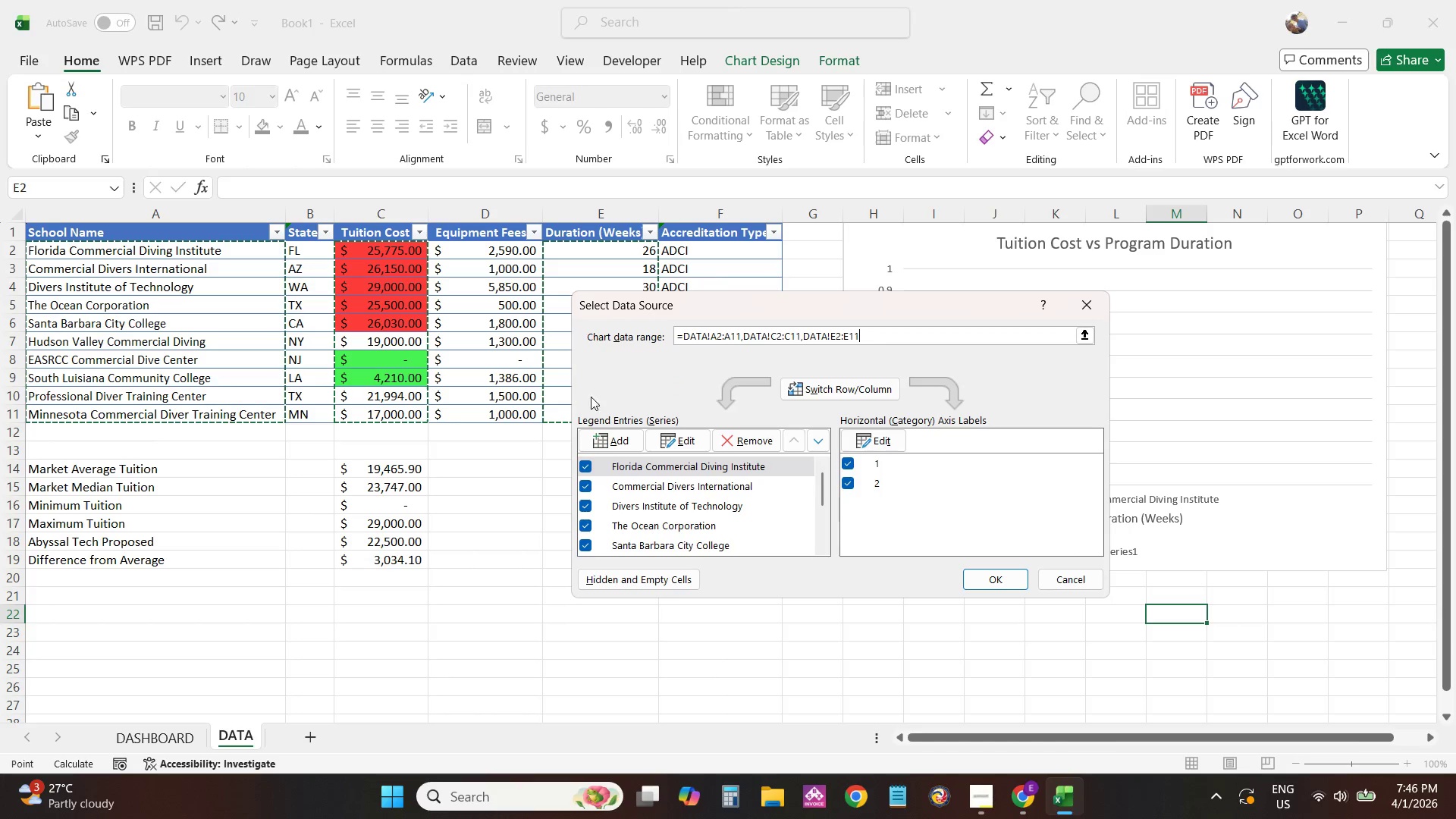 
left_click([999, 574])
 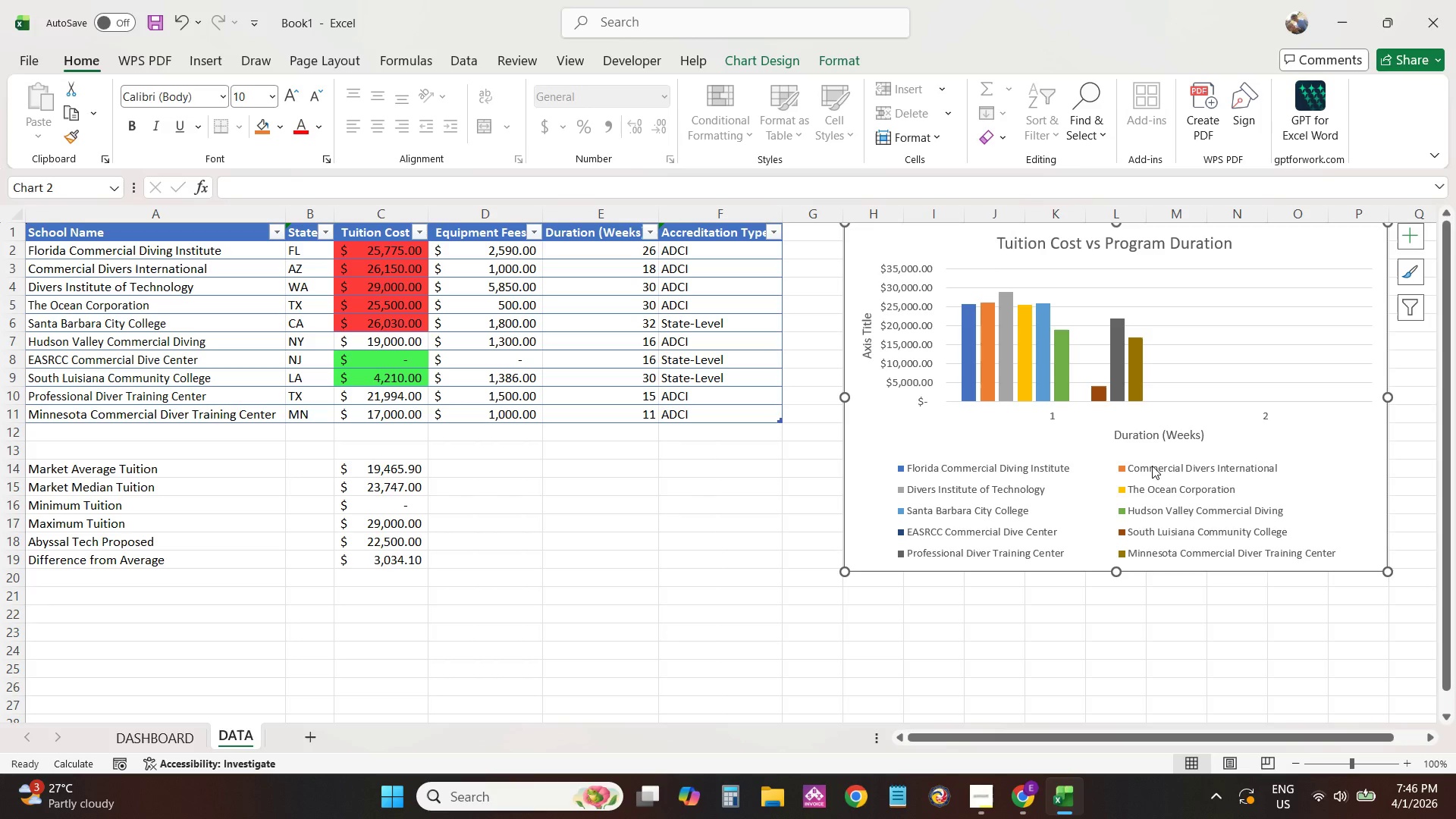 
wait(6.75)
 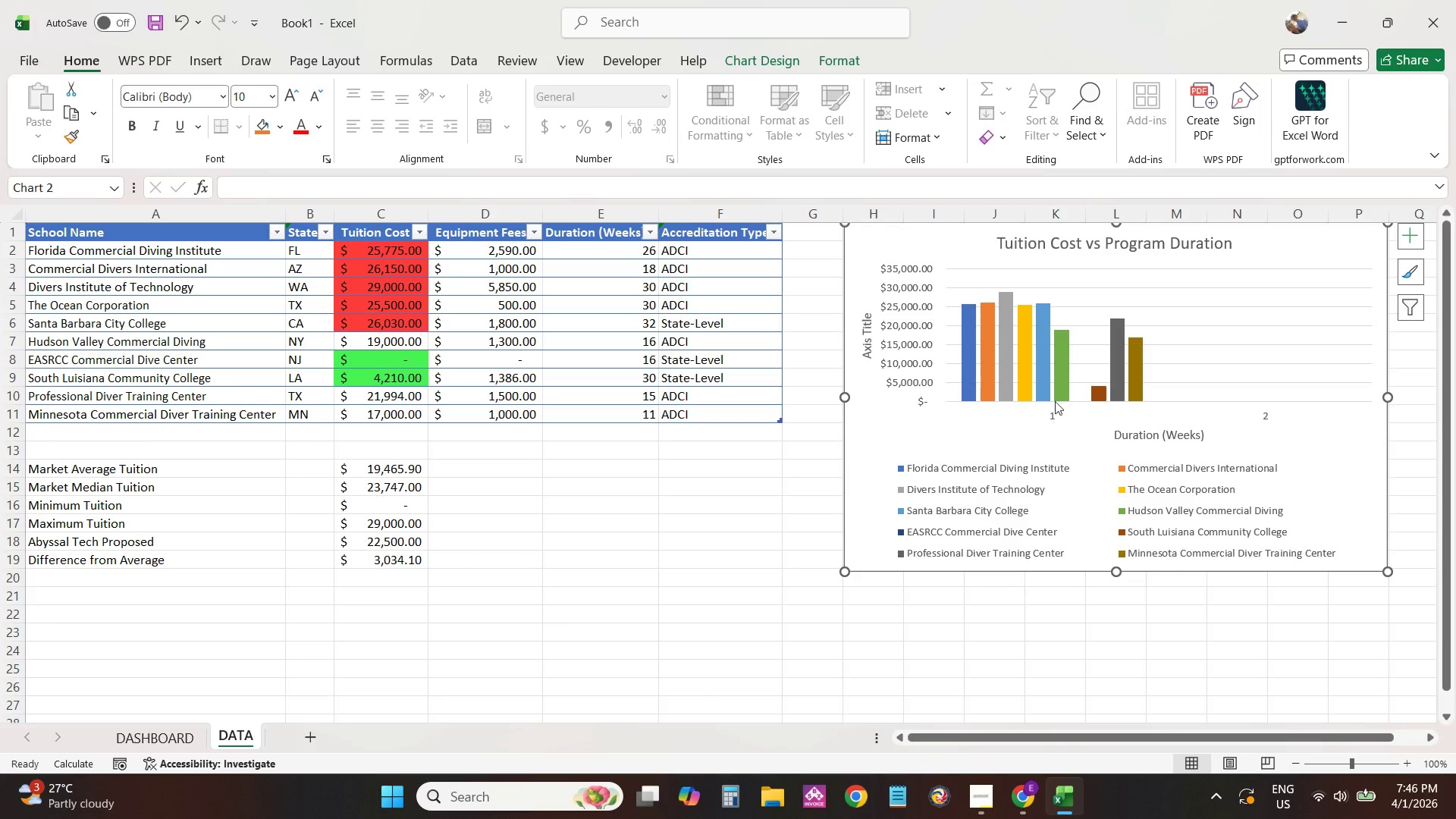 
right_click([1288, 310])
 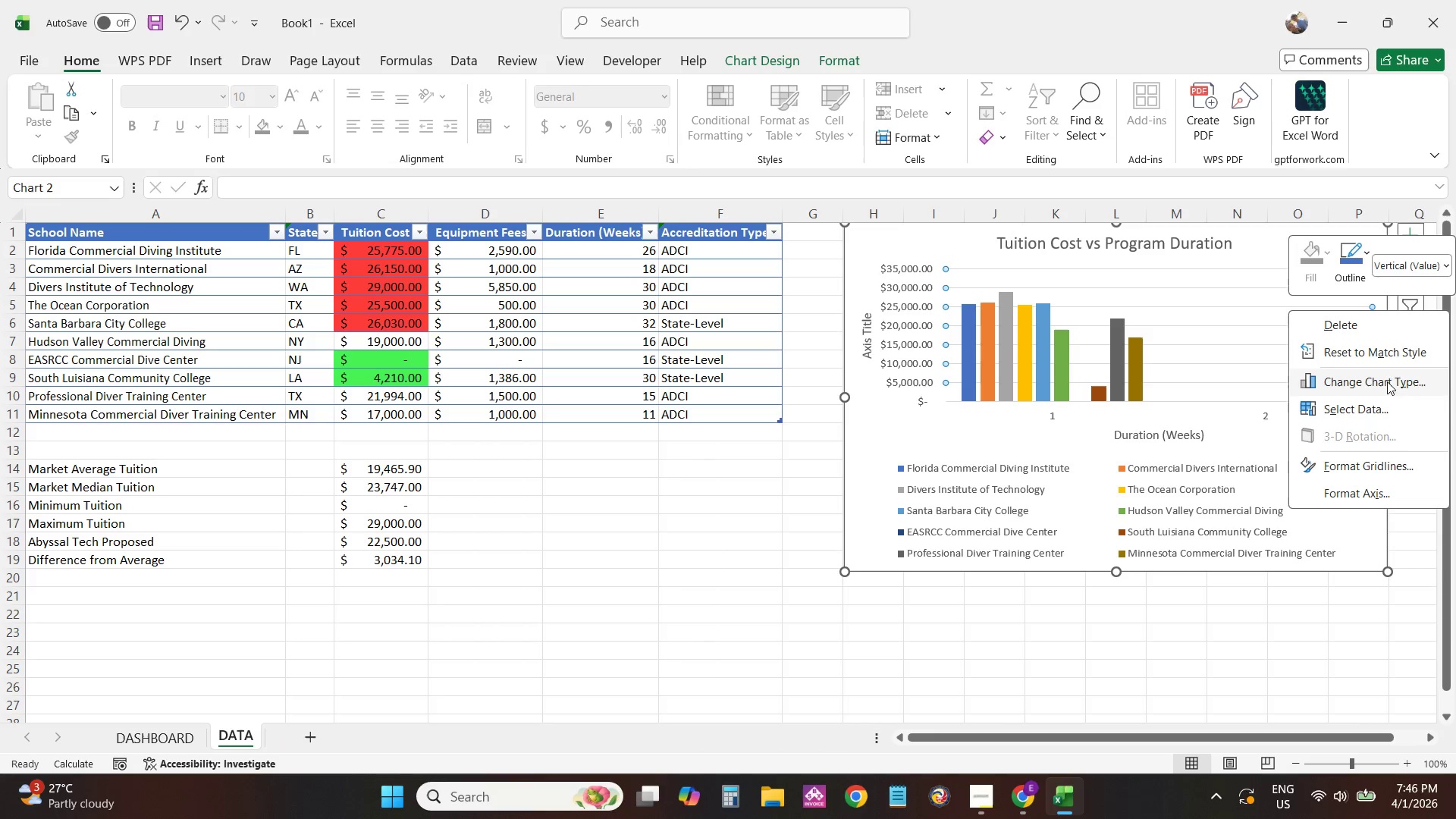 
left_click([1399, 384])
 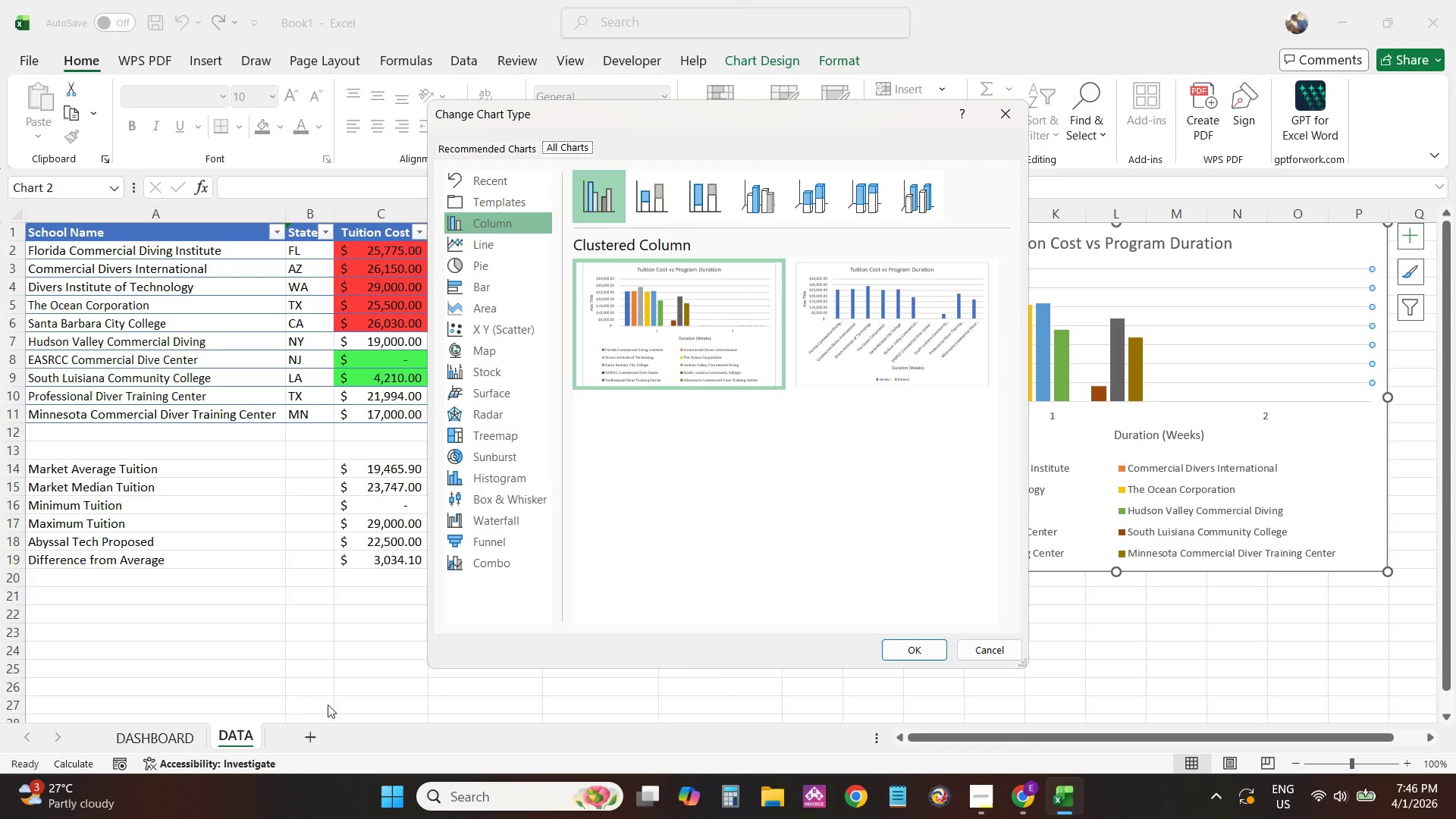 
left_click([454, 570])
 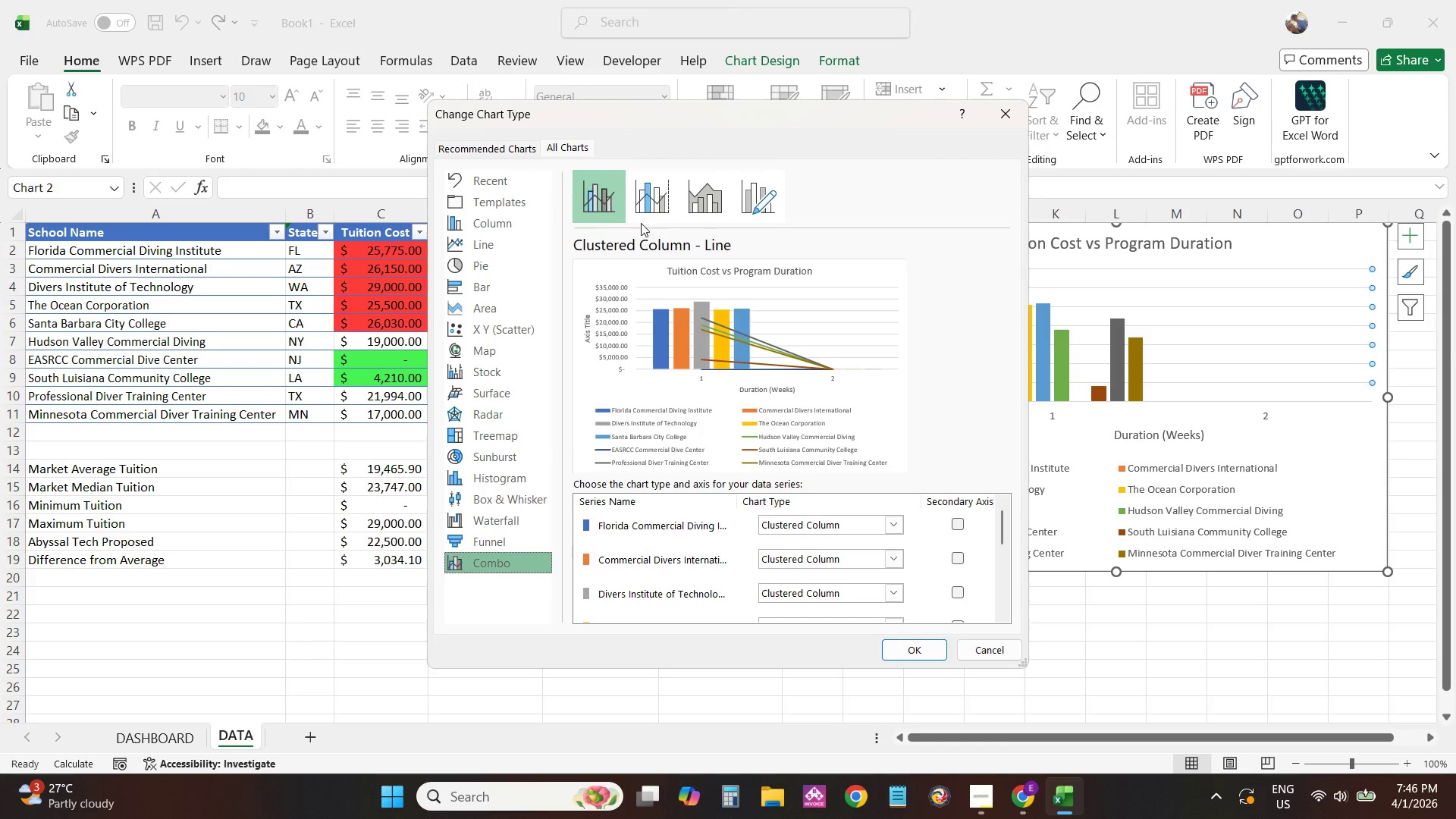 
left_click([651, 191])
 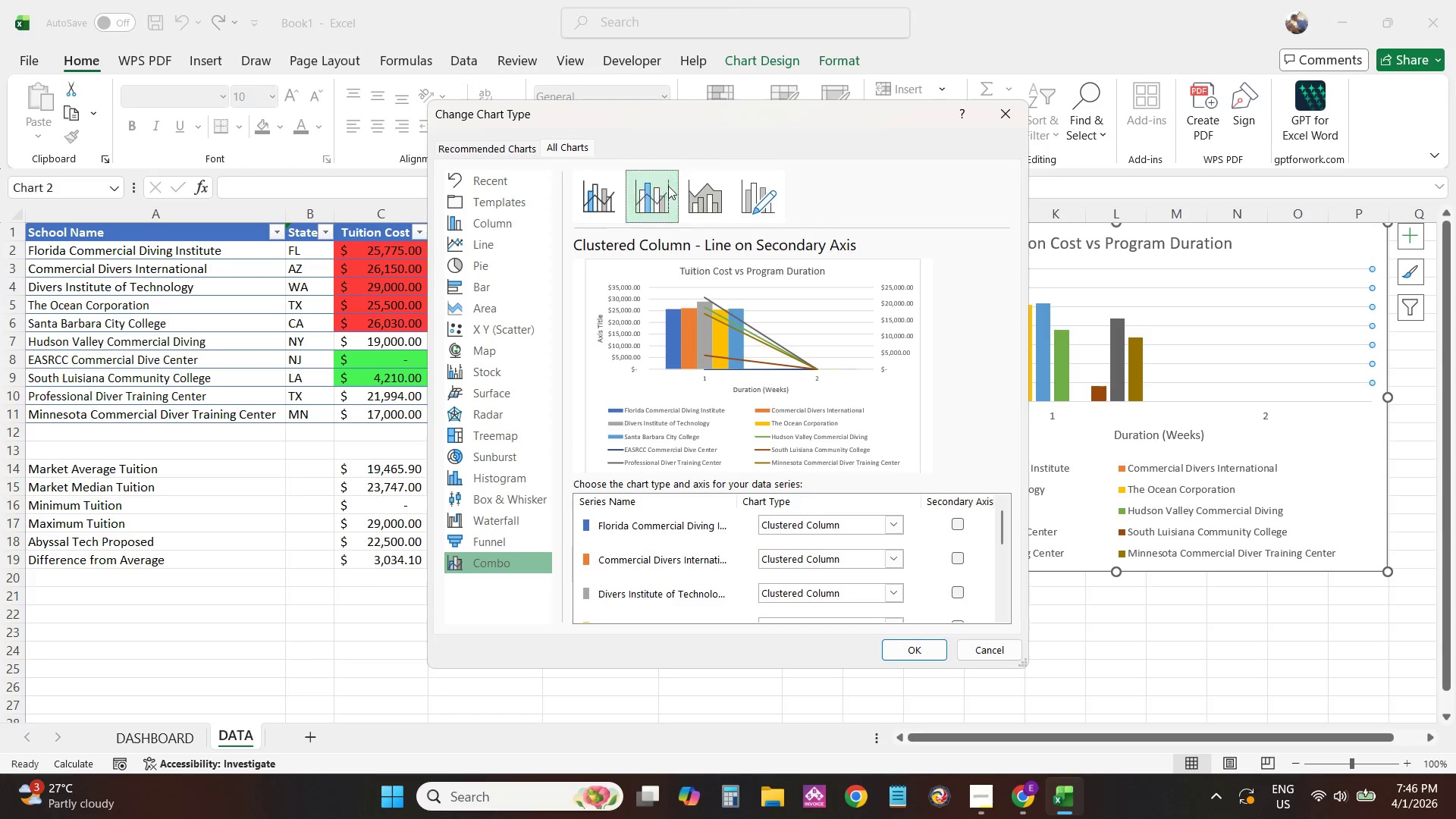 
left_click([611, 188])
 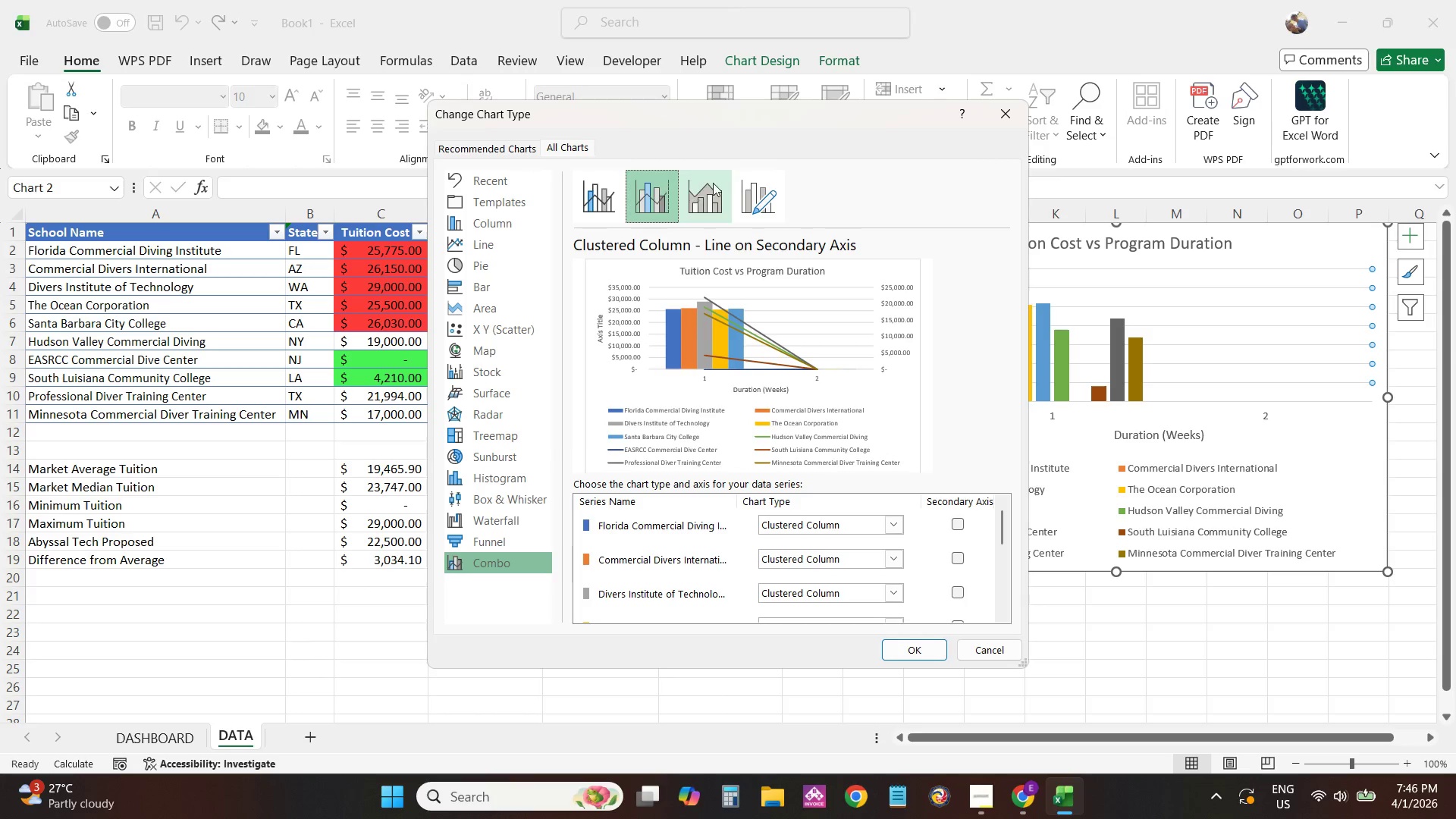 
double_click([735, 183])
 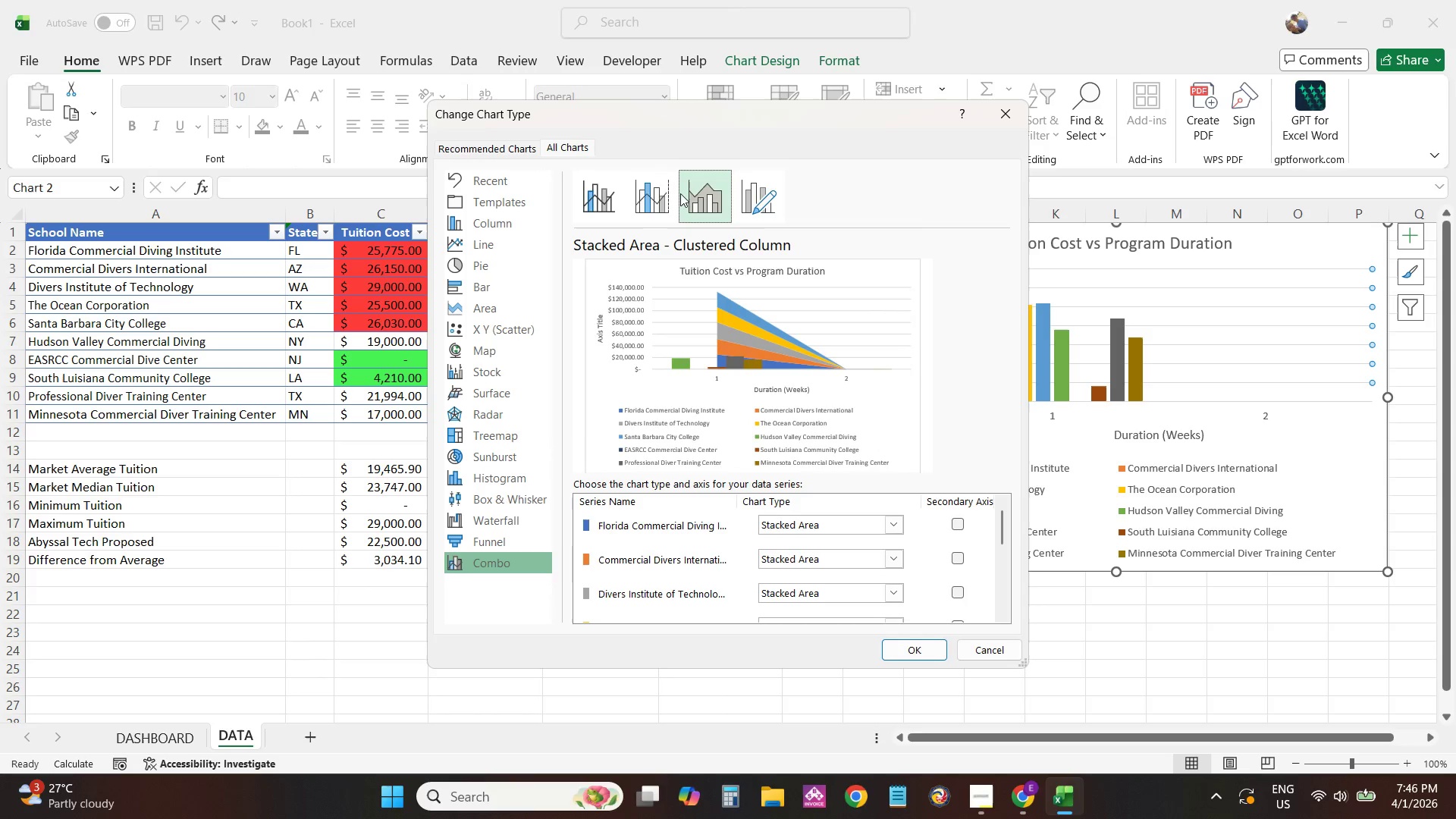 
double_click([651, 193])
 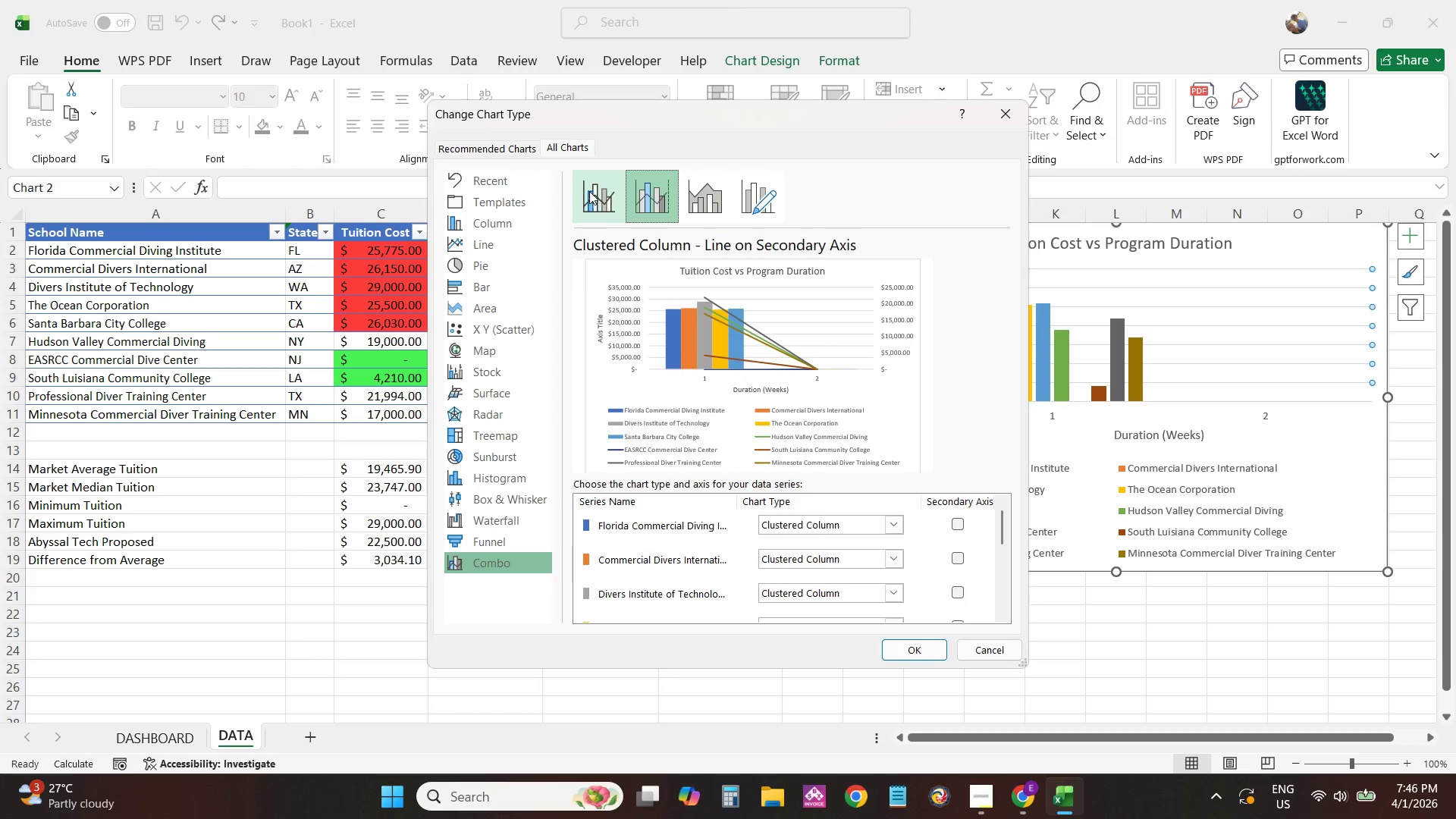 
scroll: coordinate [755, 570], scroll_direction: down, amount: 7.0
 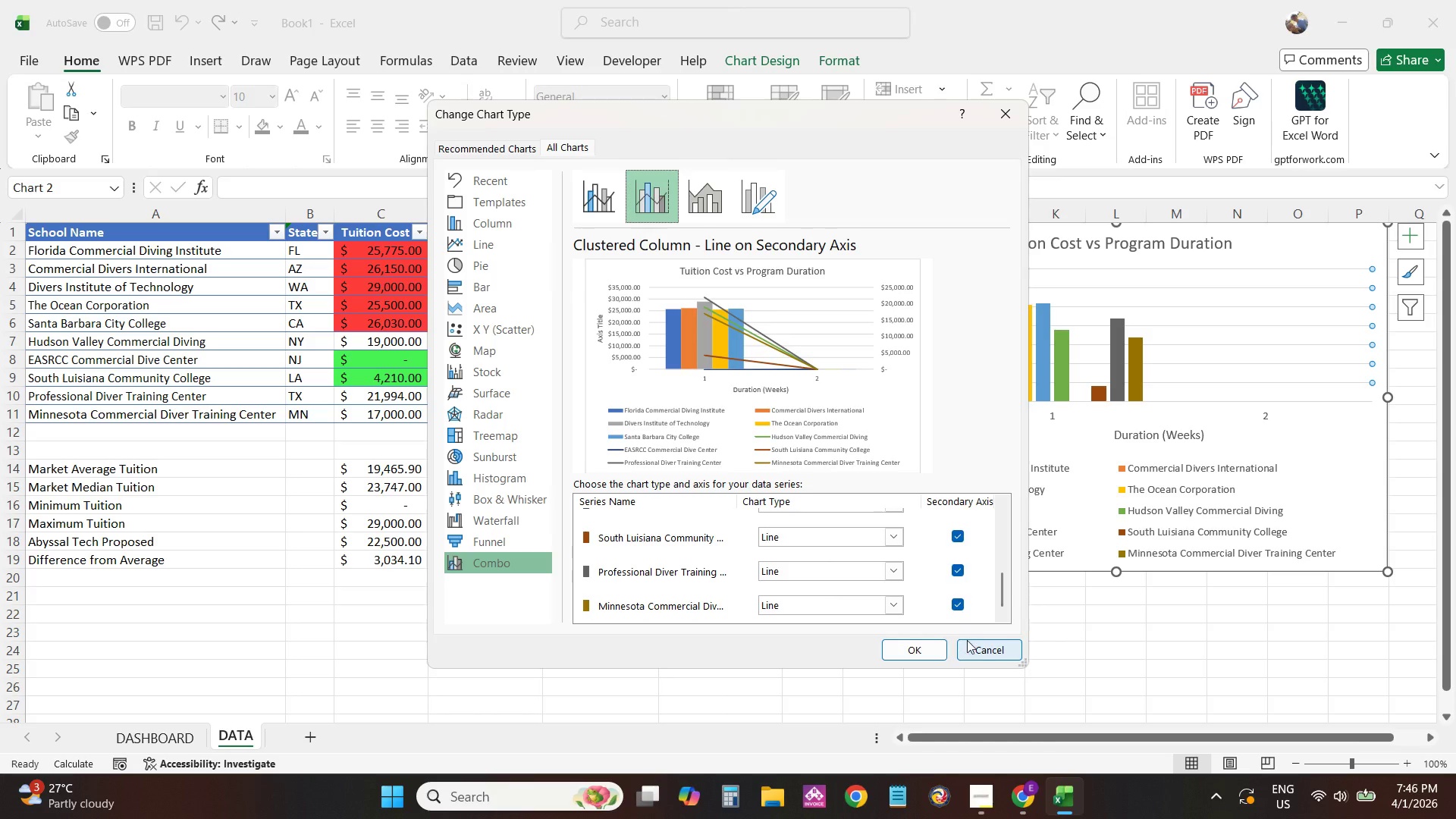 
left_click([981, 649])
 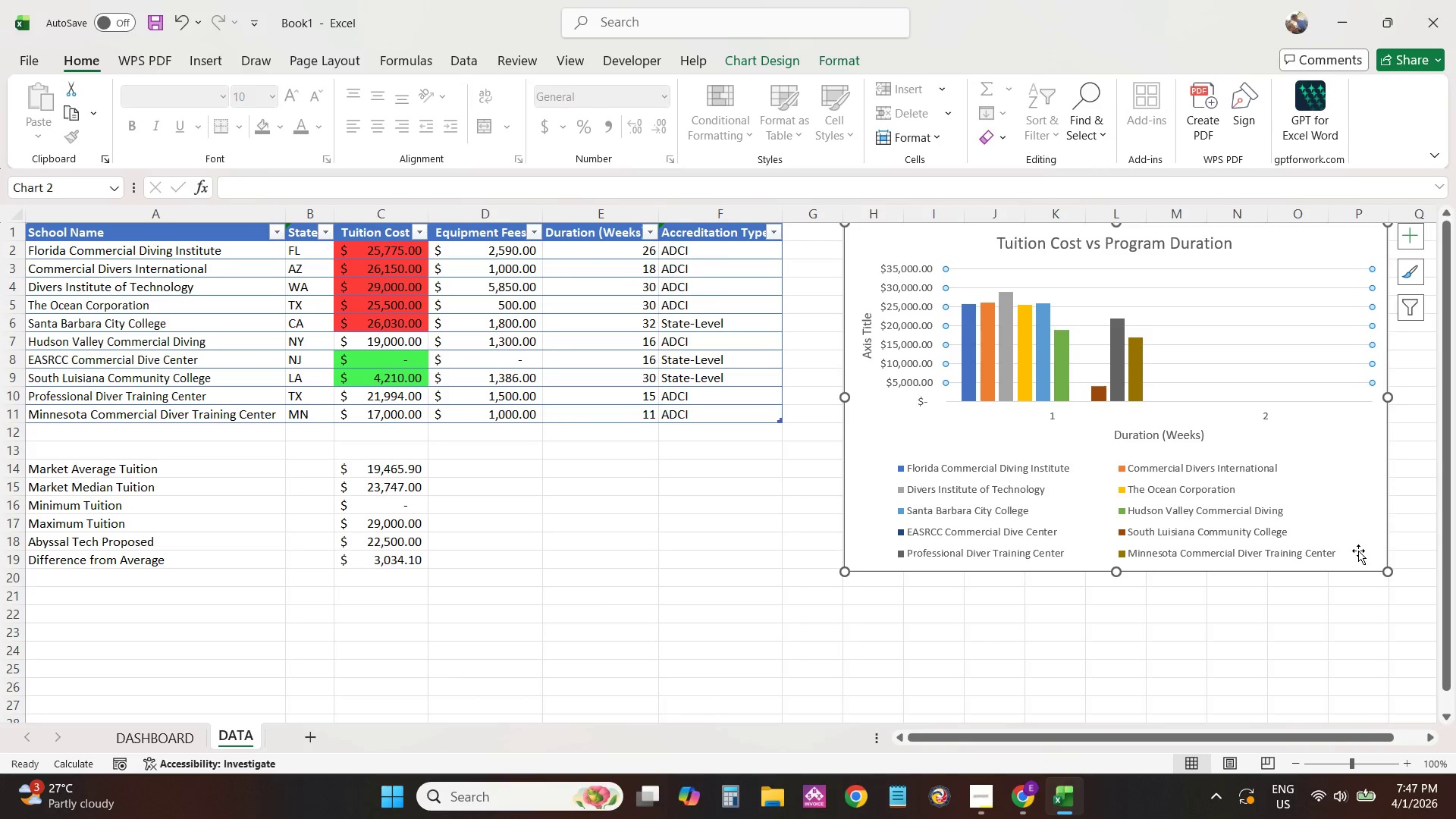 
wait(7.14)
 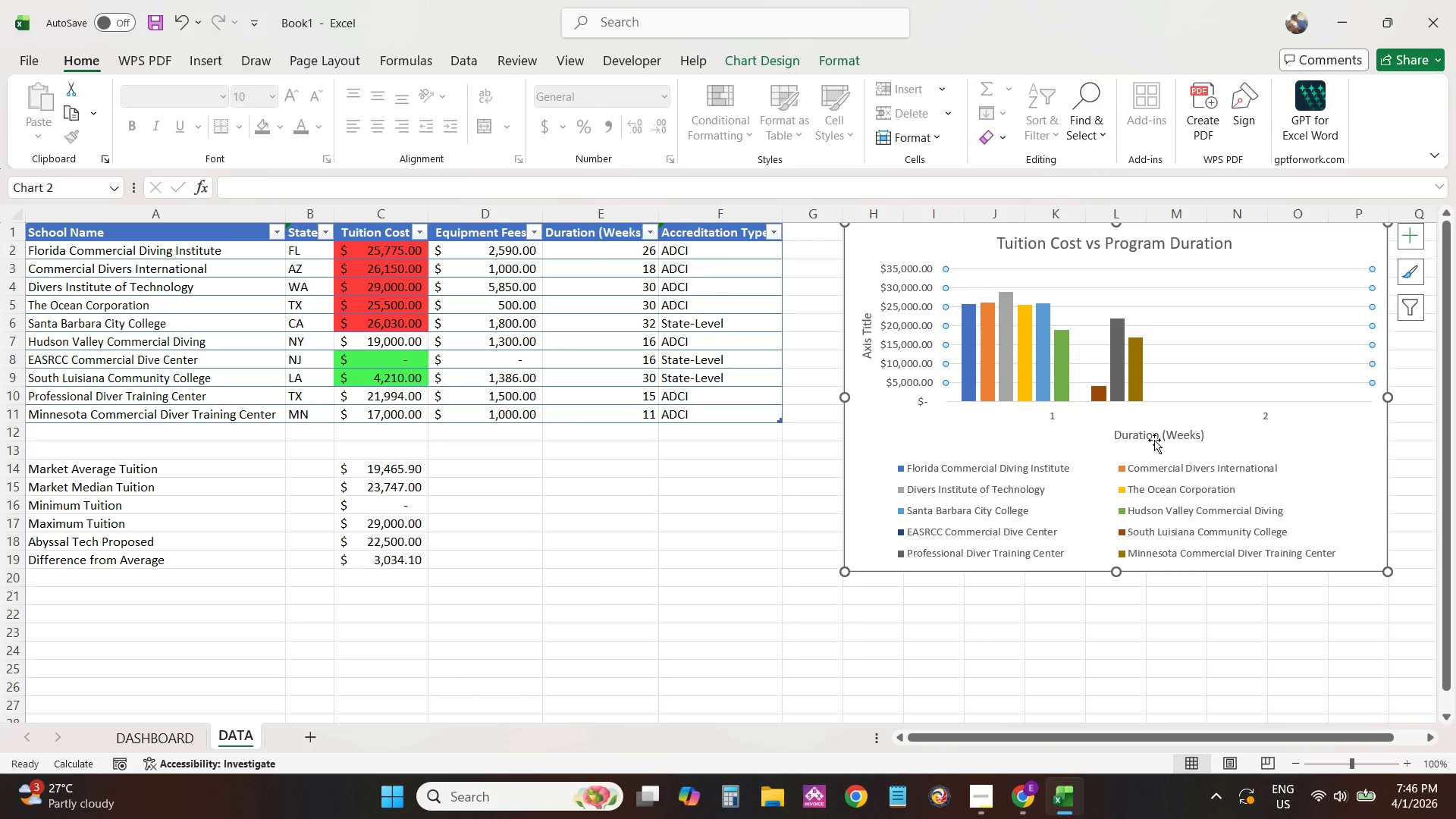 
left_click_drag(start_coordinate=[1389, 572], to_coordinate=[1347, 572])
 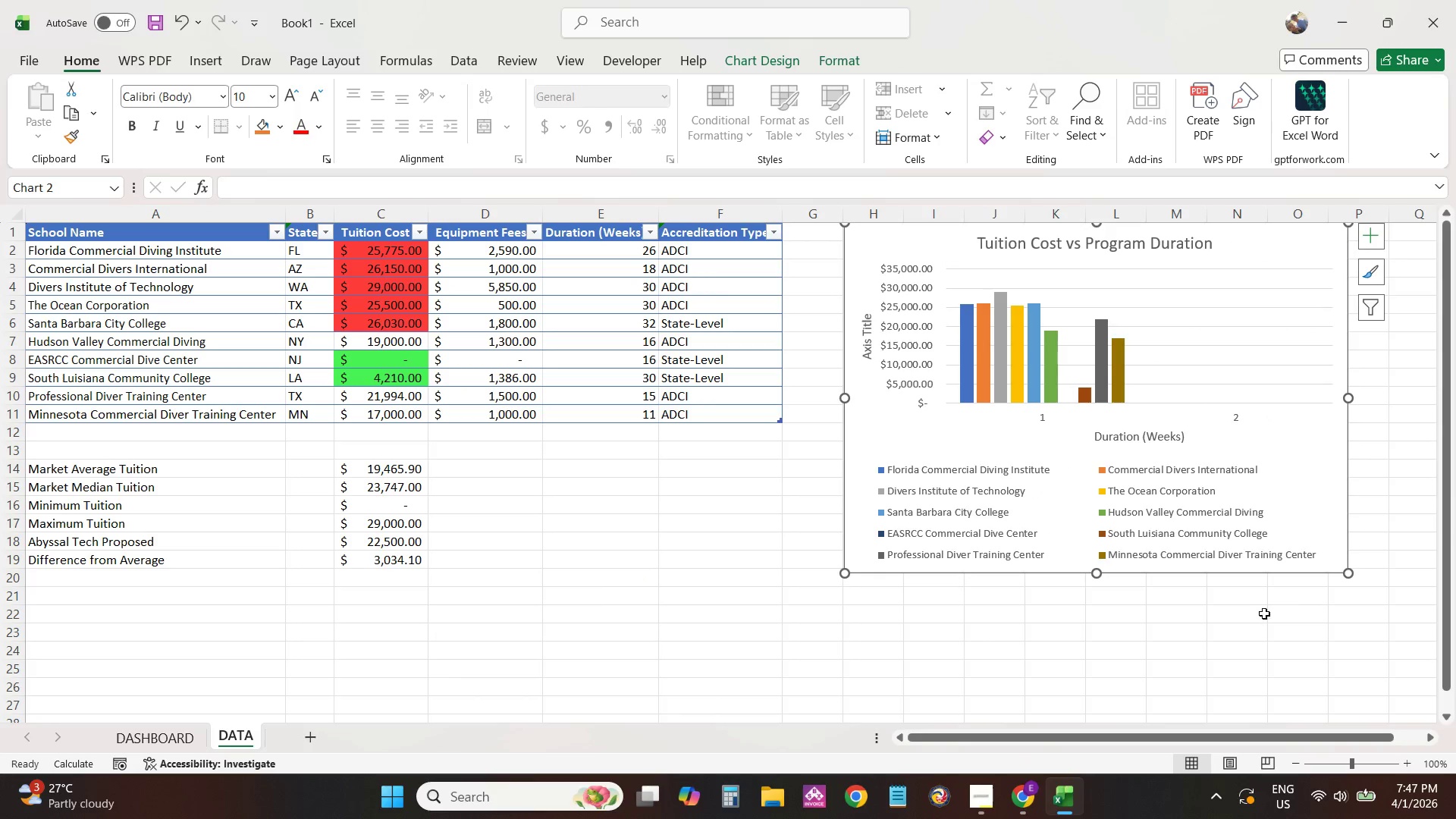 
left_click([1261, 615])
 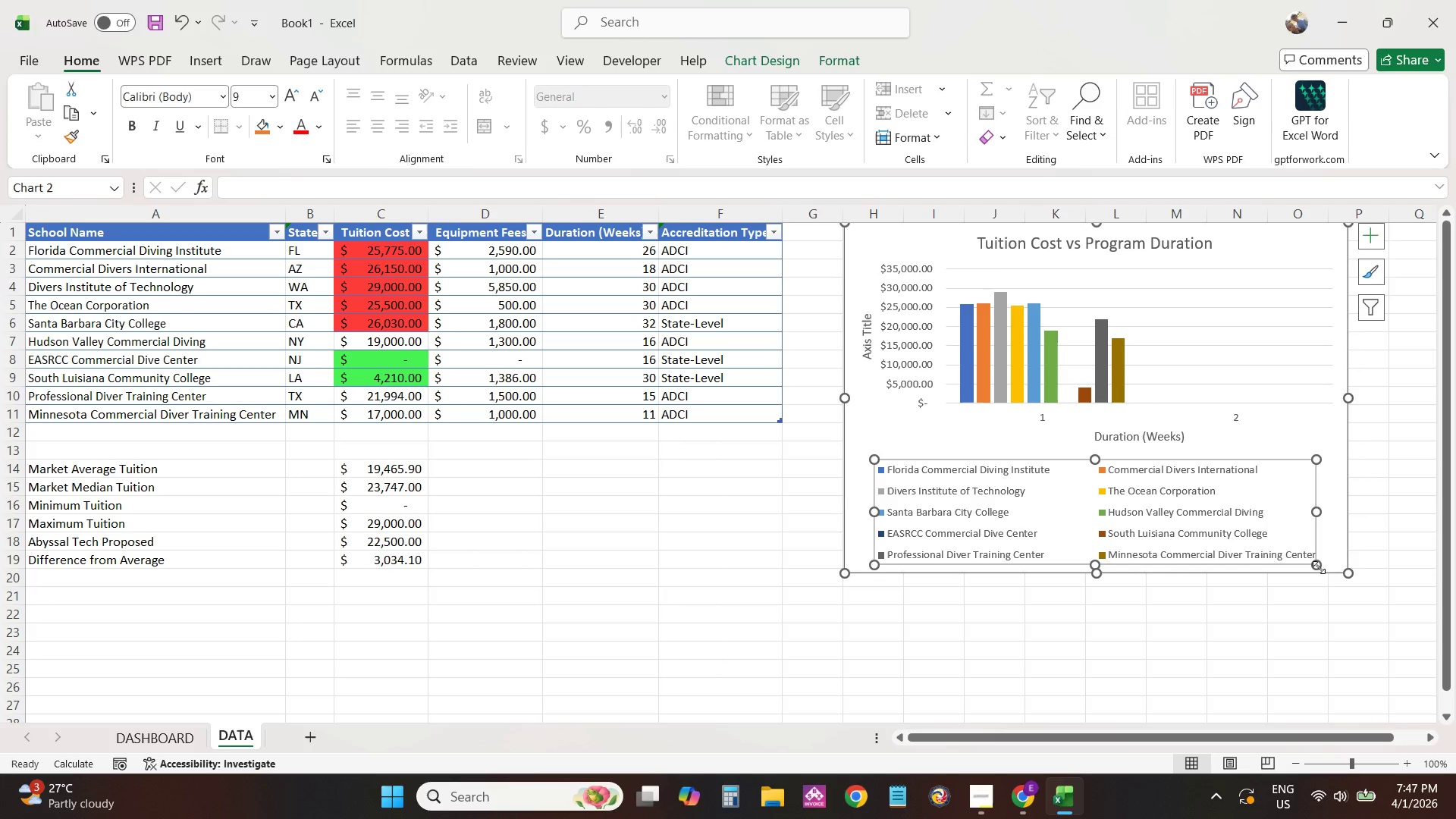 
left_click_drag(start_coordinate=[1346, 573], to_coordinate=[1326, 574])
 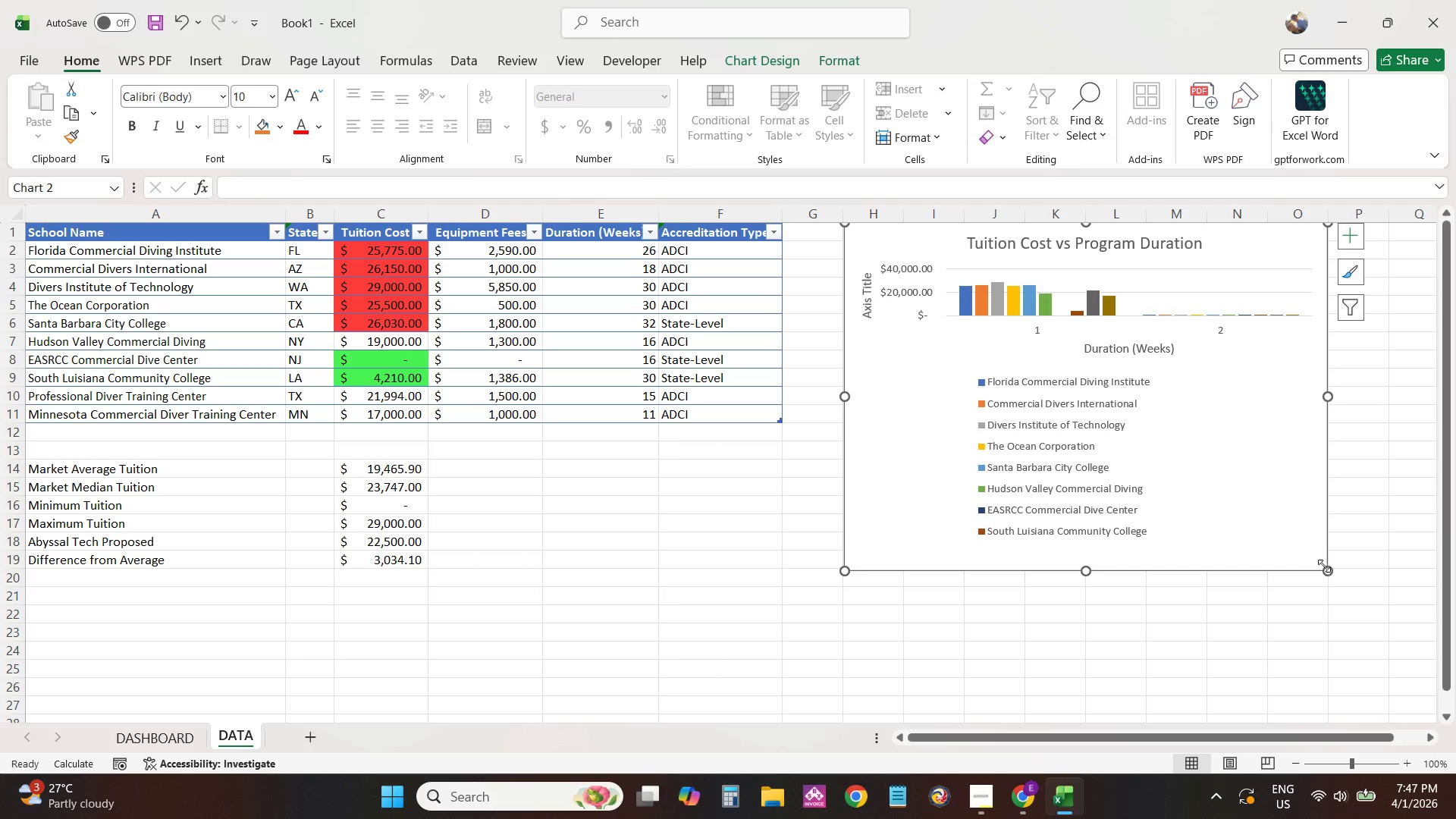 
left_click_drag(start_coordinate=[1329, 567], to_coordinate=[1401, 573])
 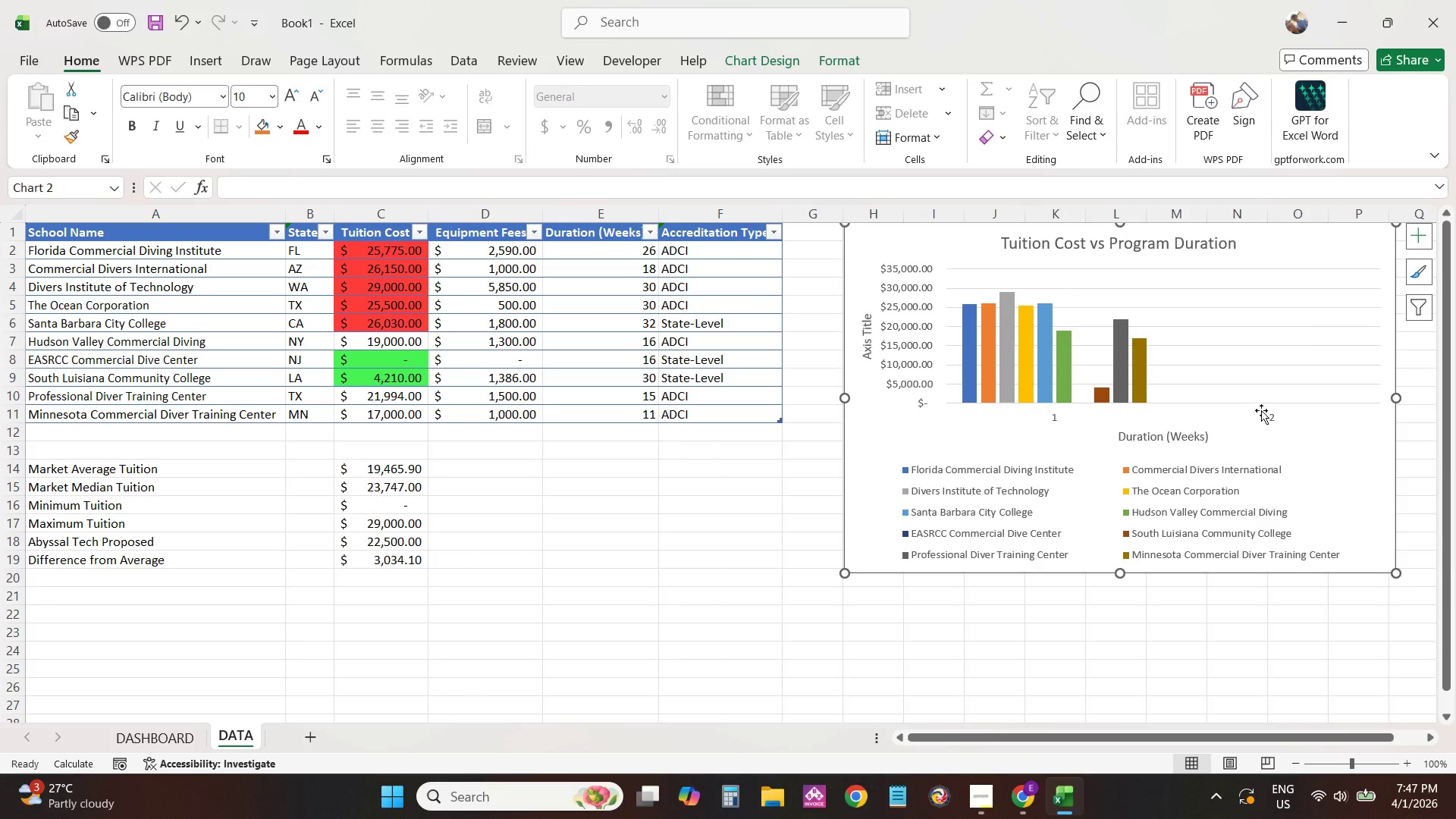 
left_click([1203, 475])
 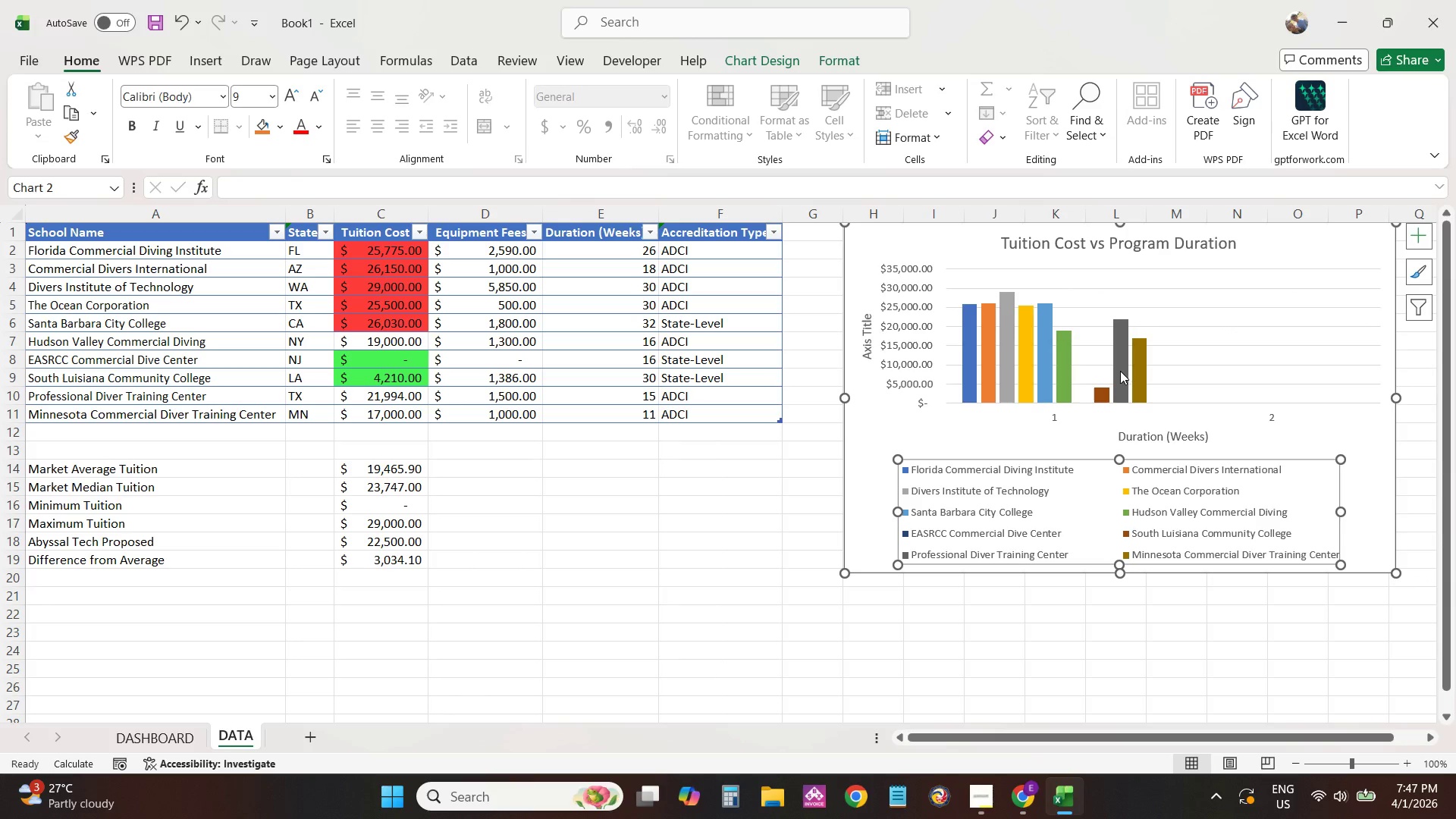 
left_click([1120, 371])
 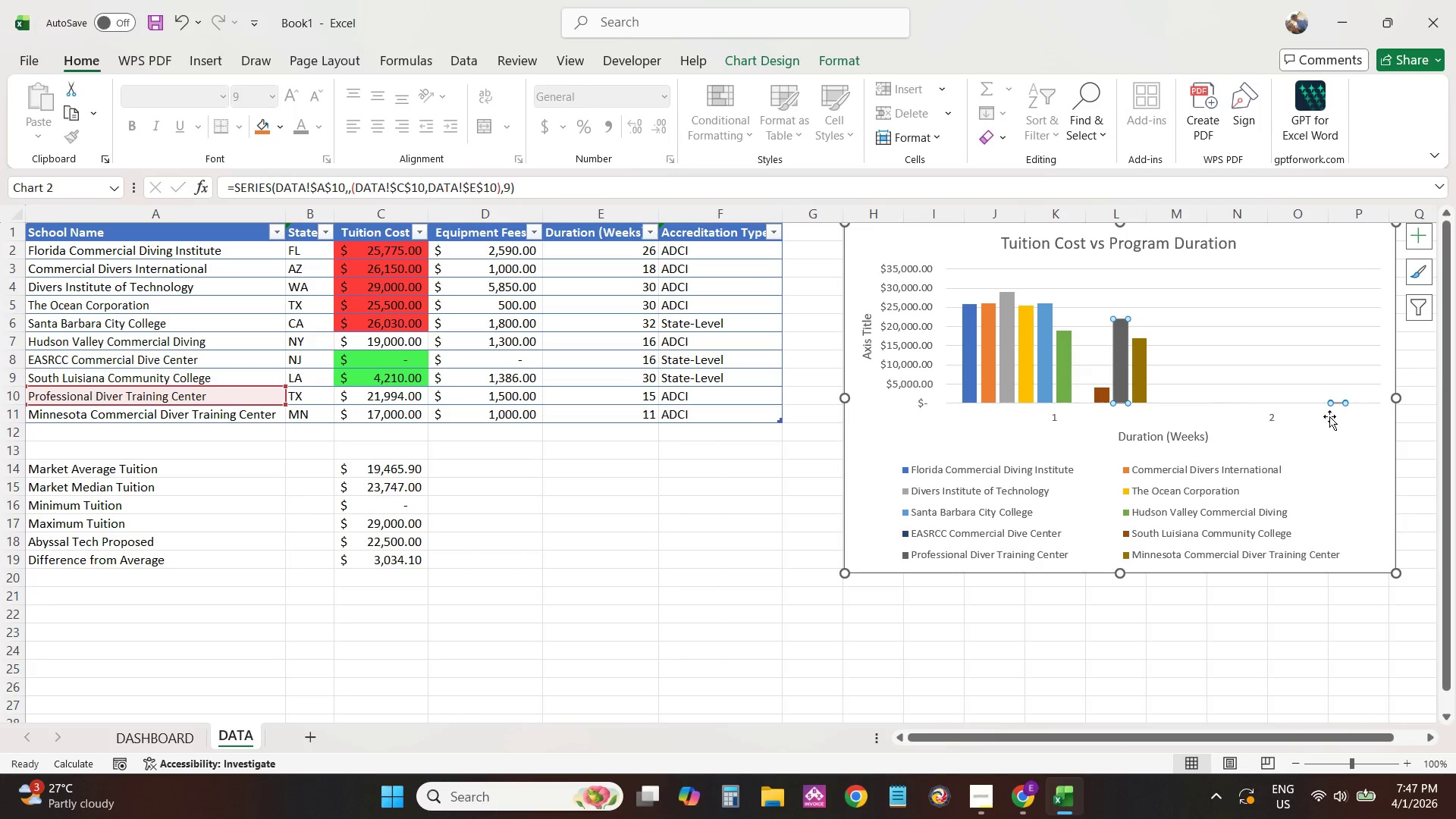 
left_click([1343, 403])
 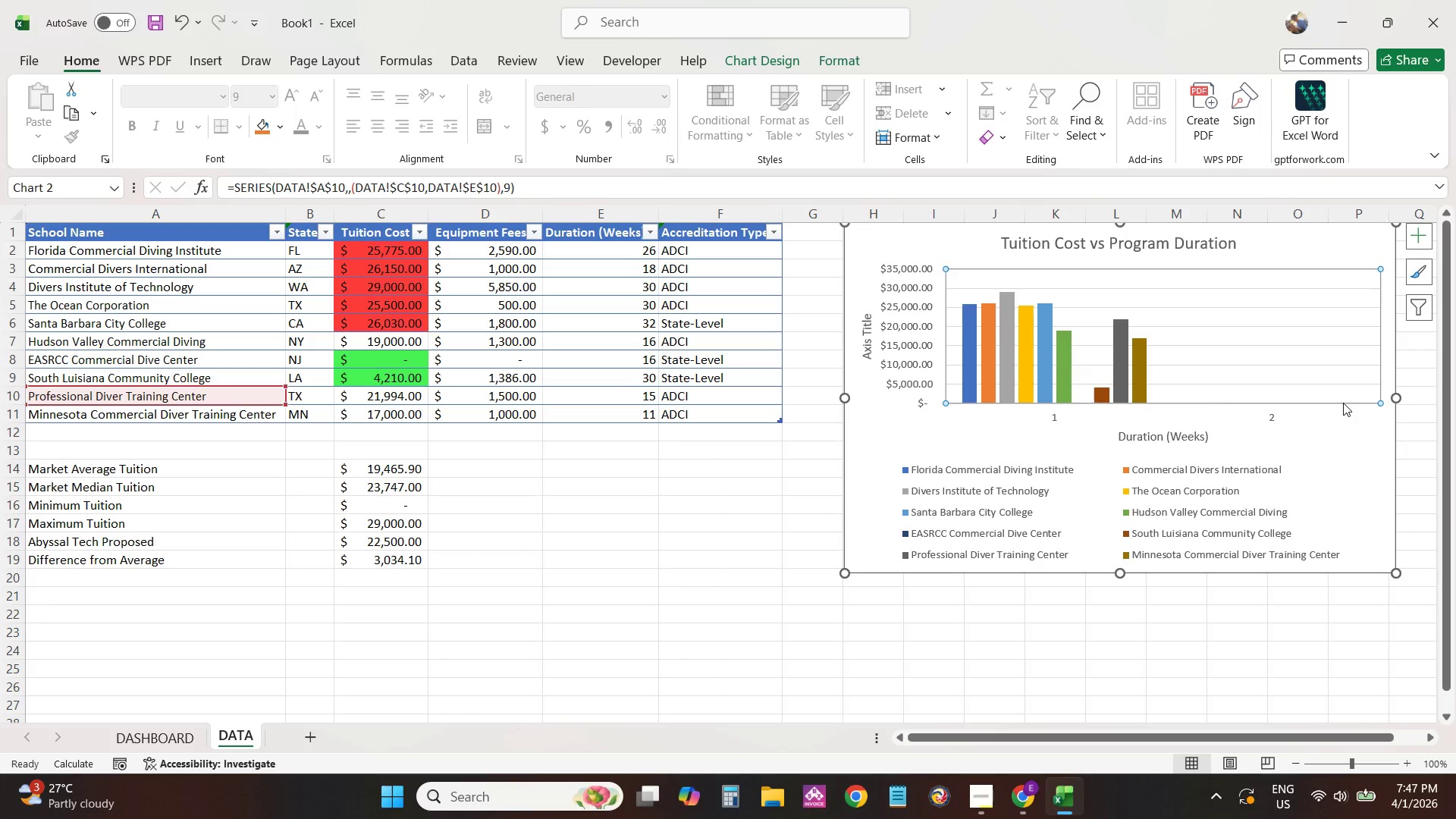 
left_click([1343, 403])
 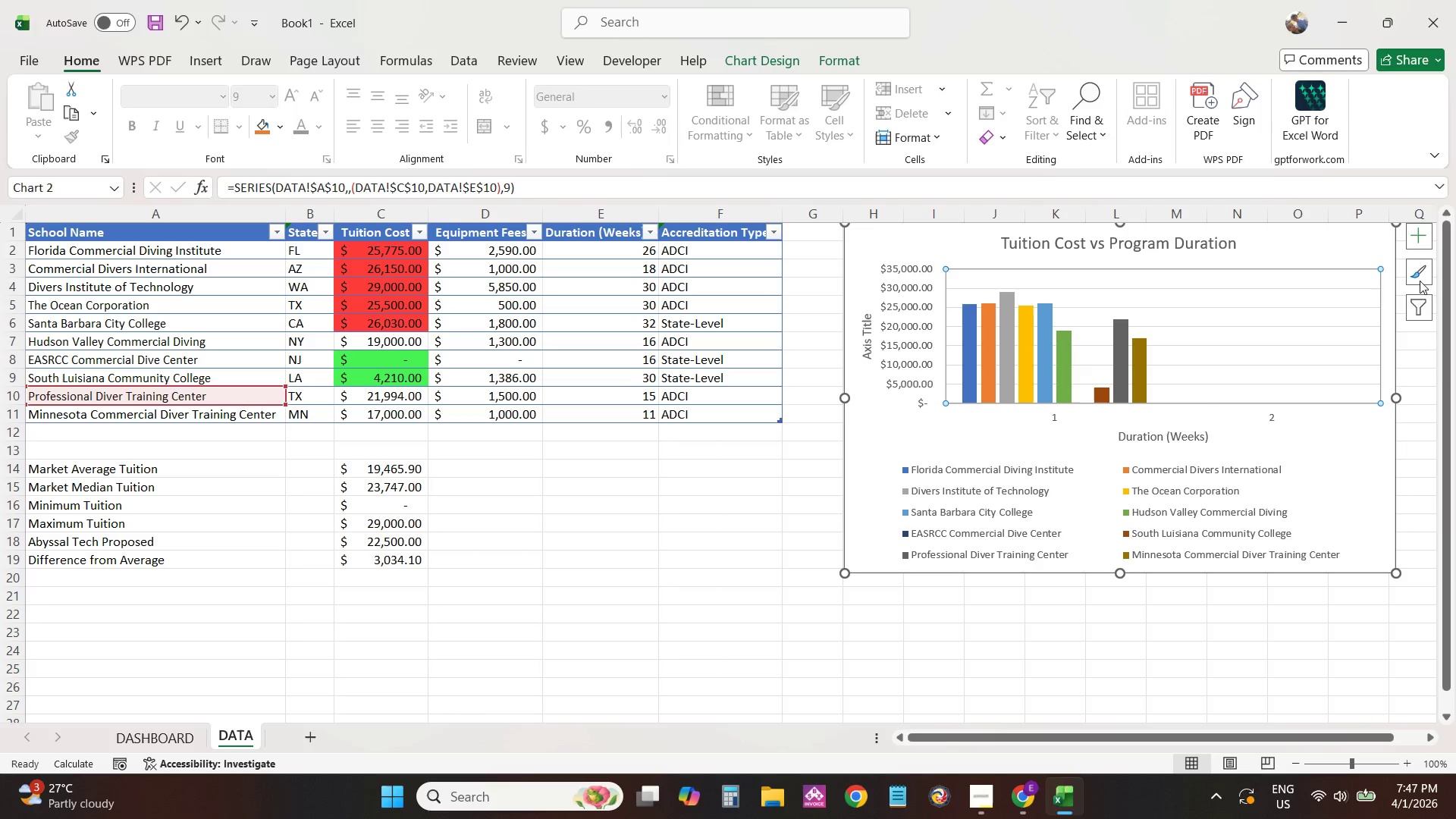 
left_click([1423, 311])
 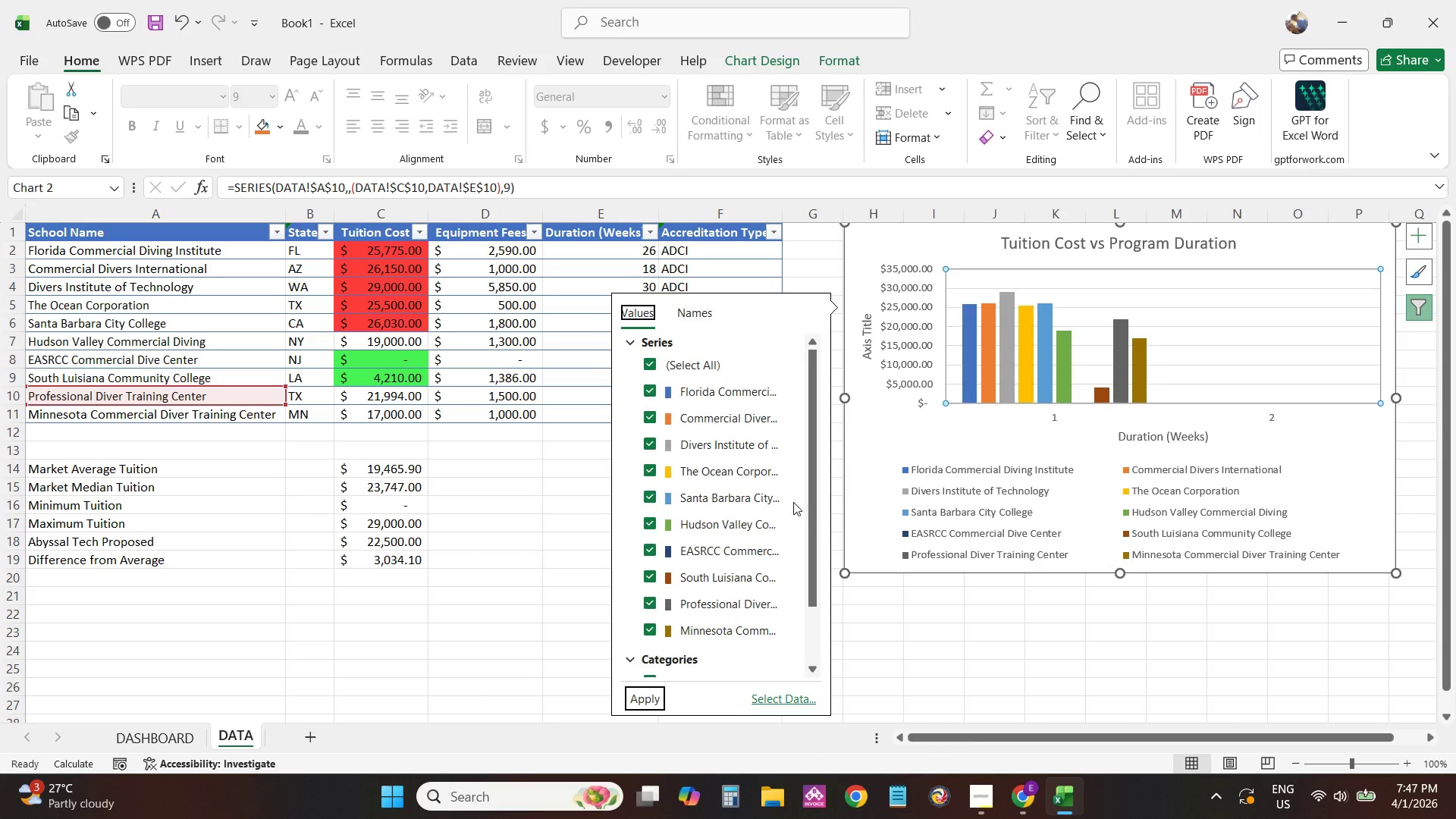 
scroll: coordinate [730, 579], scroll_direction: down, amount: 7.0
 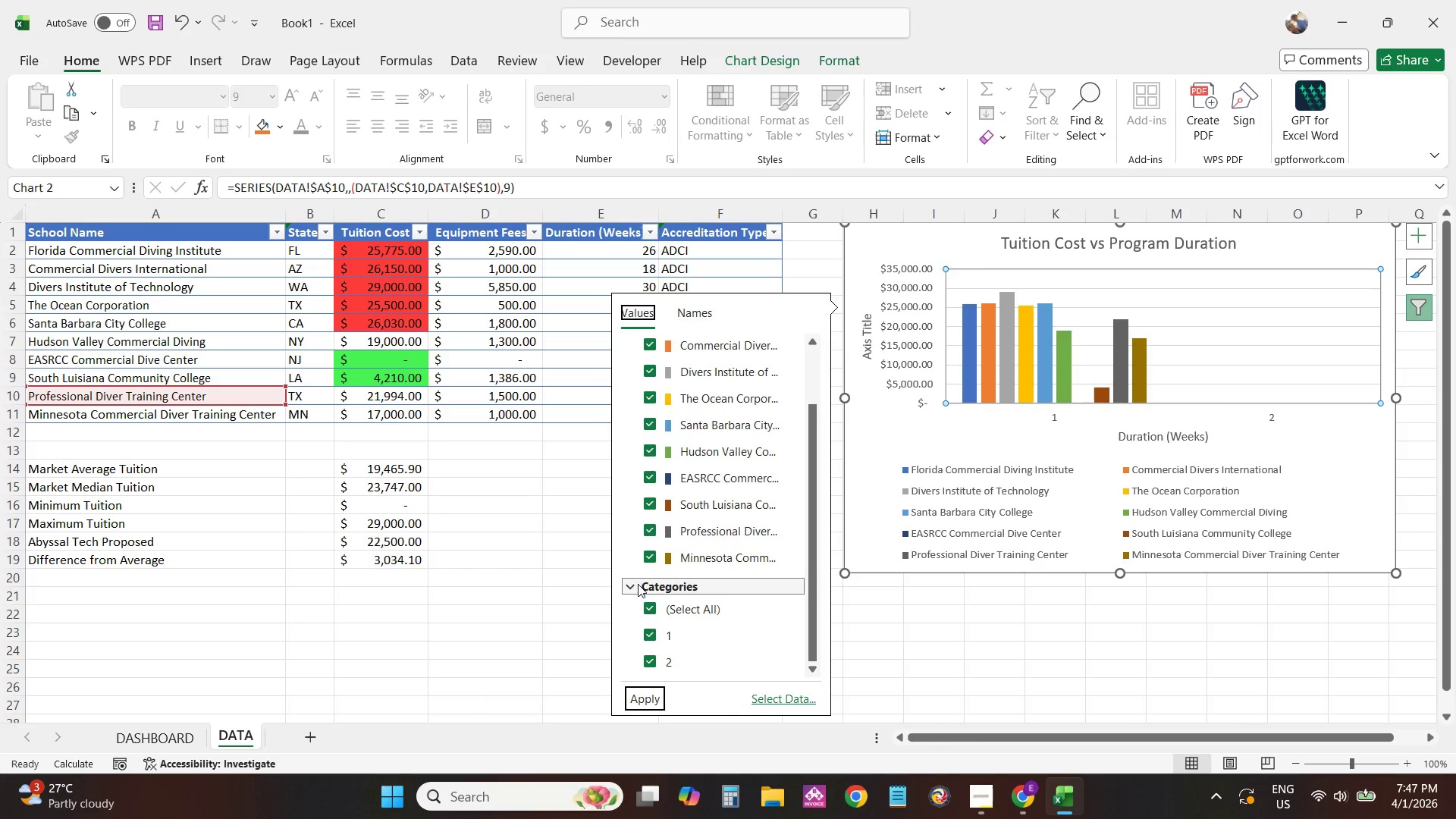 
scroll: coordinate [719, 596], scroll_direction: up, amount: 4.0
 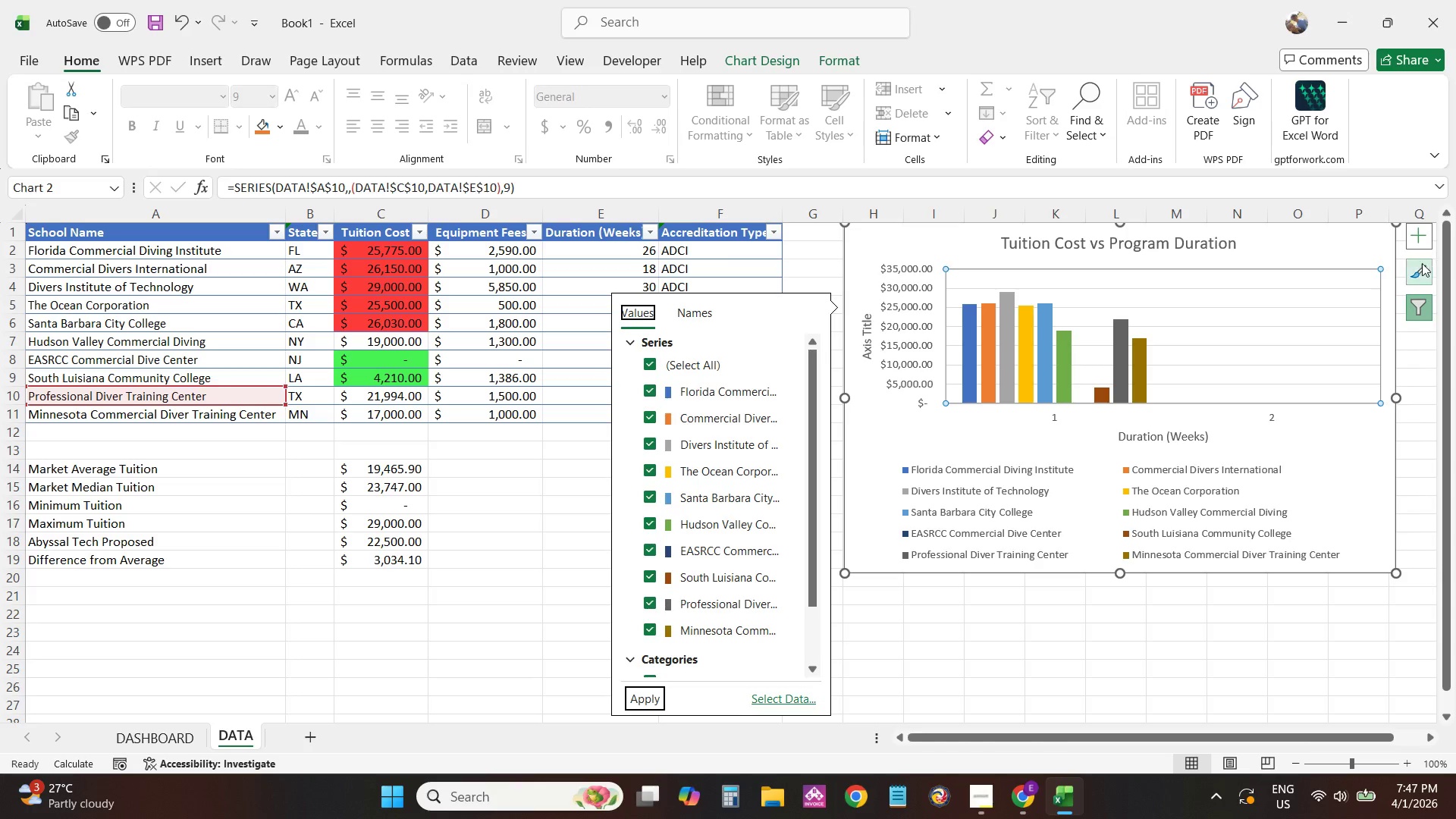 
left_click([1417, 278])
 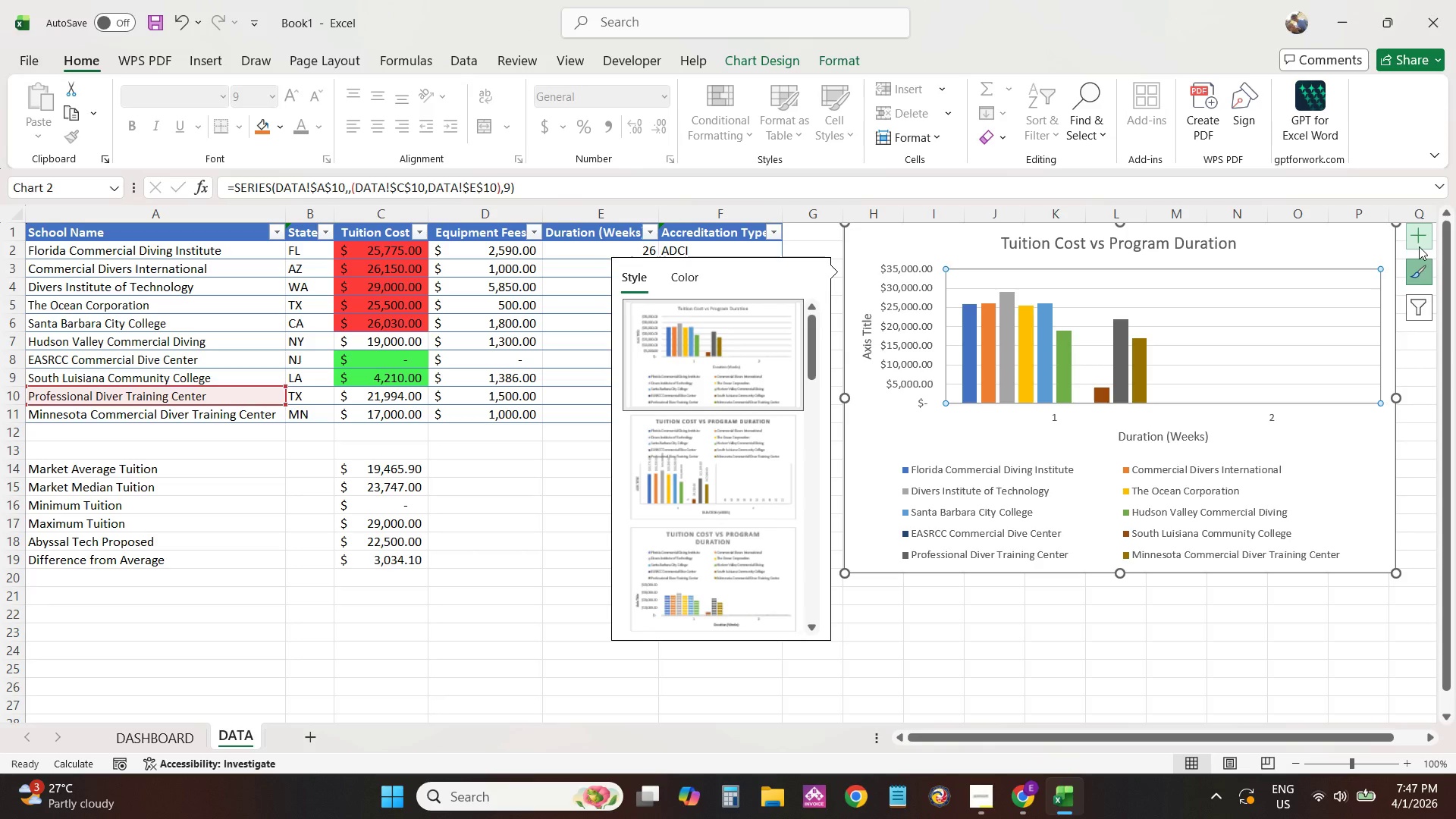 
left_click([1427, 305])
 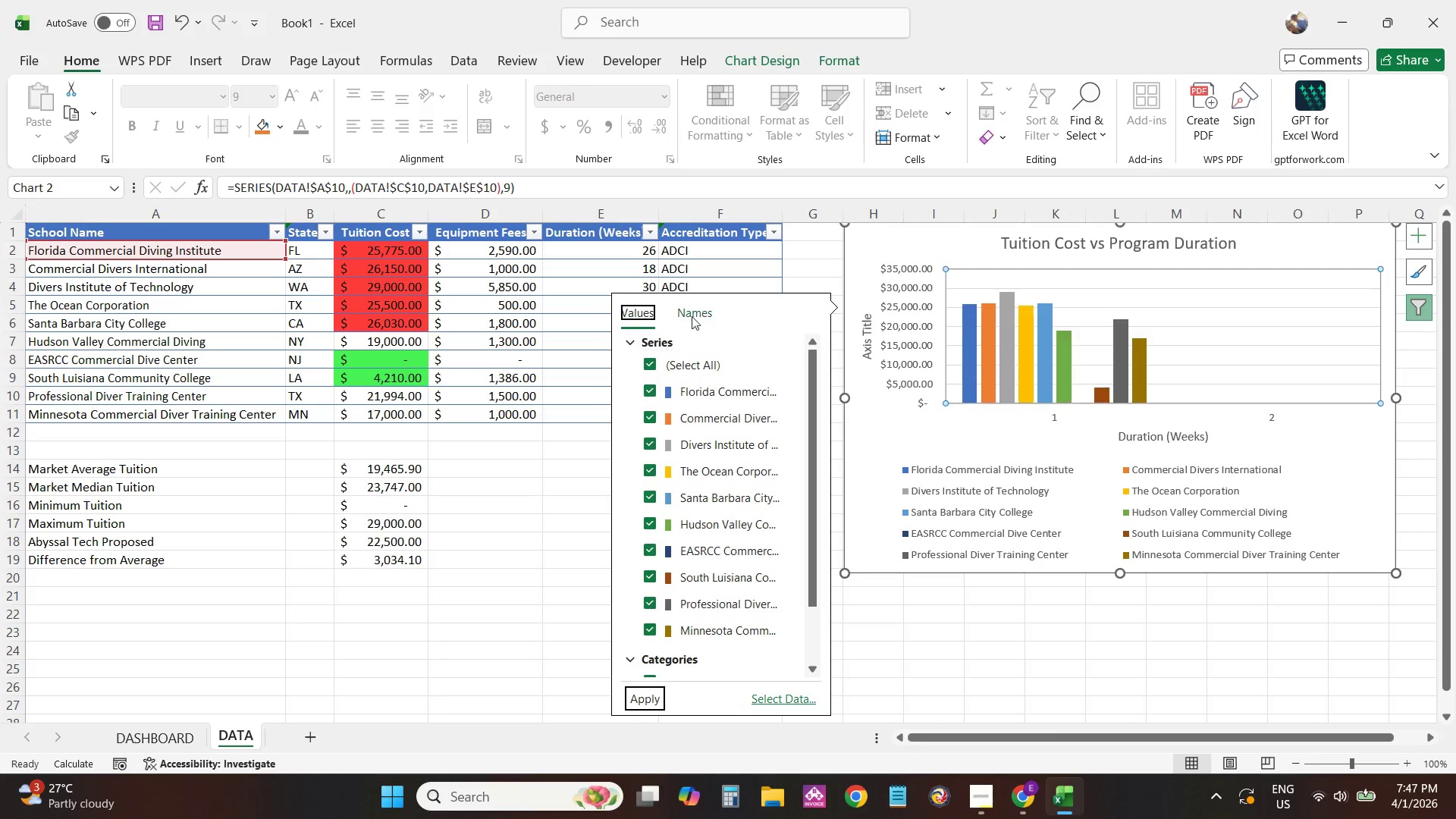 
left_click([698, 310])
 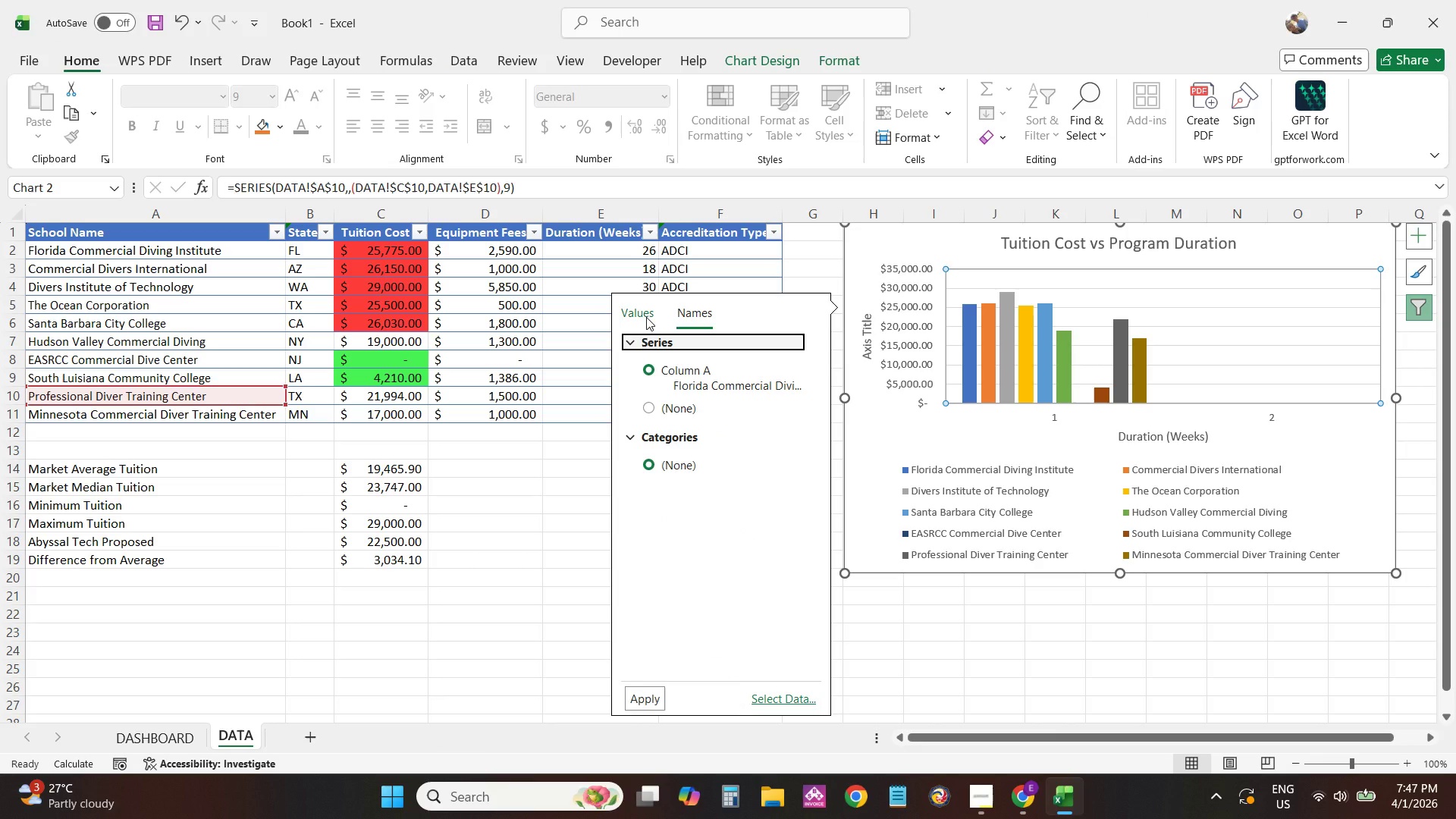 
left_click([646, 317])
 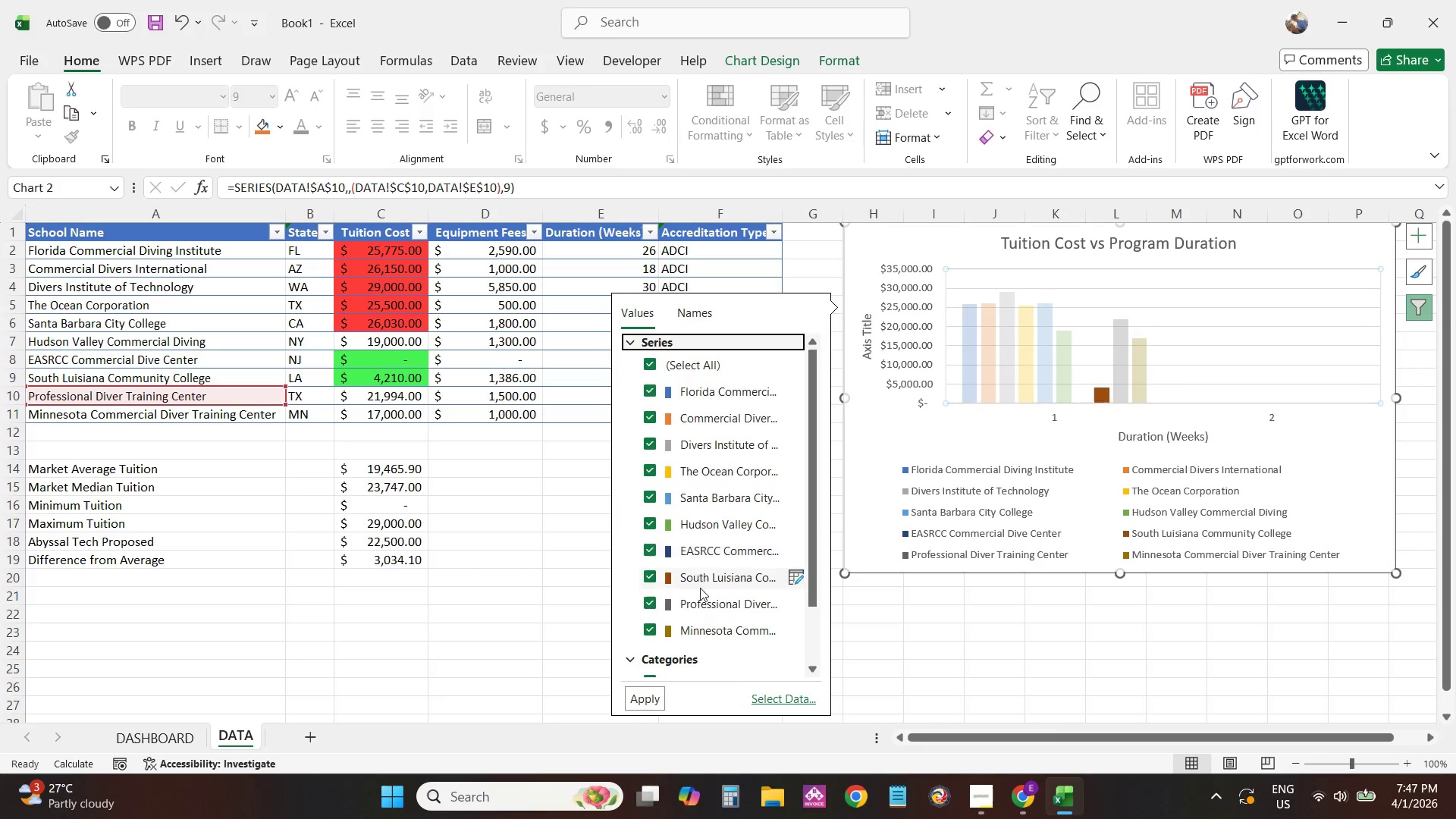 
scroll: coordinate [698, 613], scroll_direction: down, amount: 3.0
 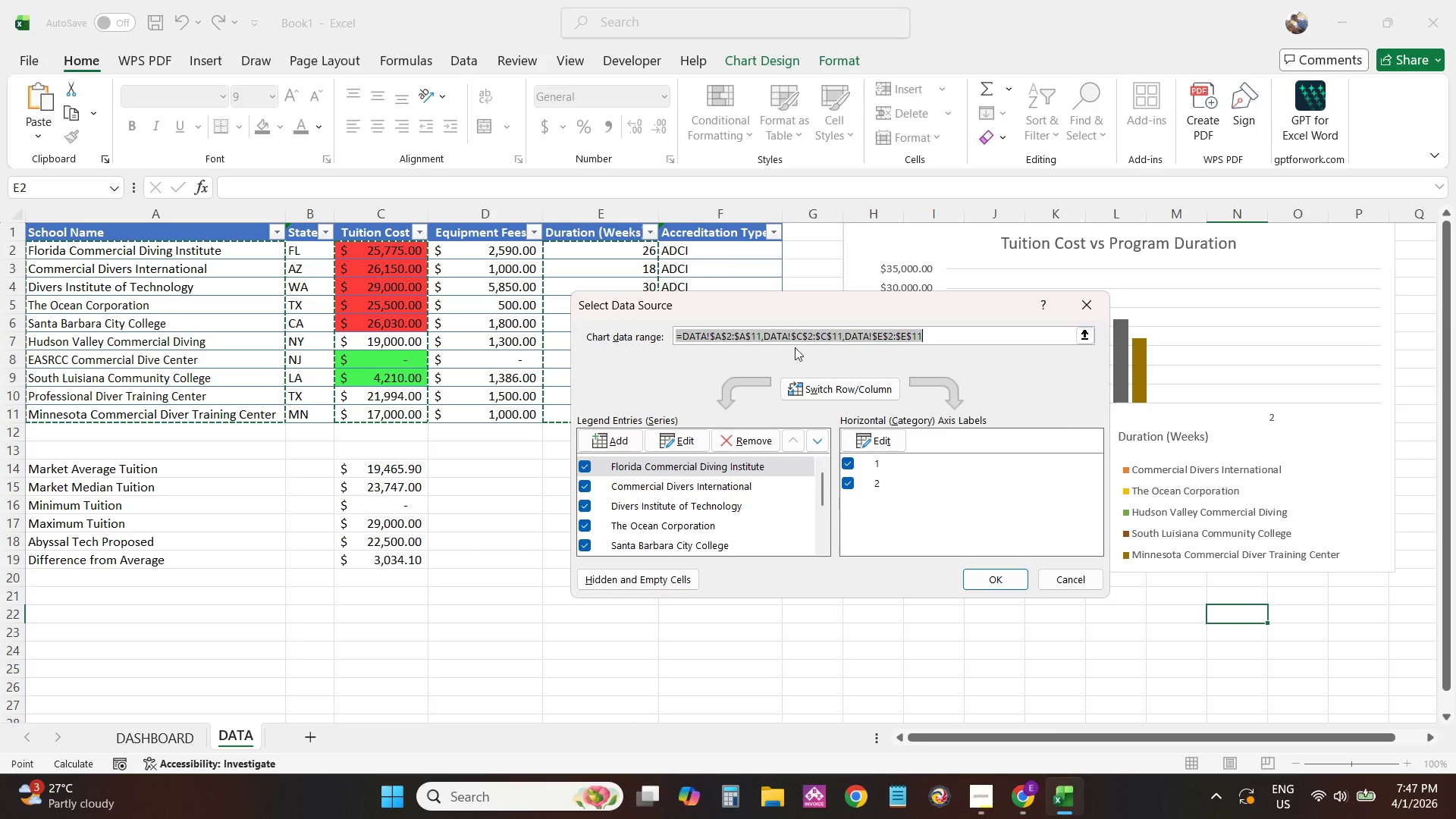 
mouse_move([866, 398])
 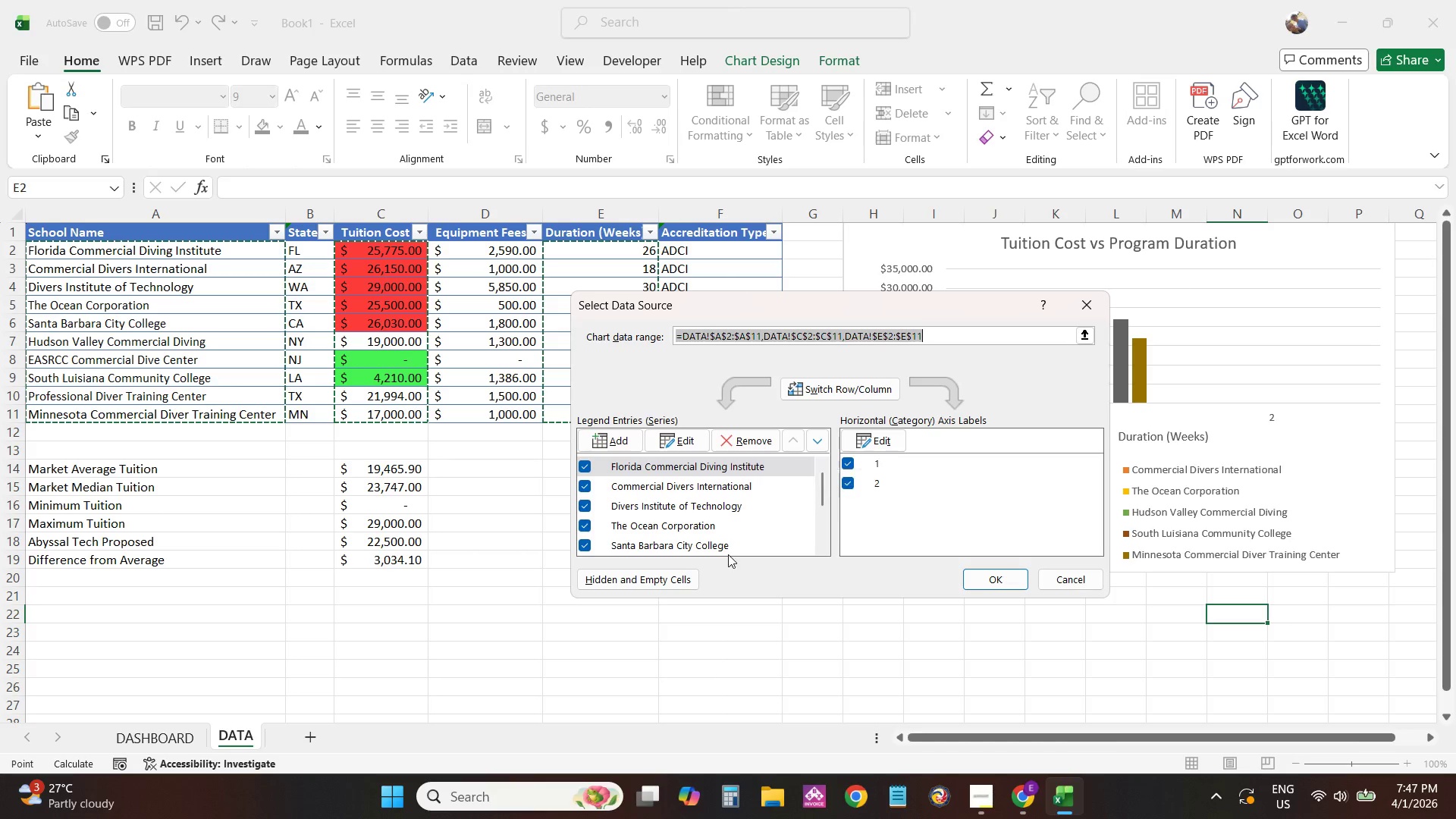 
scroll: coordinate [728, 554], scroll_direction: down, amount: 2.0
 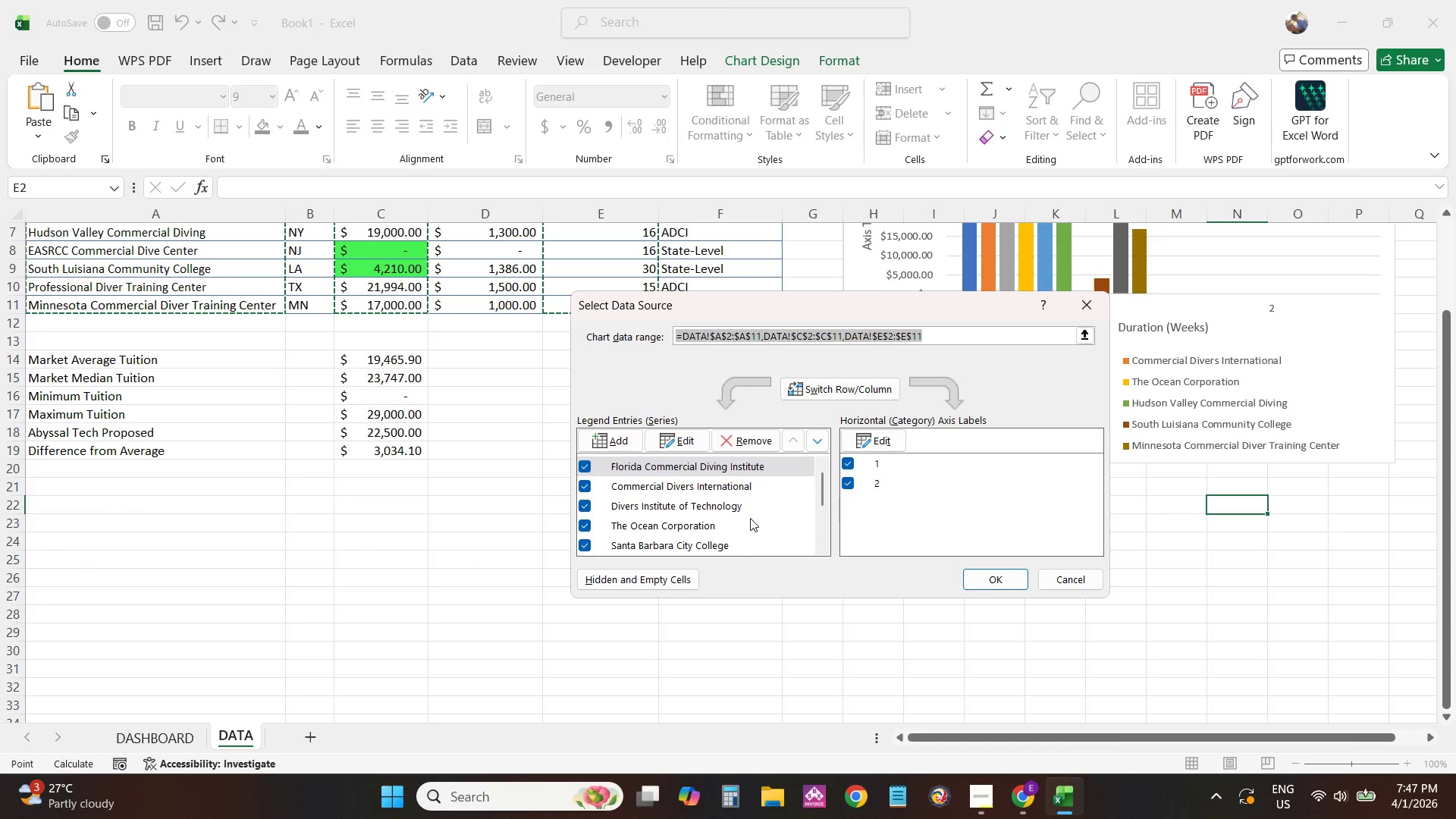 
scroll: coordinate [758, 510], scroll_direction: up, amount: 3.0
 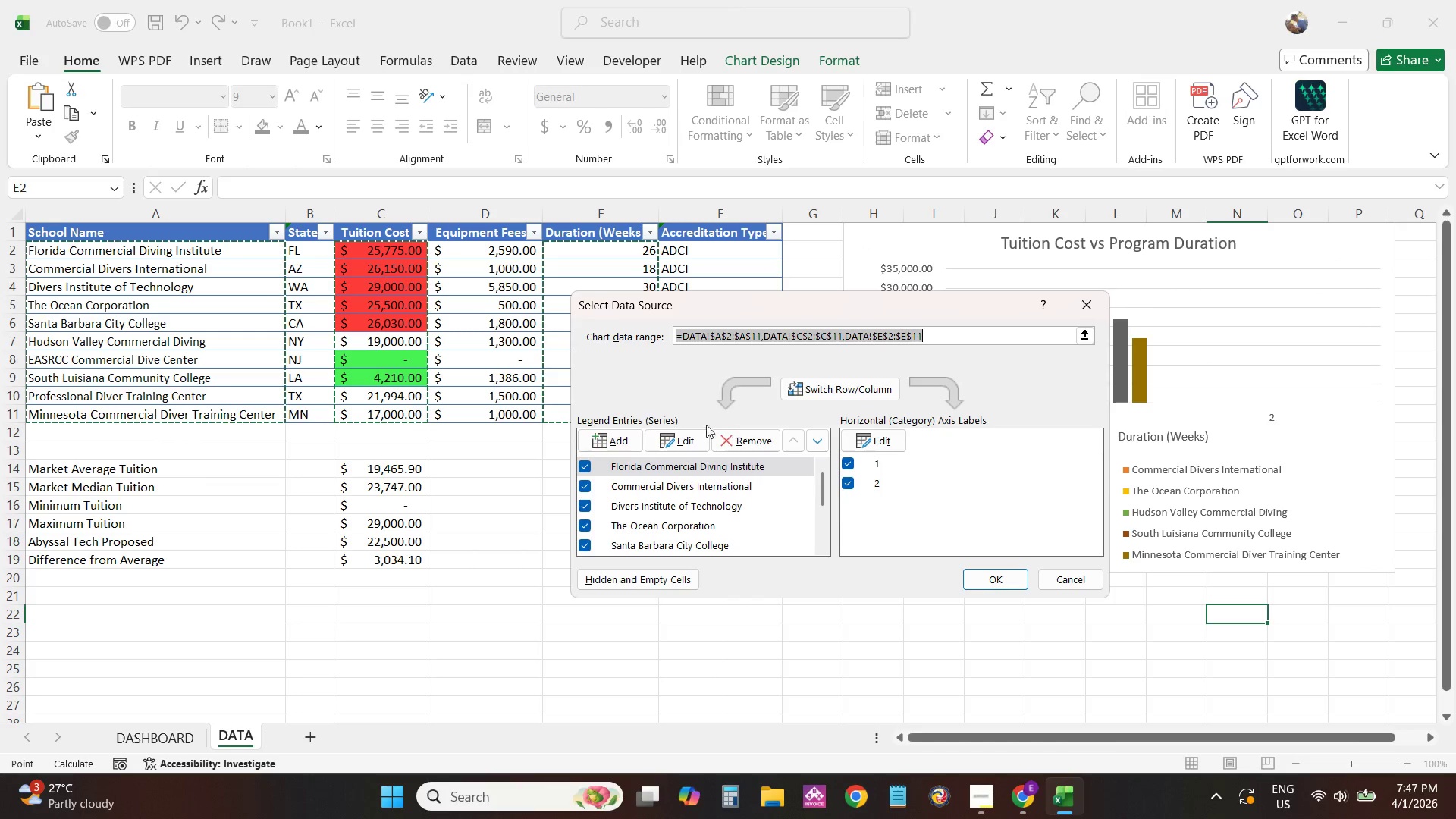 
scroll: coordinate [723, 485], scroll_direction: down, amount: 6.0
 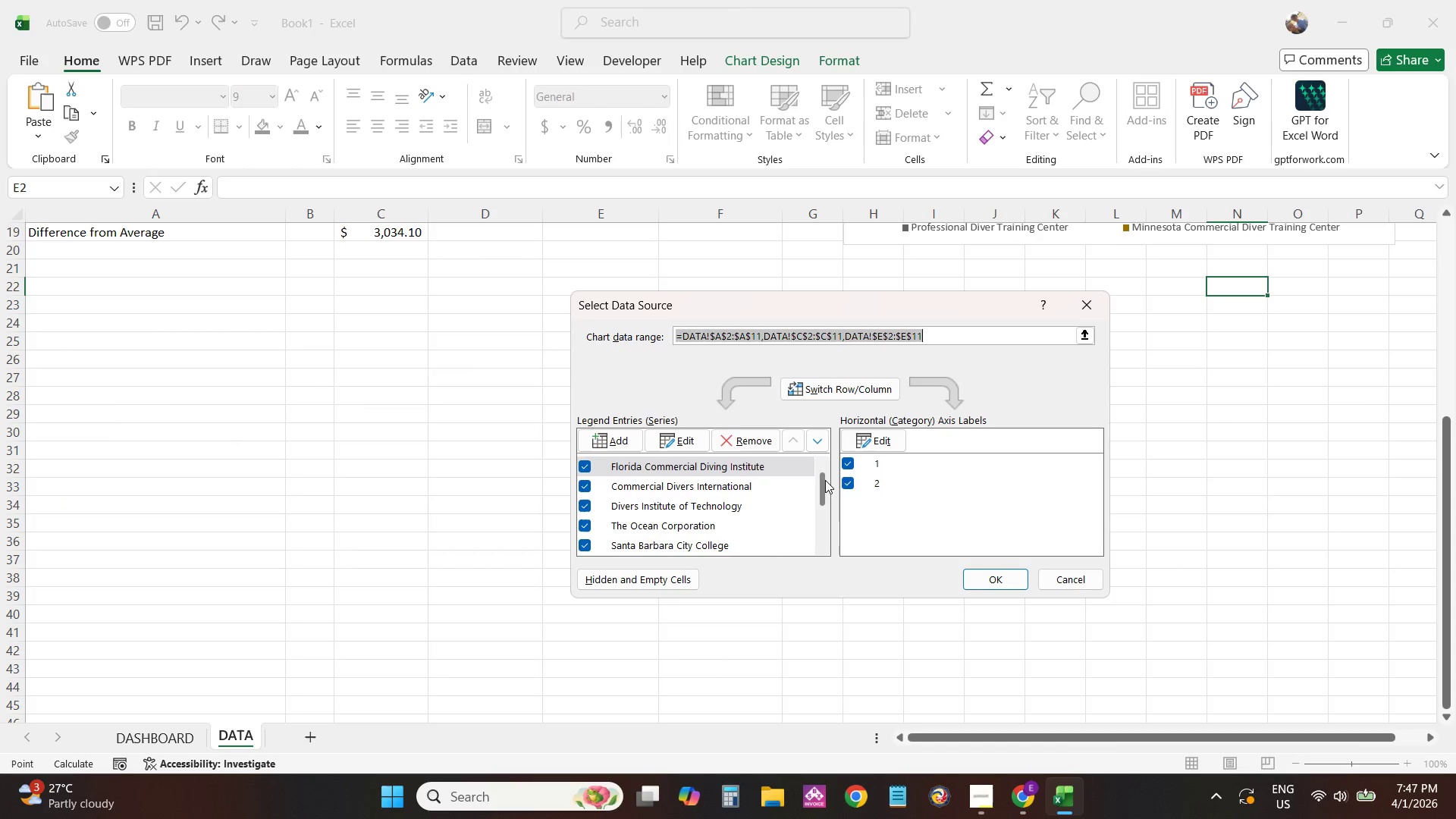 
left_click_drag(start_coordinate=[825, 480], to_coordinate=[820, 444])
 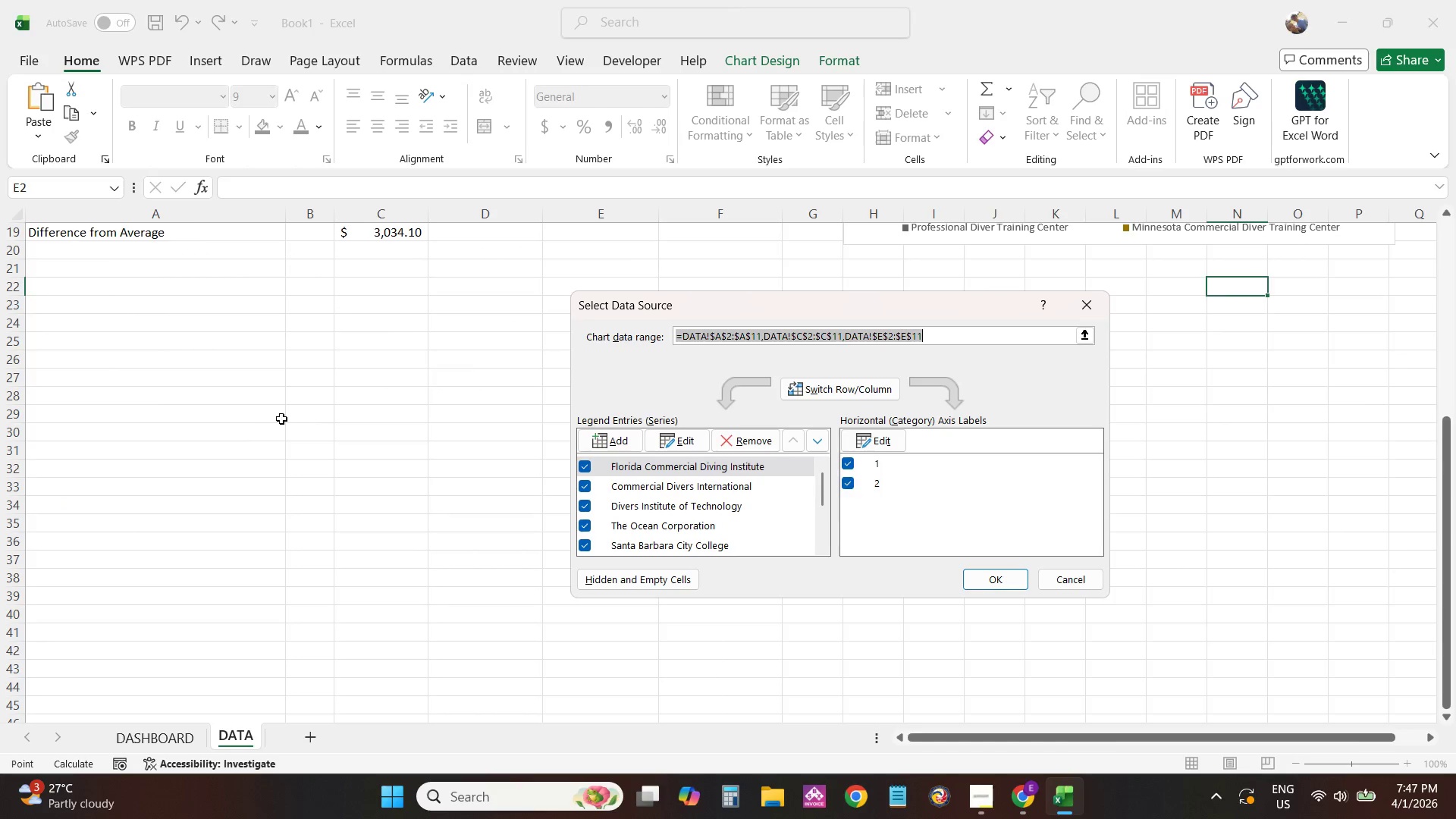 
scroll: coordinate [291, 435], scroll_direction: up, amount: 6.0
 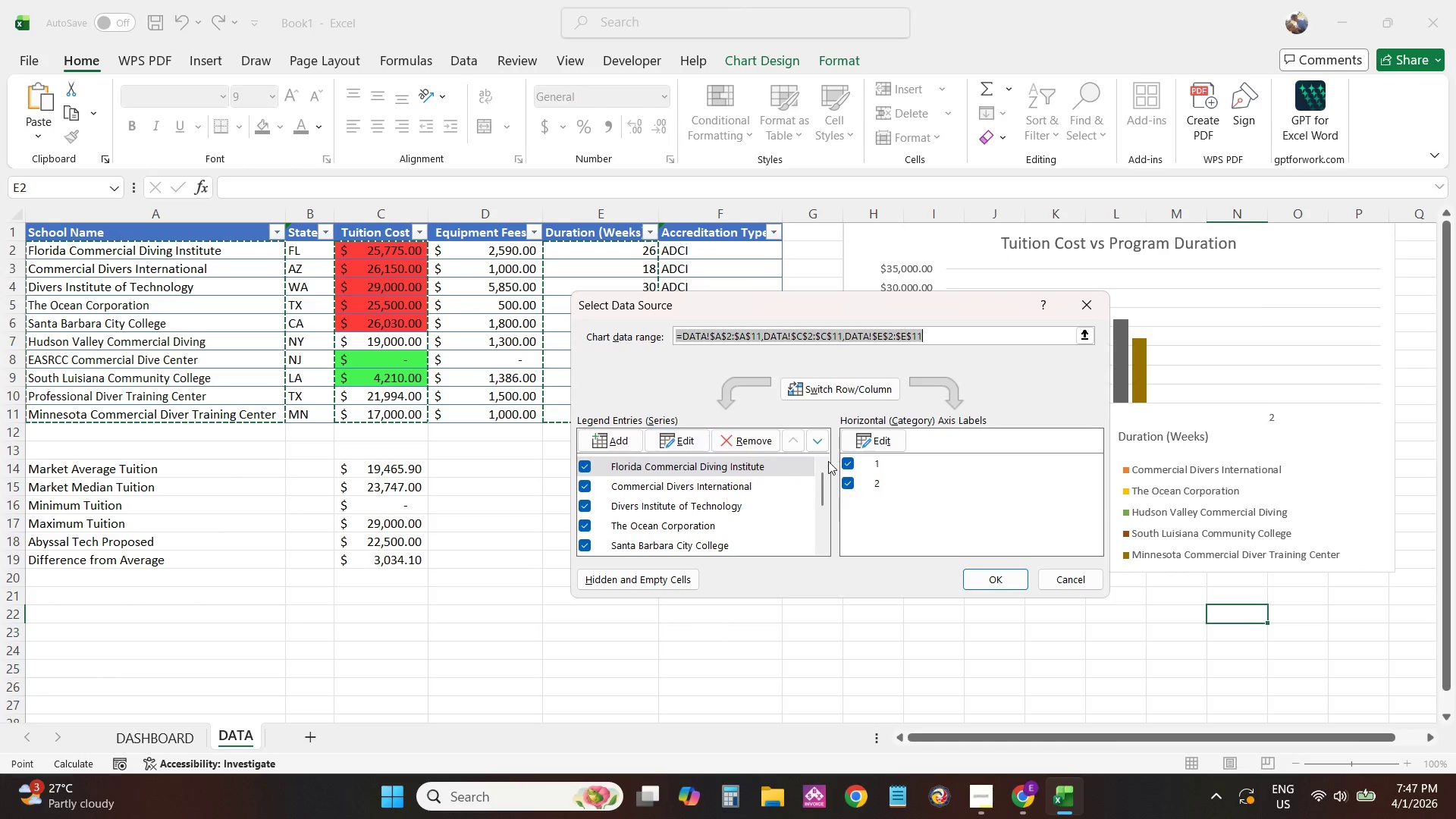 
left_click([911, 464])
 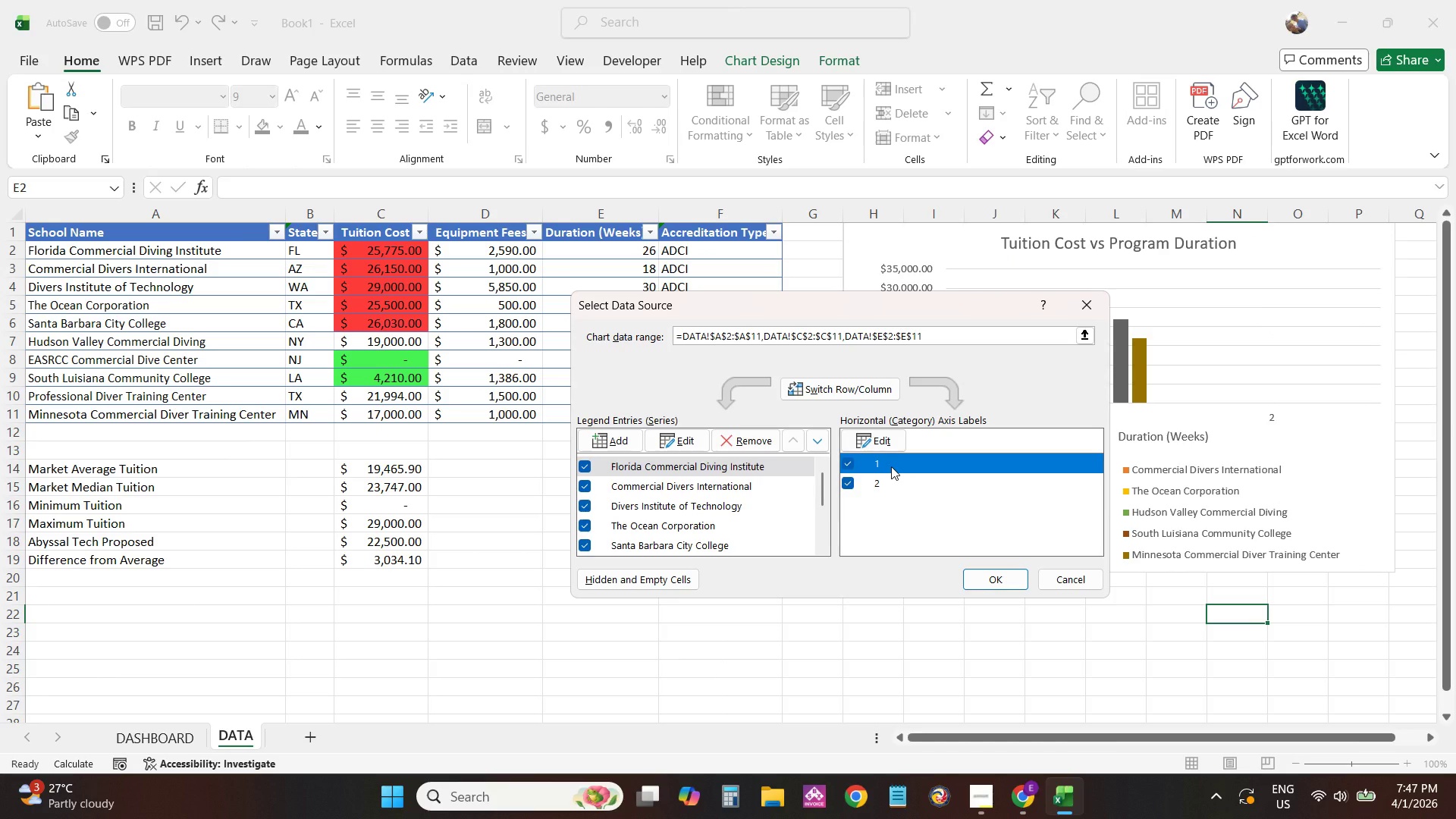 
left_click([891, 466])
 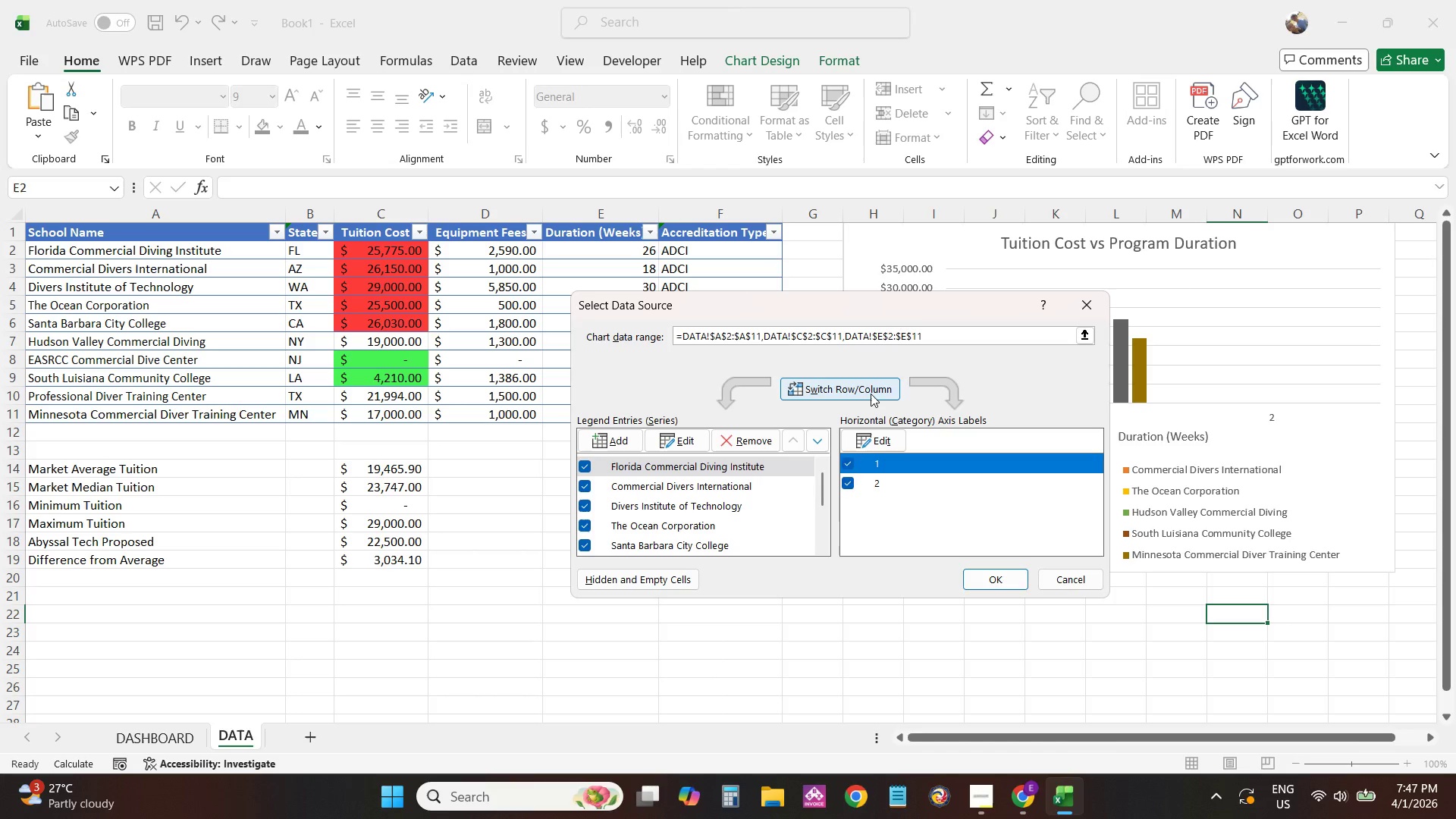 
left_click([871, 394])
 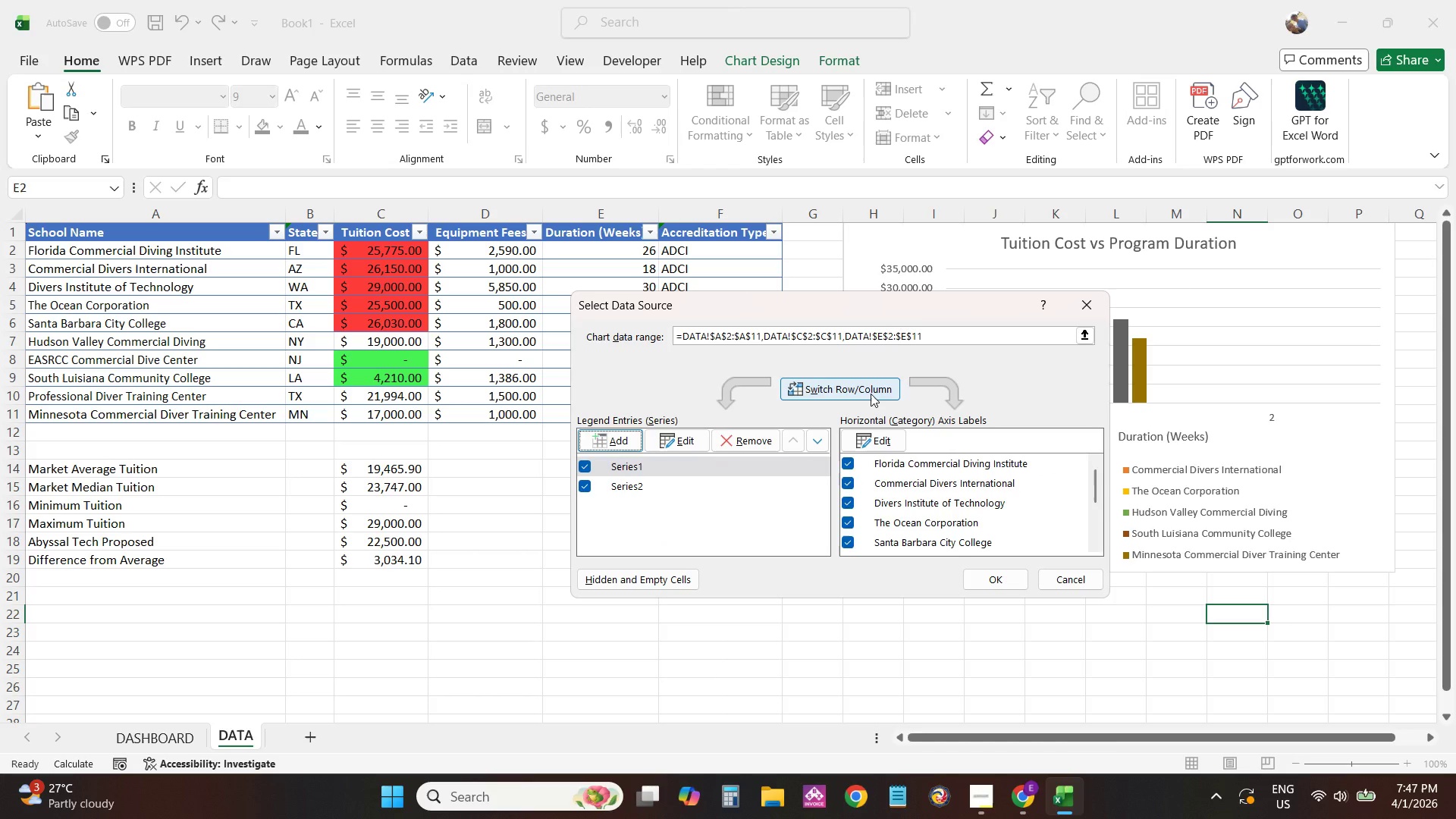 
left_click([871, 394])
 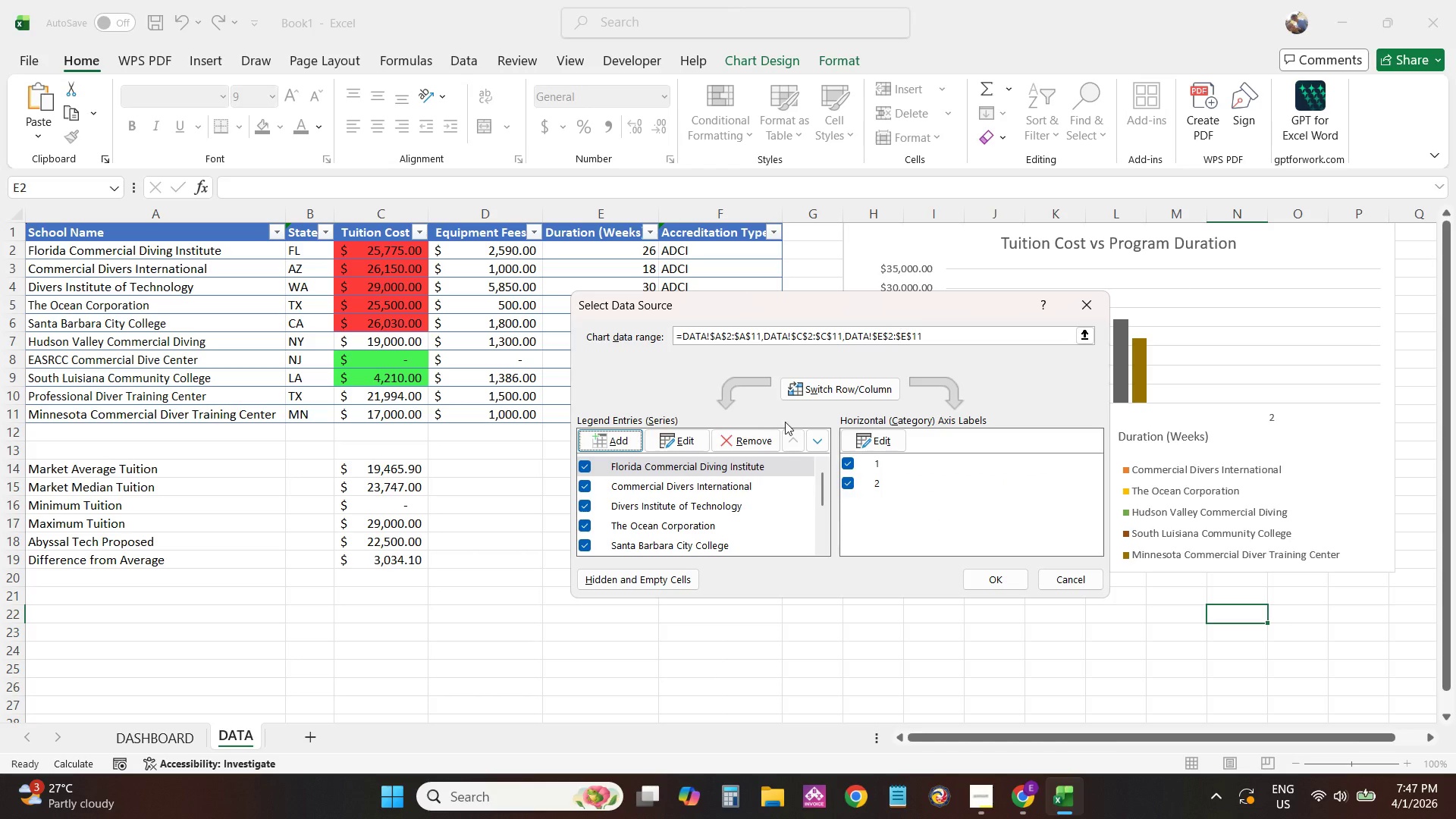 
left_click([864, 441])
 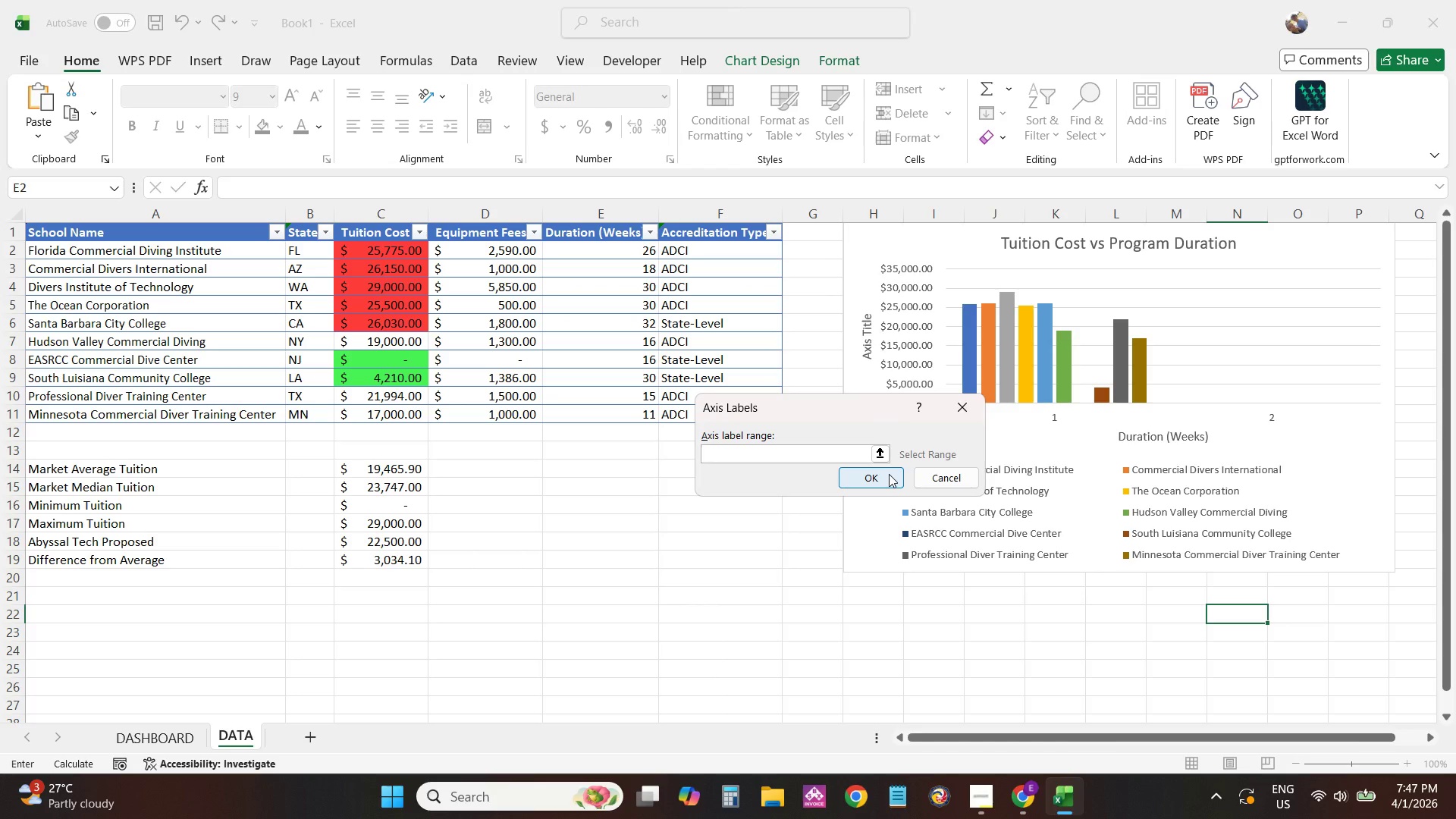 
left_click([934, 476])
 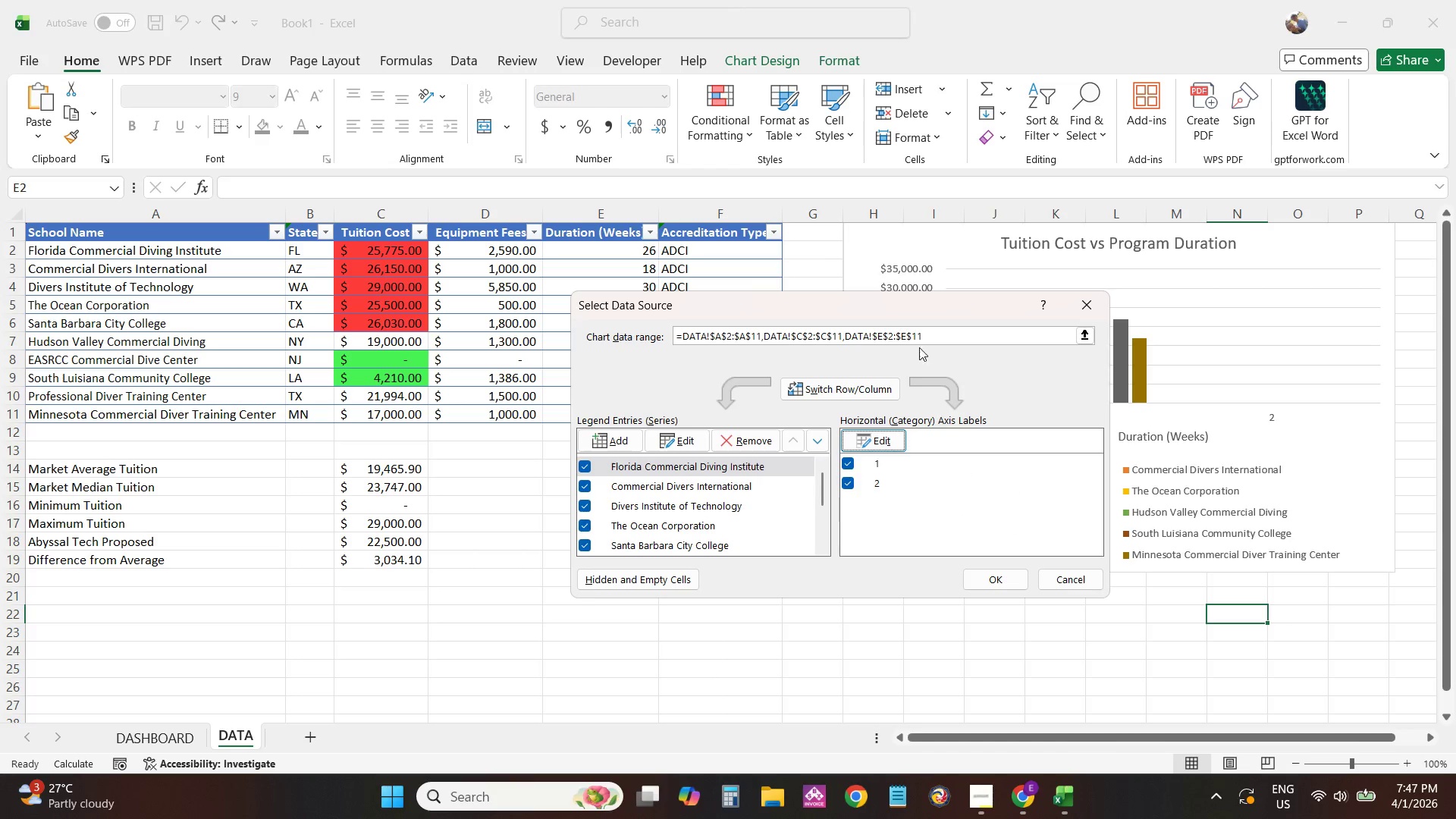 
left_click([949, 336])
 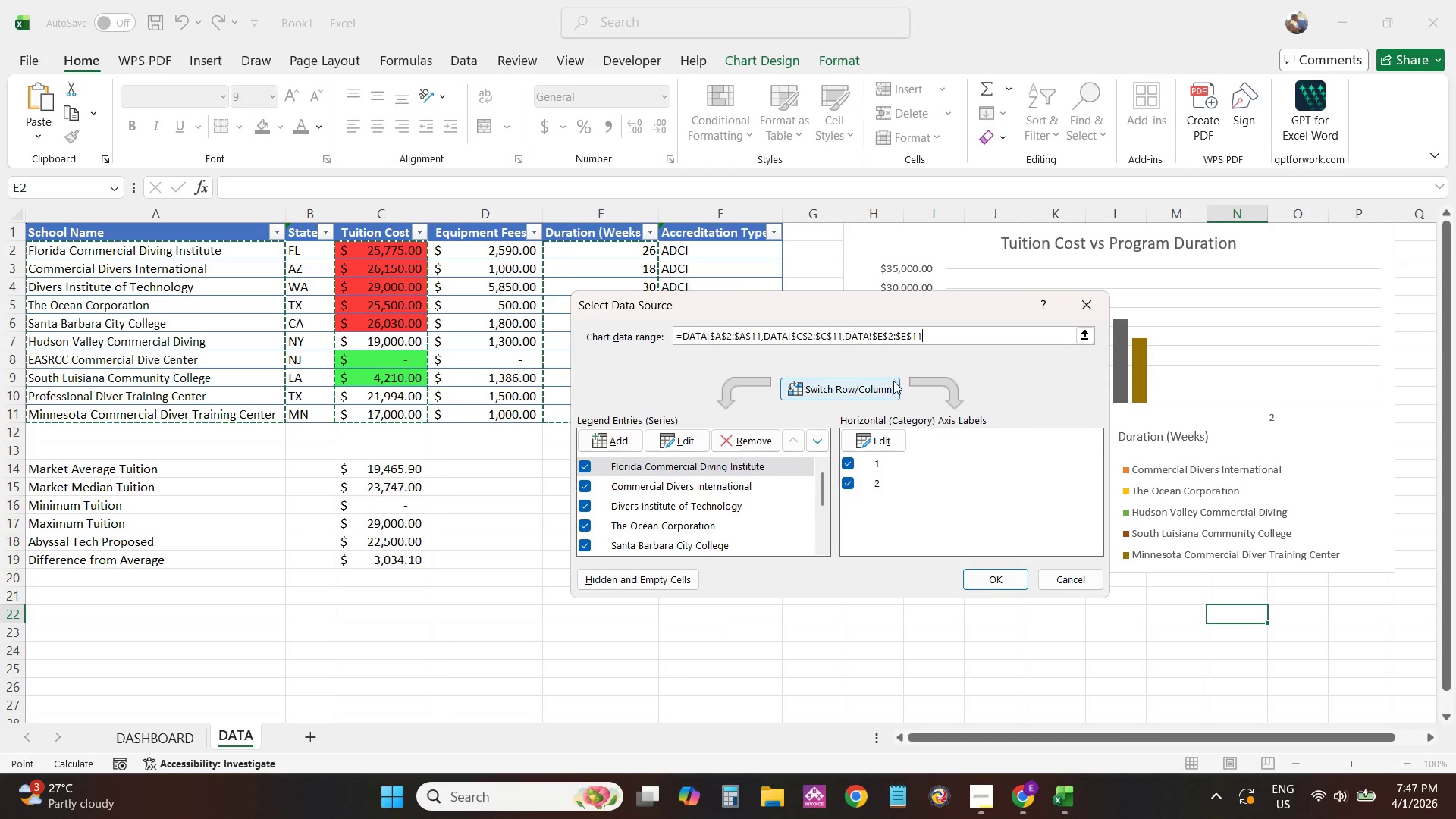 
left_click([1089, 333])
 